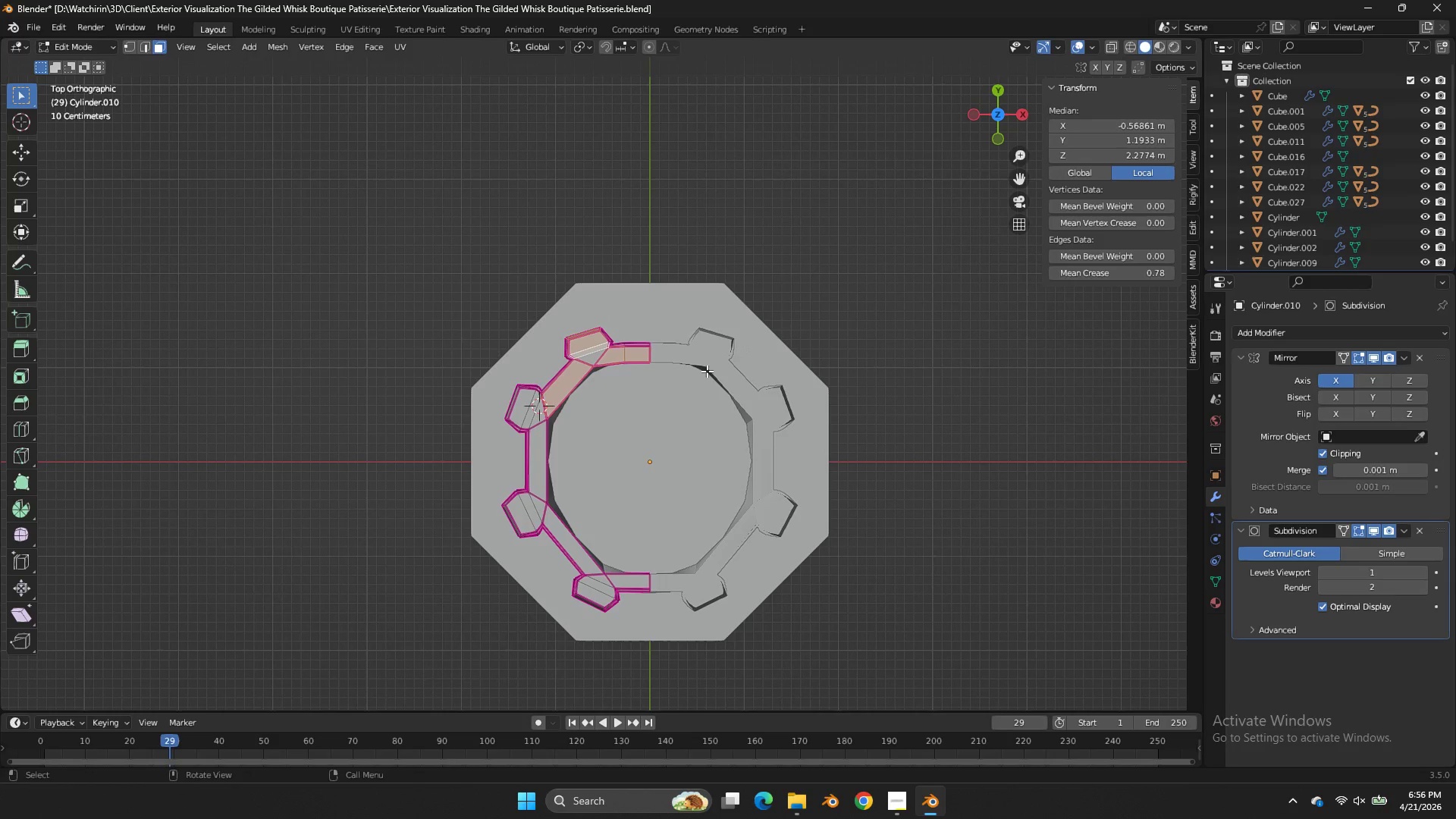 
left_click_drag(start_coordinate=[741, 323], to_coordinate=[469, 645])
 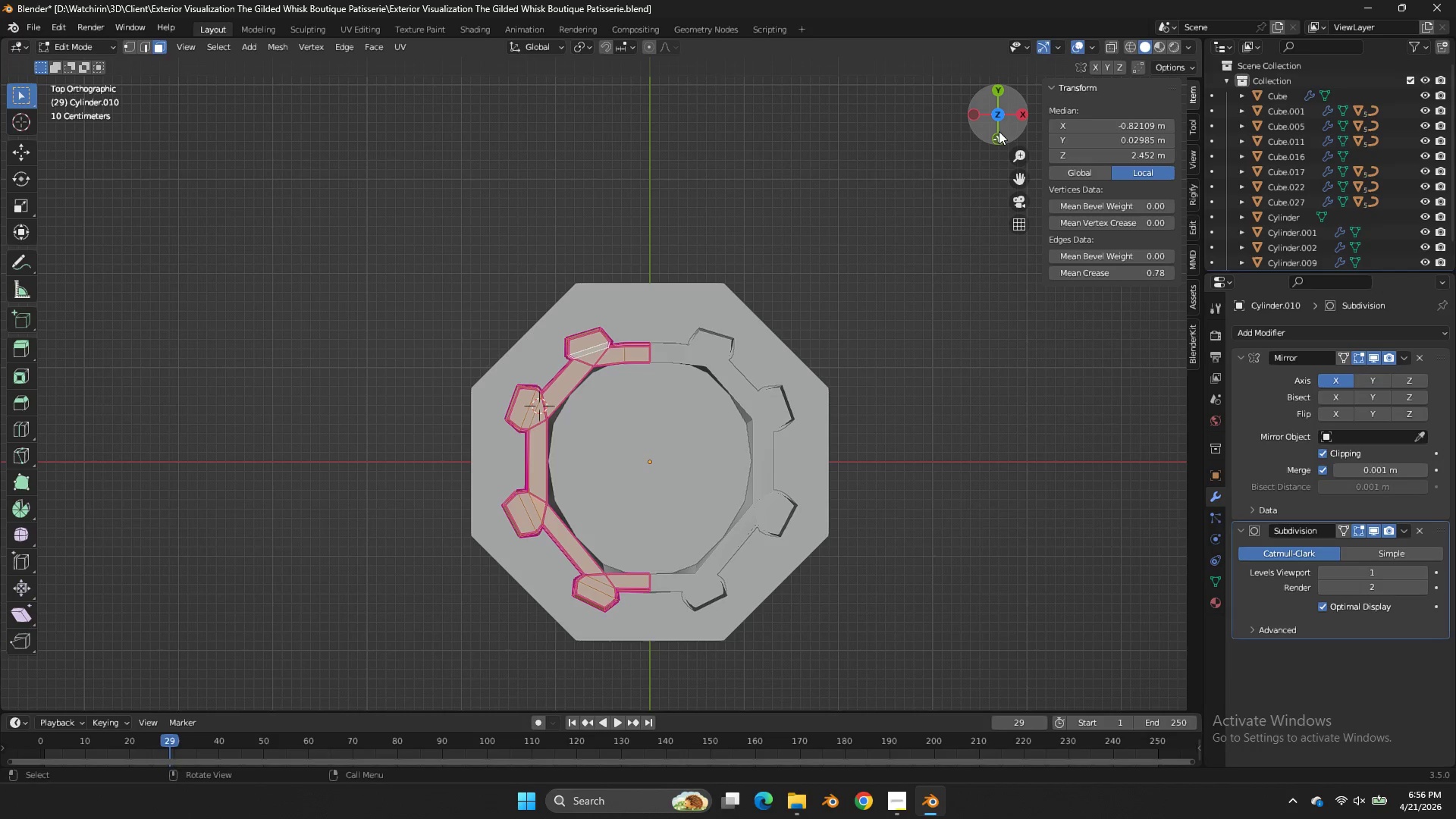 
left_click([1005, 135])
 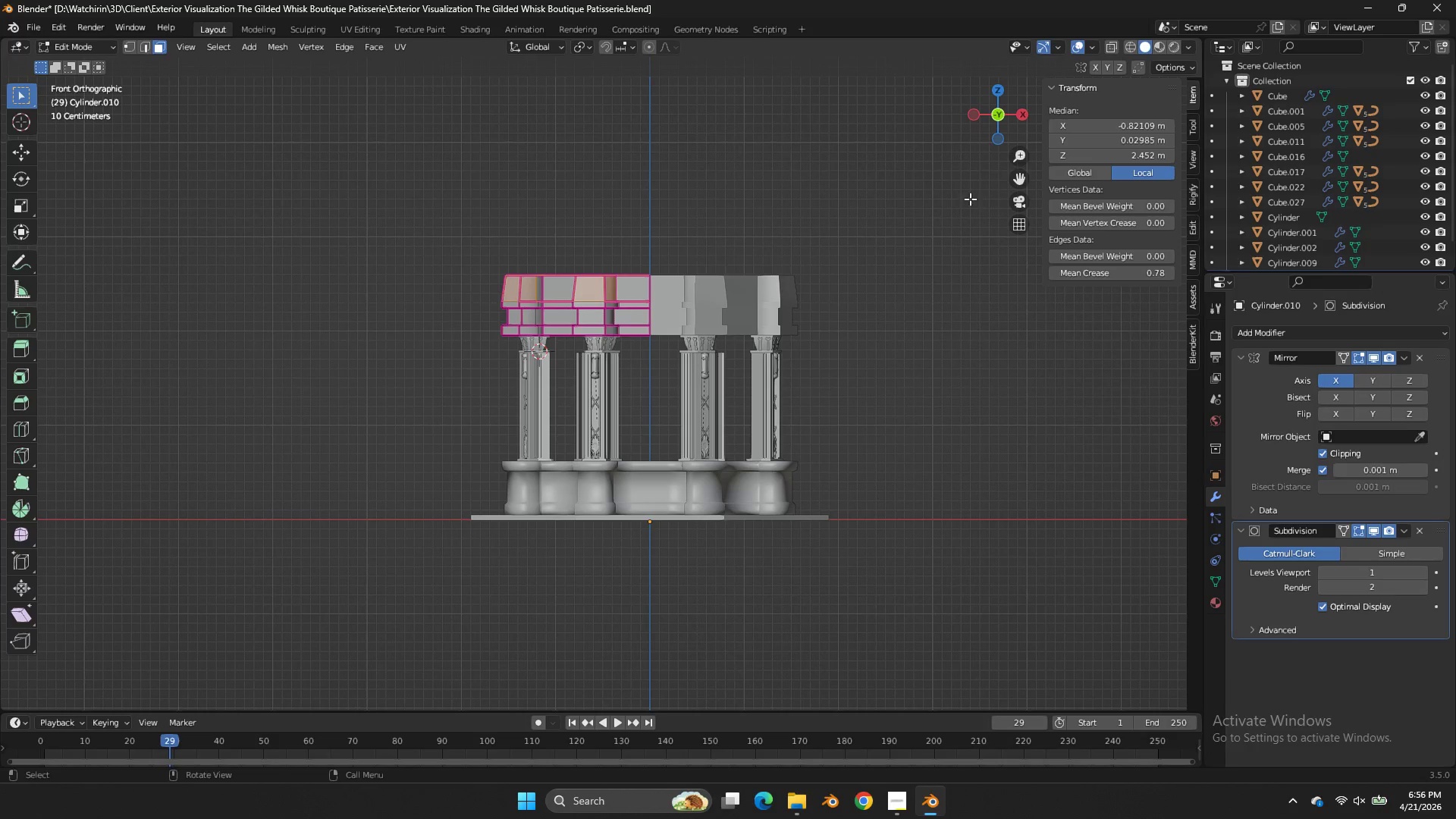 
key(Z)
 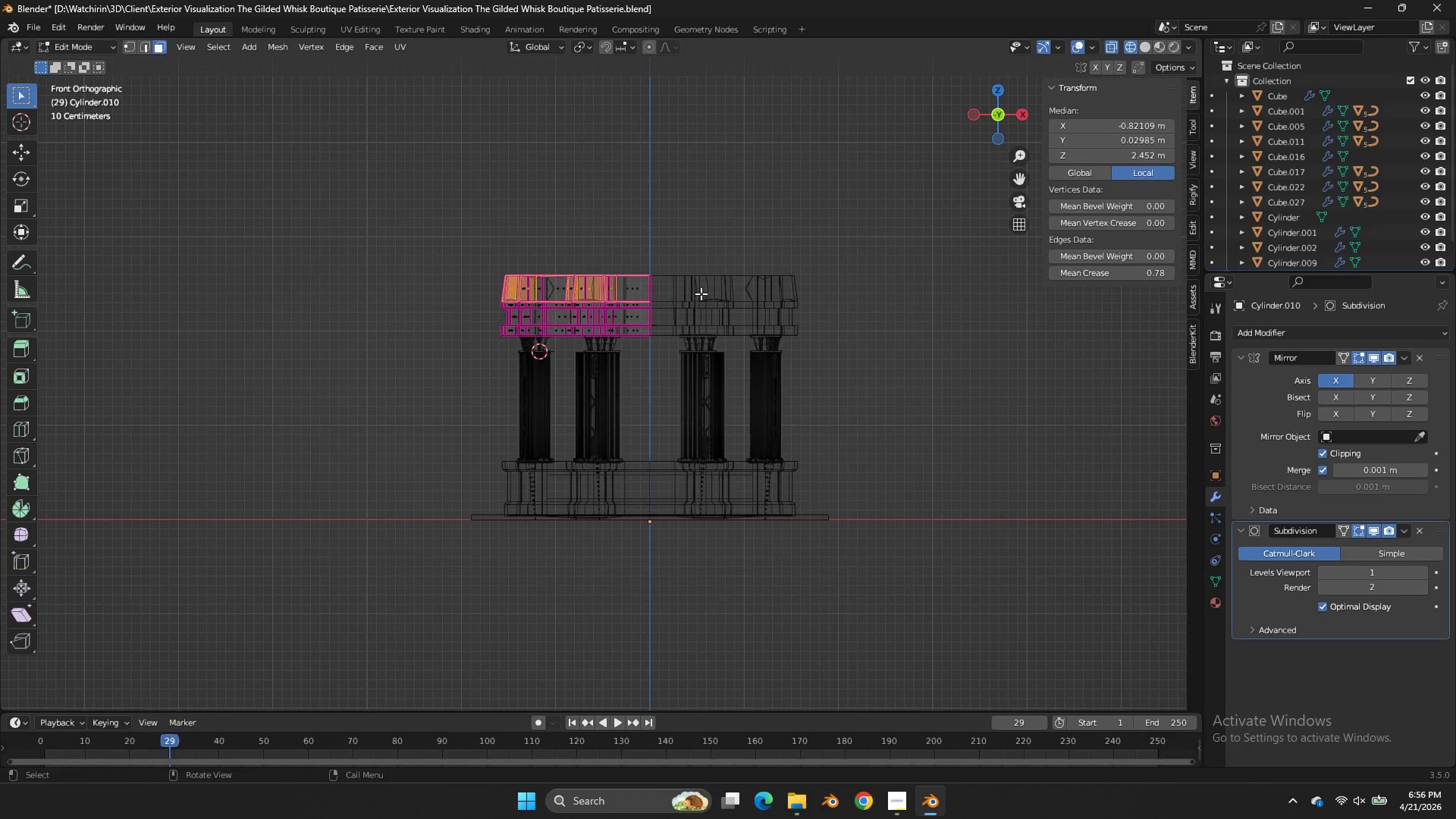 
hold_key(key=ControlLeft, duration=1.08)
left_click_drag(start_coordinate=[700, 280], to_coordinate=[193, 429])
 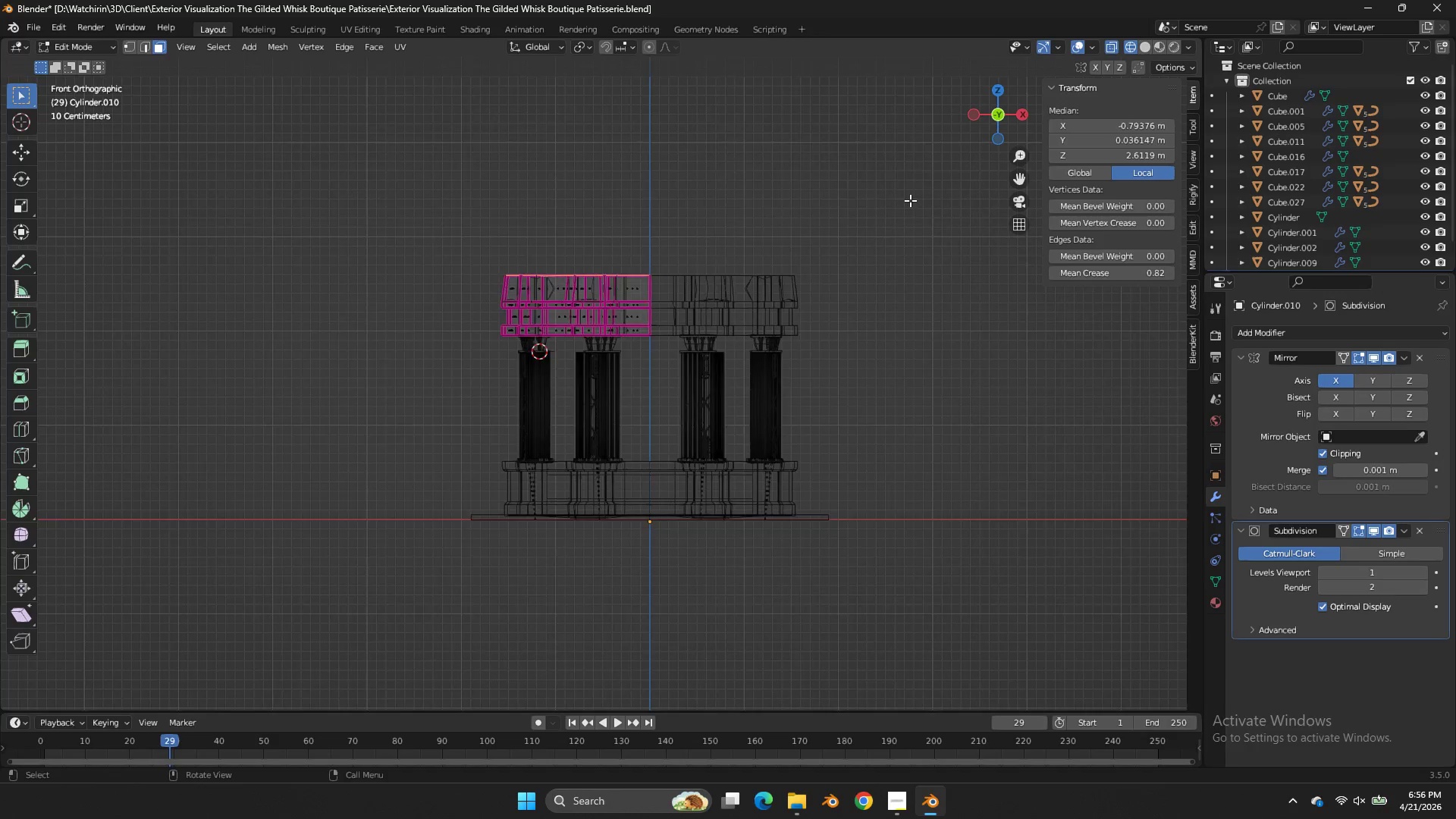 
left_click_drag(start_coordinate=[1005, 104], to_coordinate=[1019, 146])
 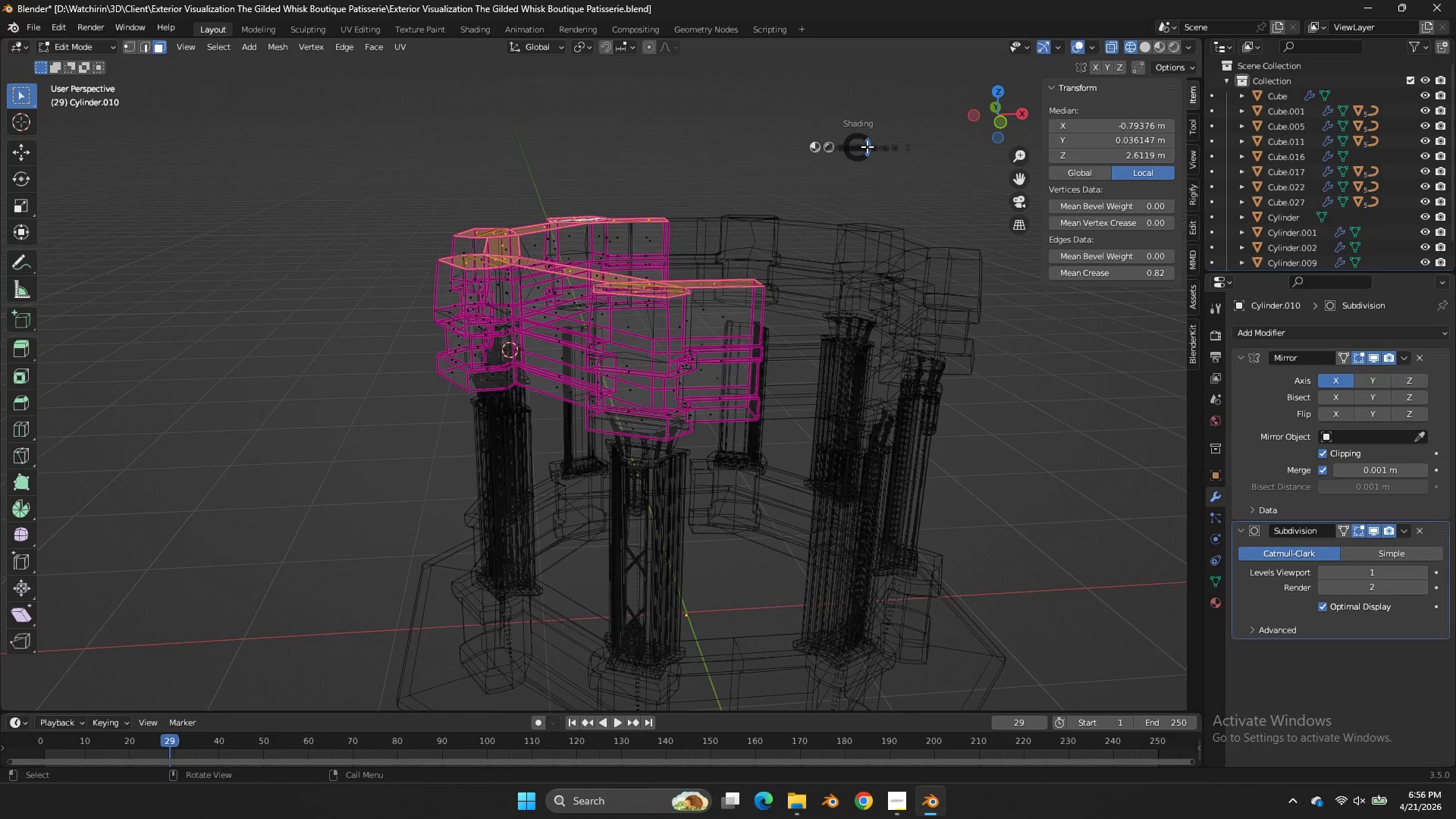 
scroll: coordinate [911, 199], scroll_direction: up, amount: 2.0
 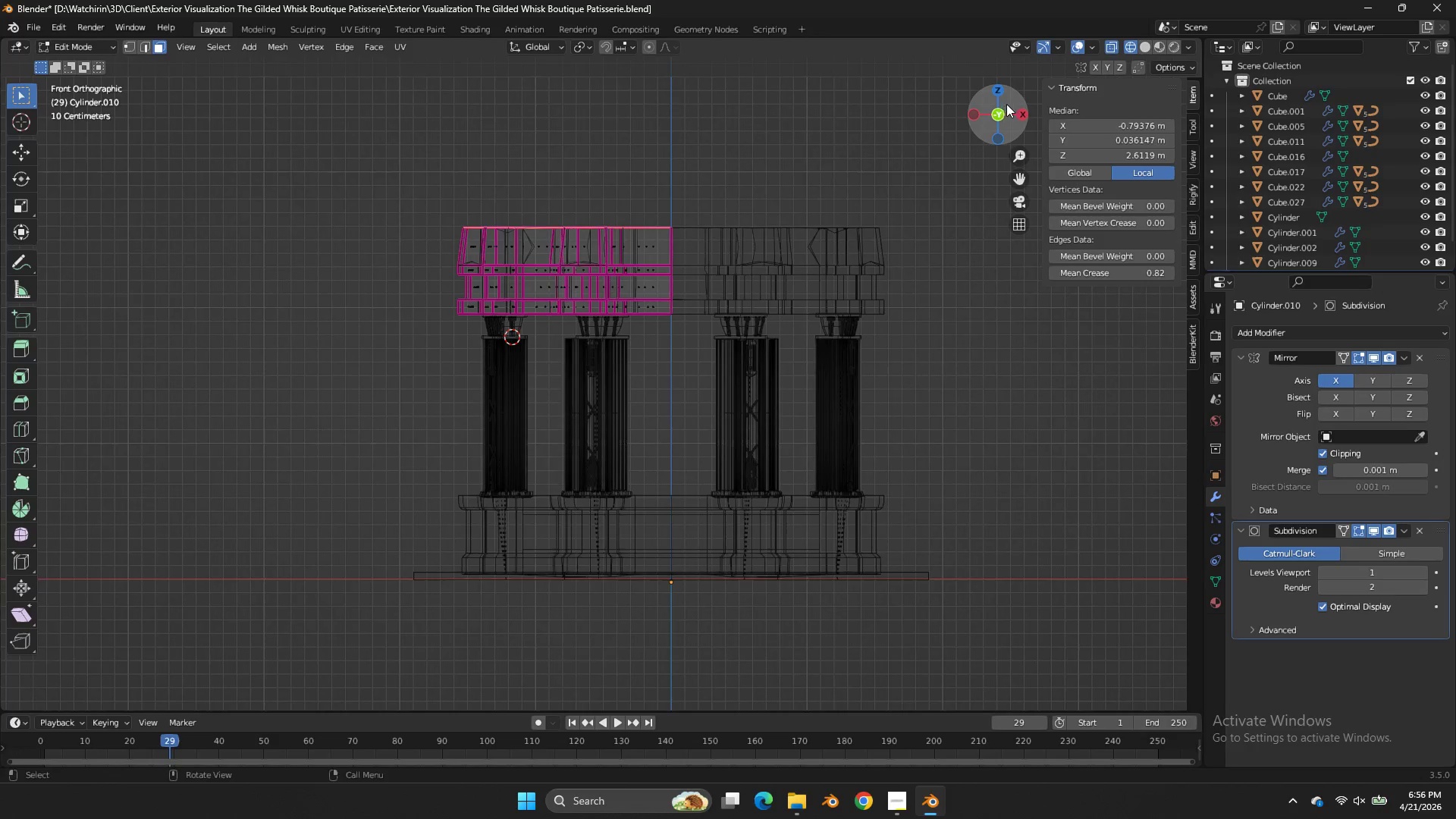 
type(zezz)
 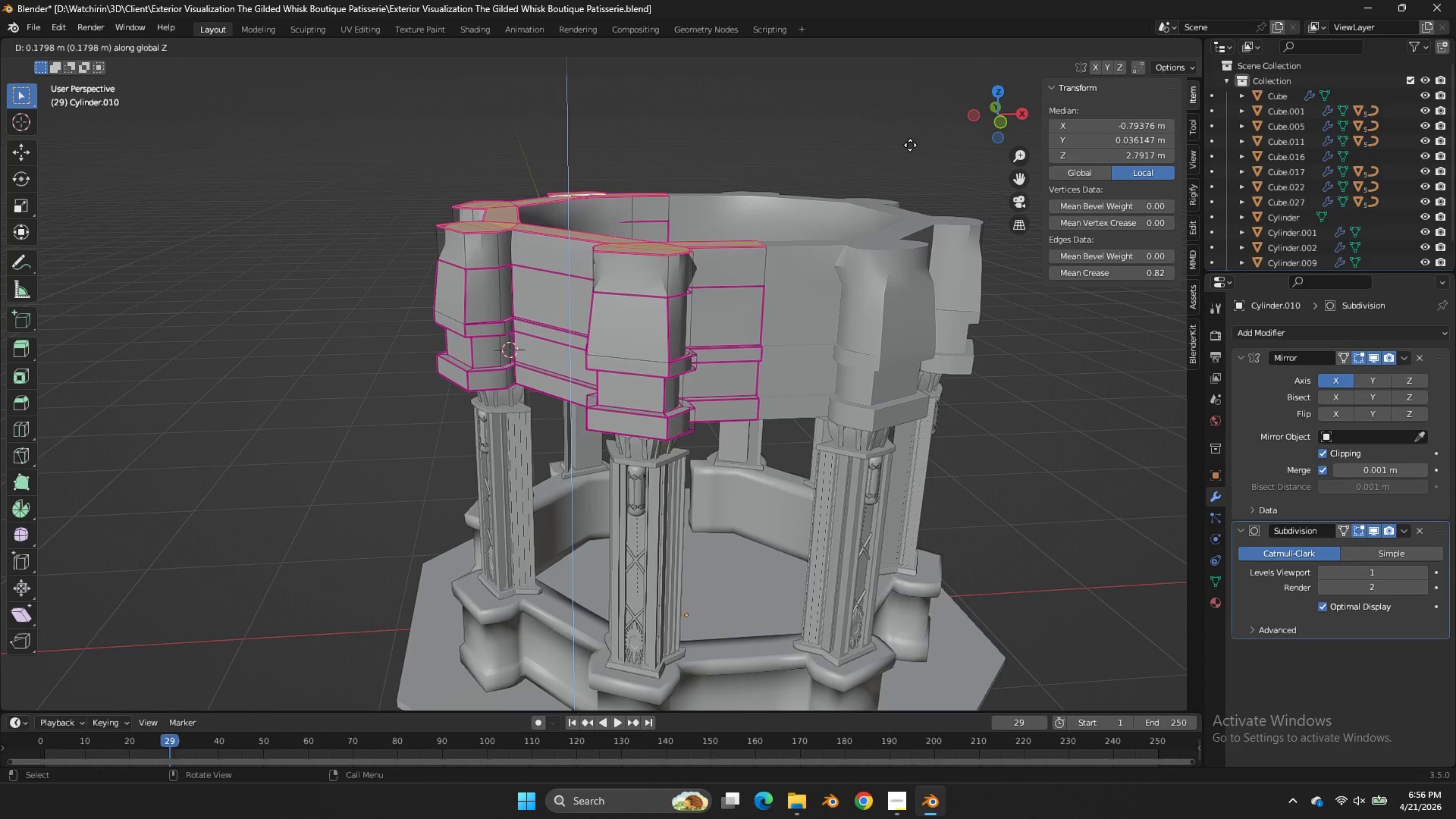 
left_click([910, 145])
 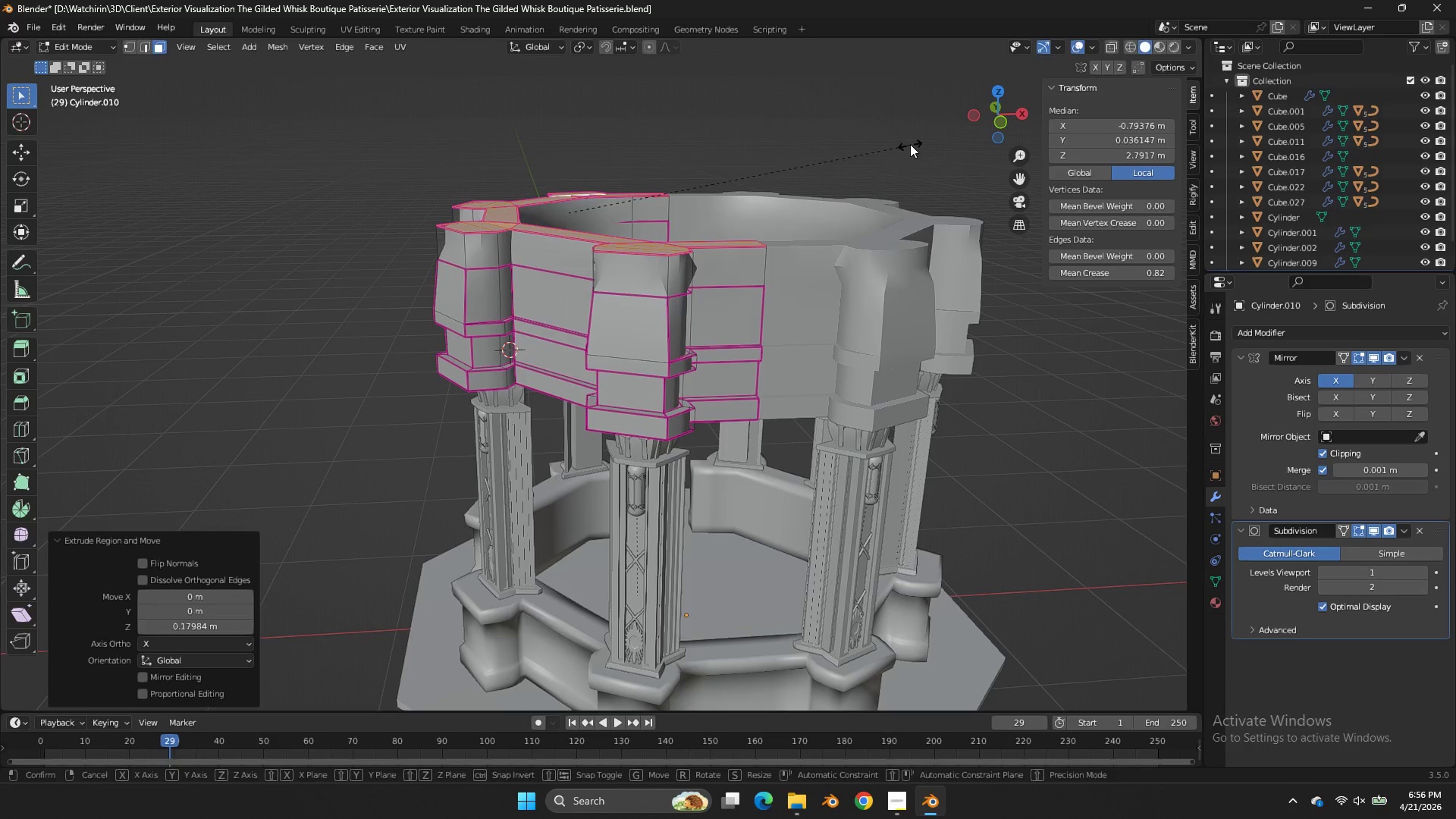 
key(S)
 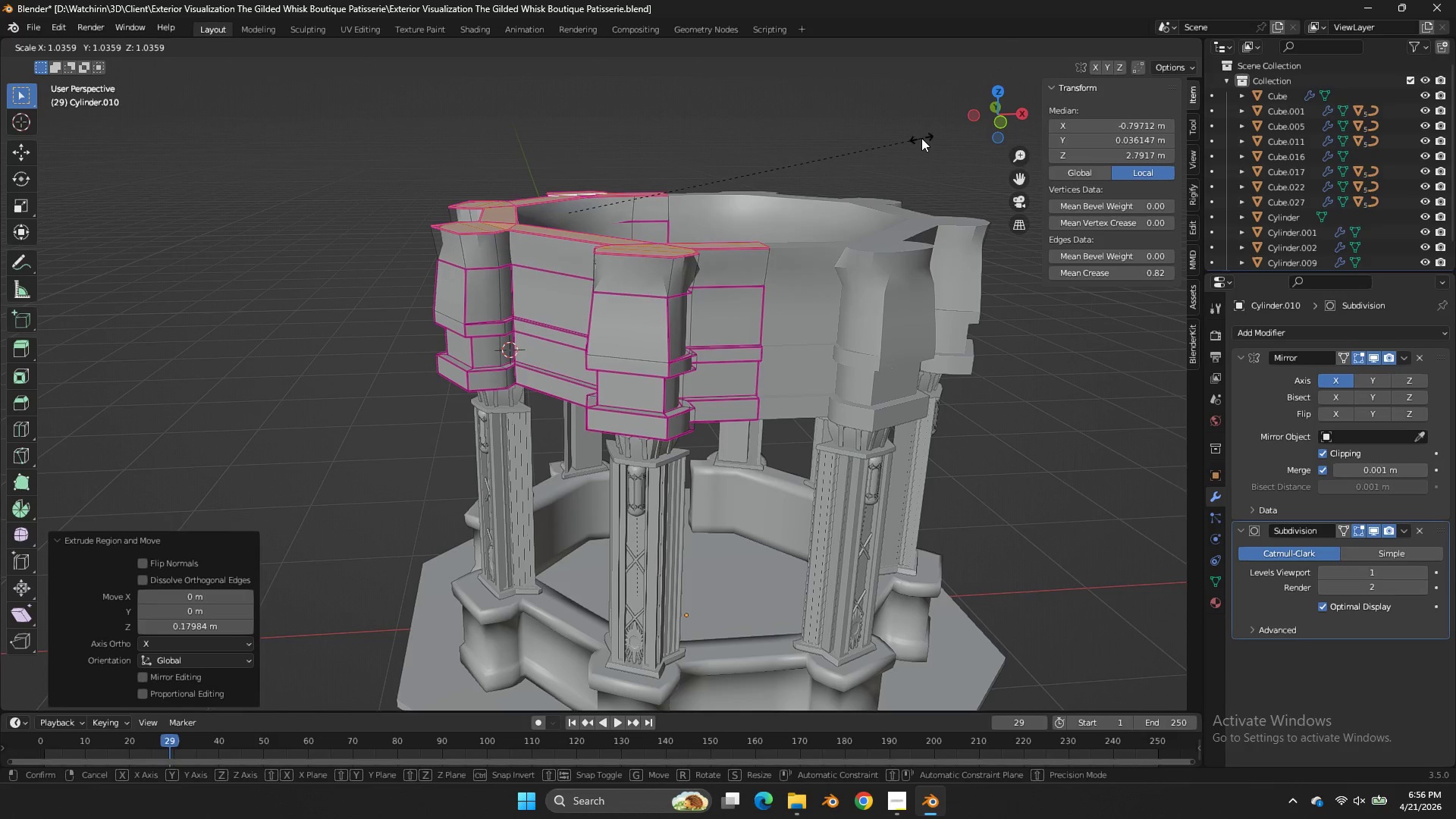 
right_click([921, 138])
 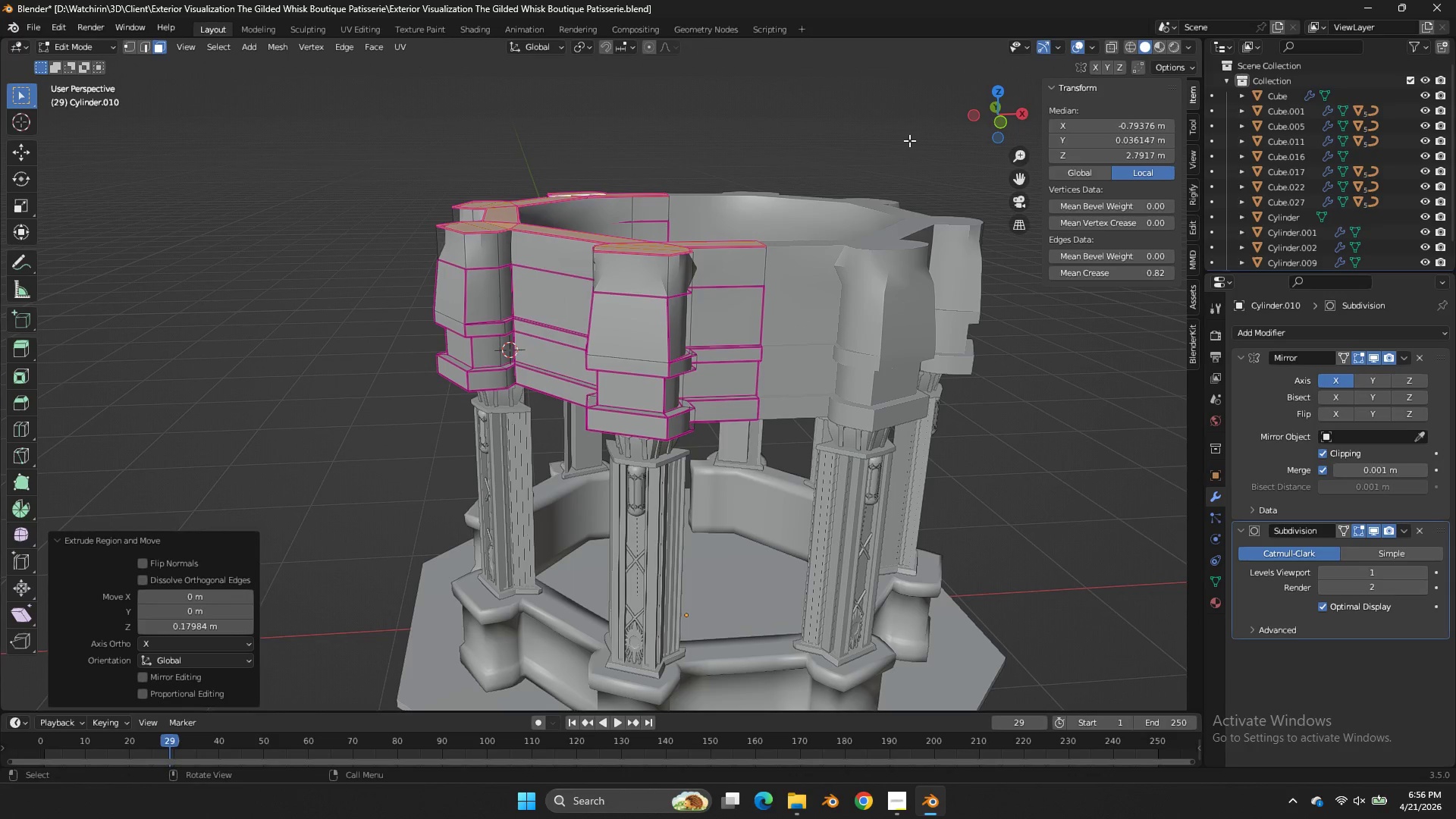 
key(Control+Z)
 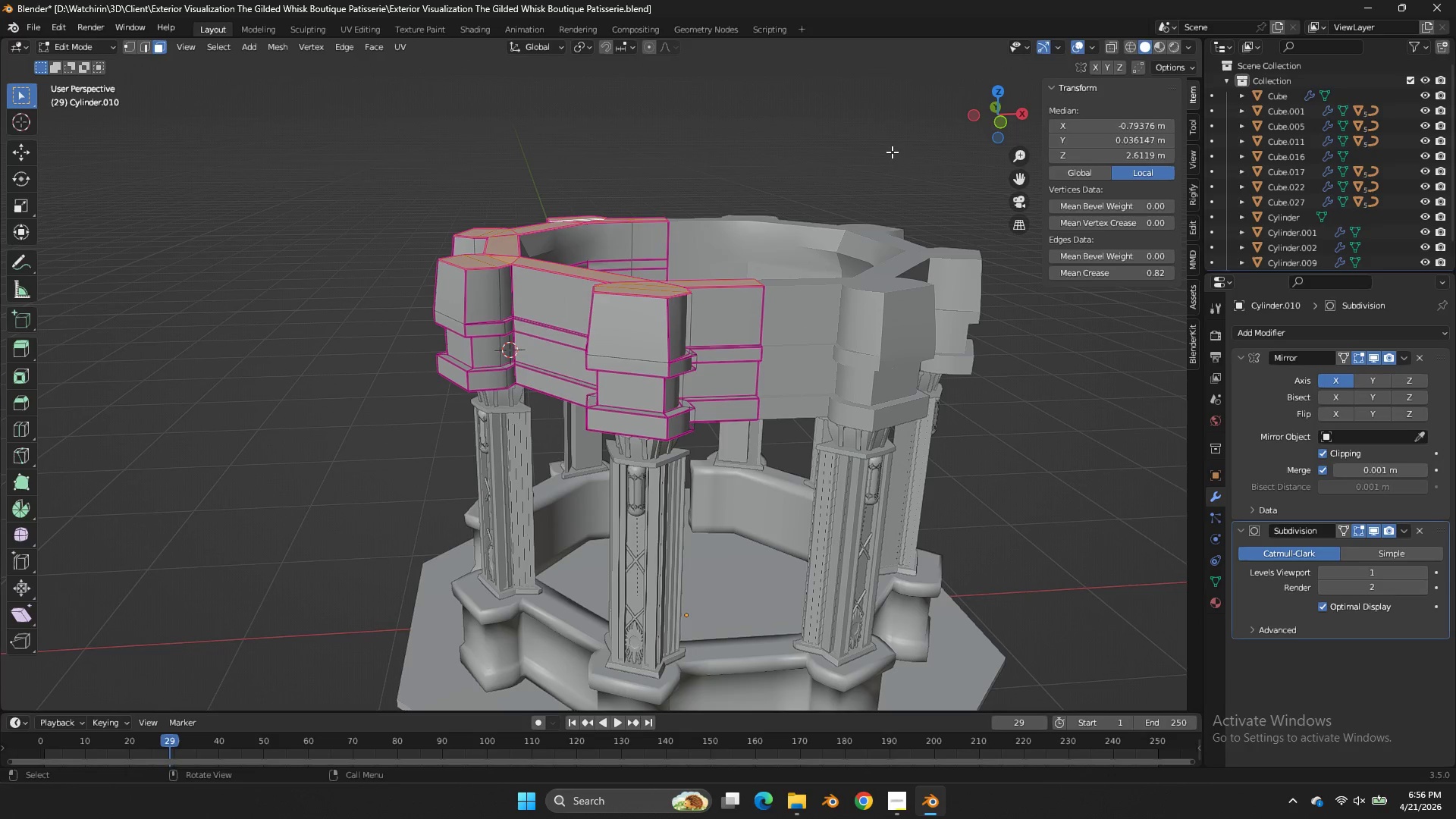 
type(gz)
 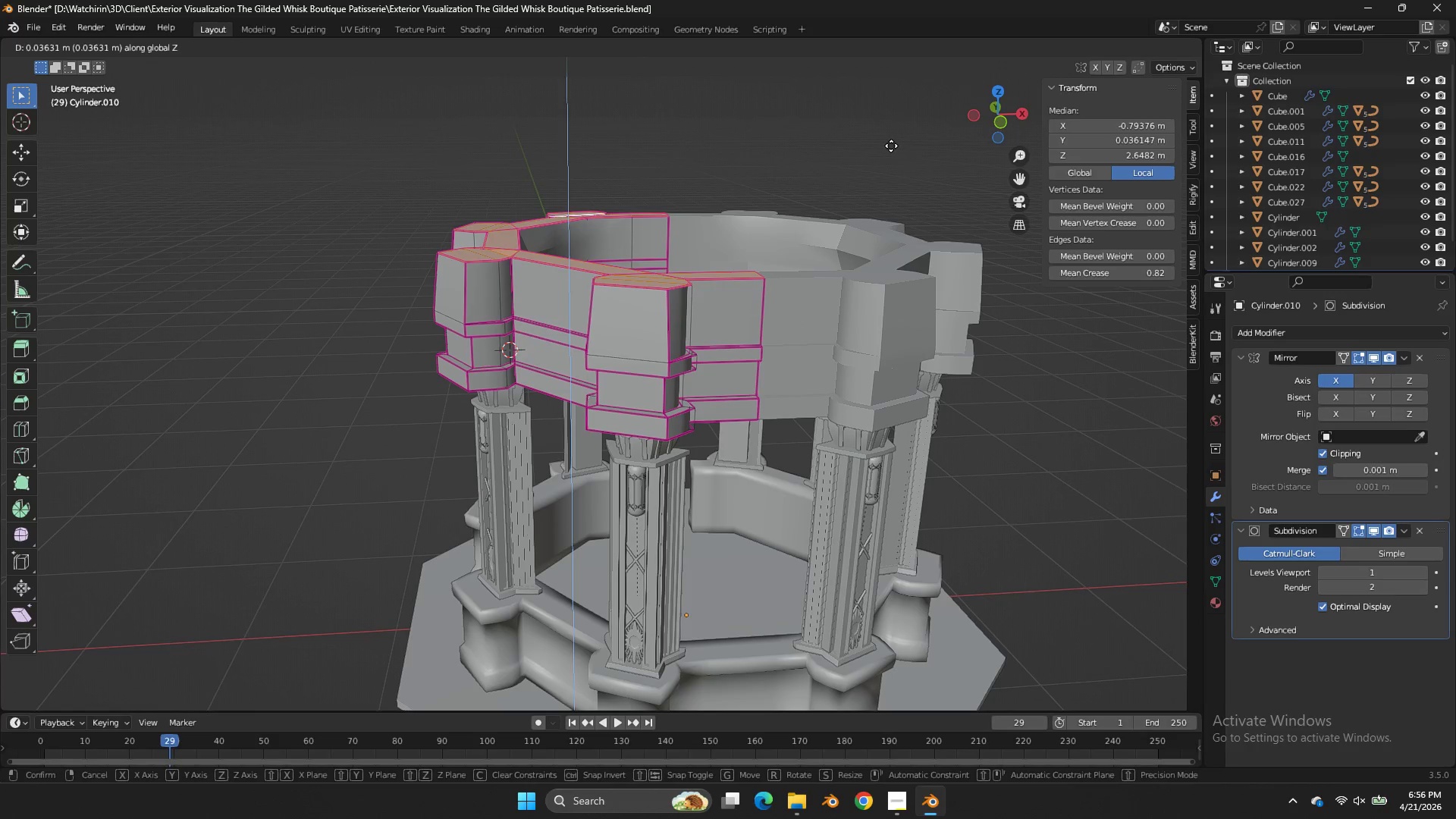 
right_click([891, 146])
 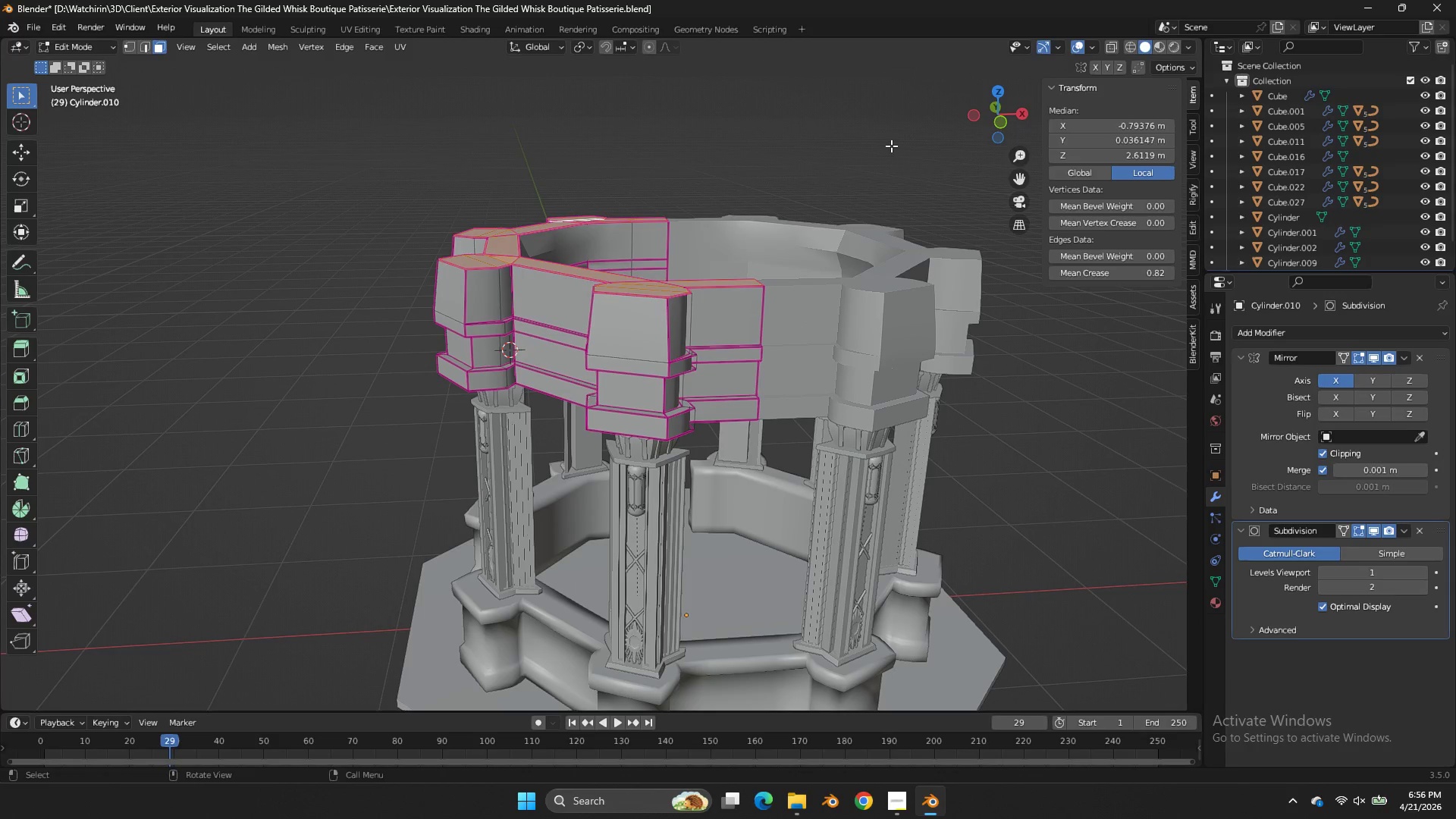 
key(E)
 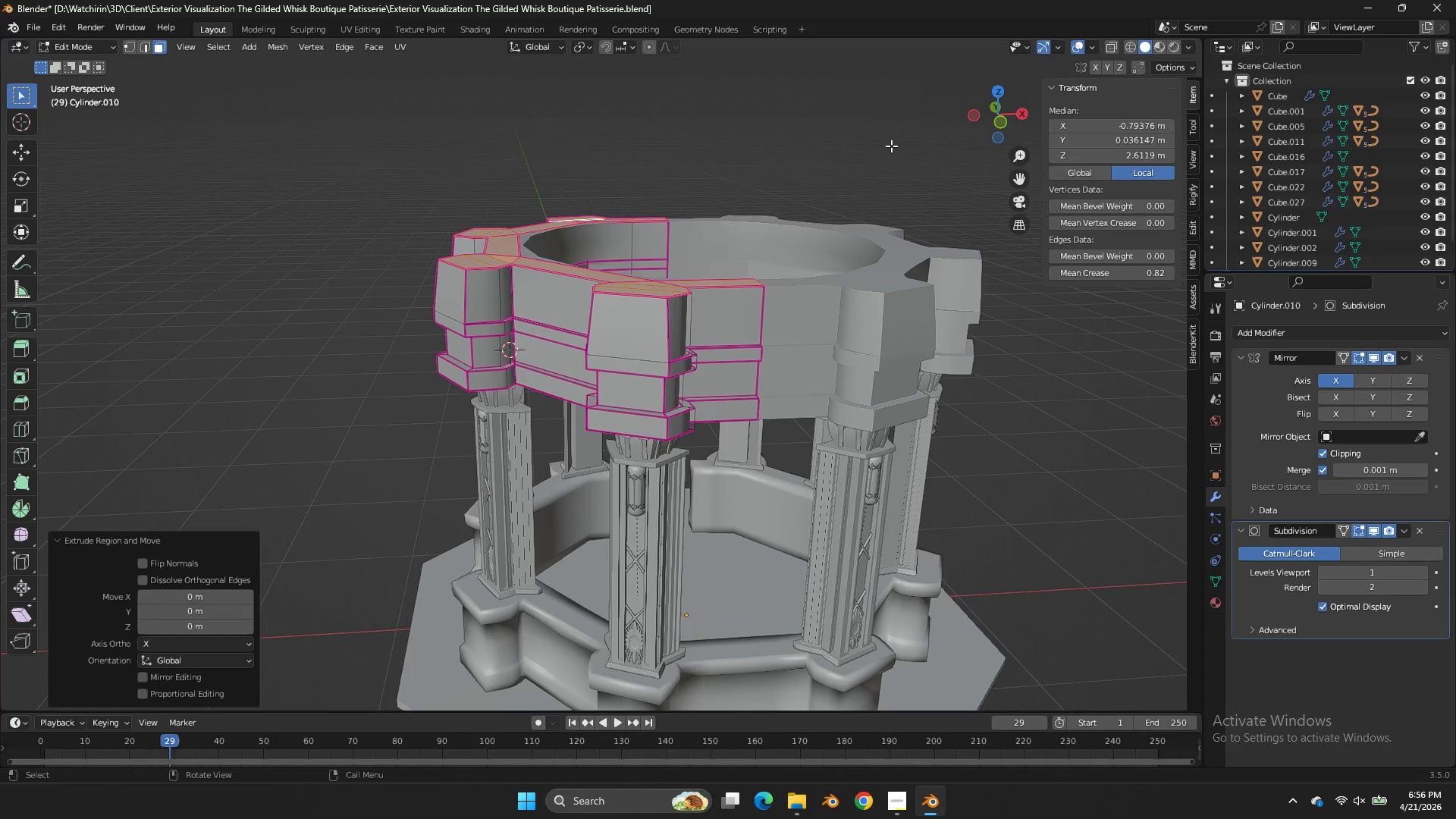 
right_click([891, 146])
 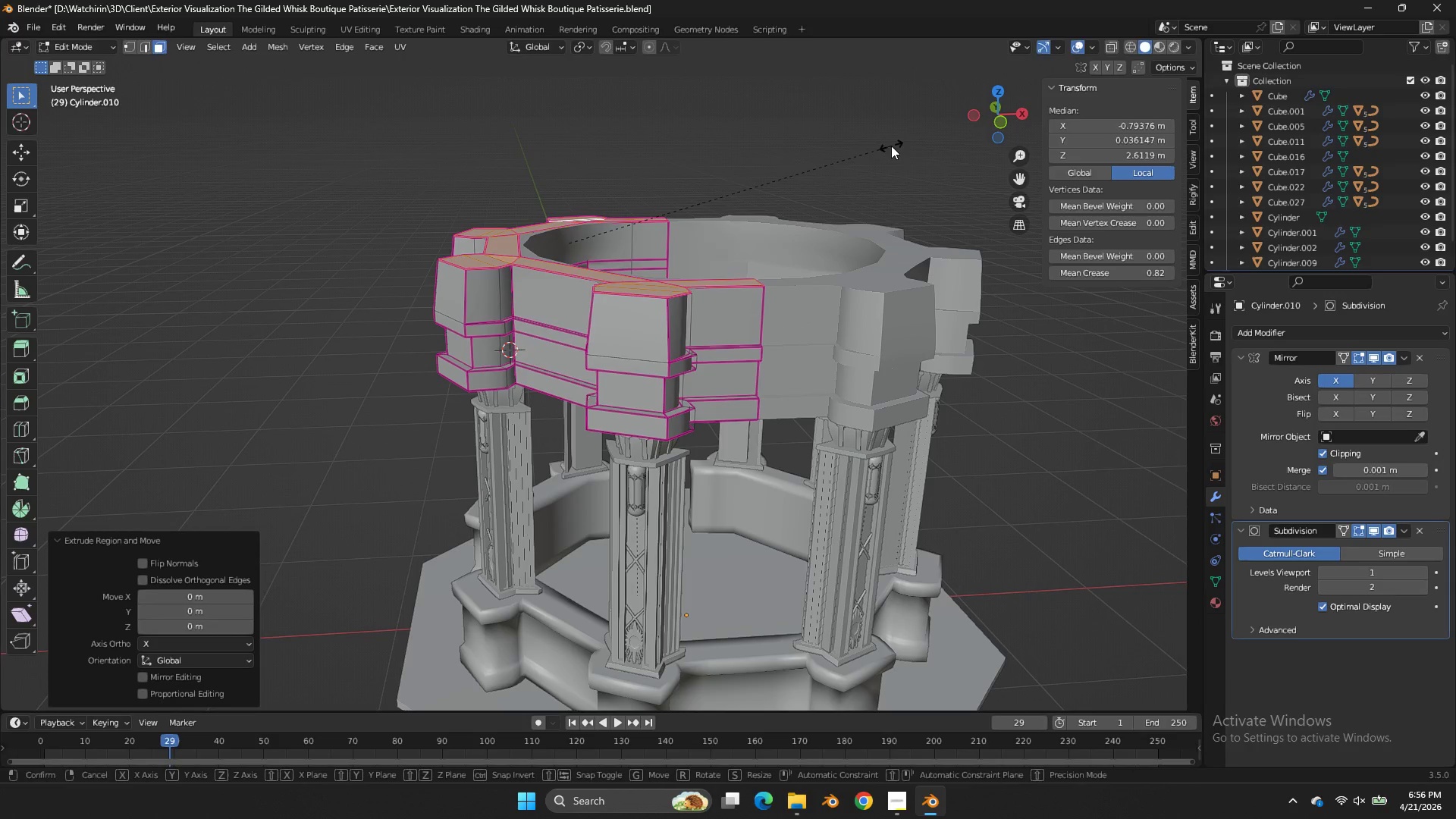 
key(S)
 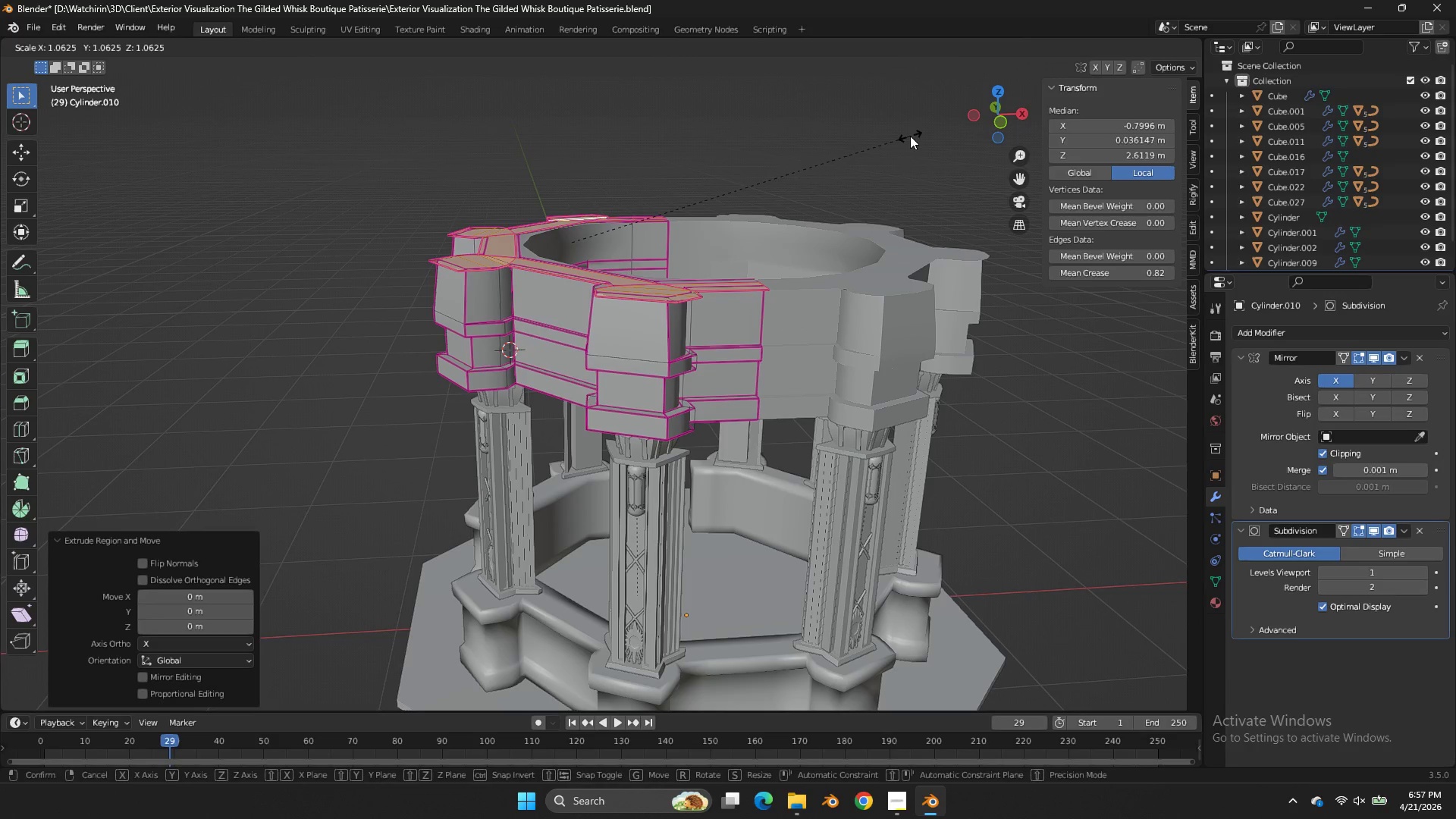 
left_click([907, 131])
 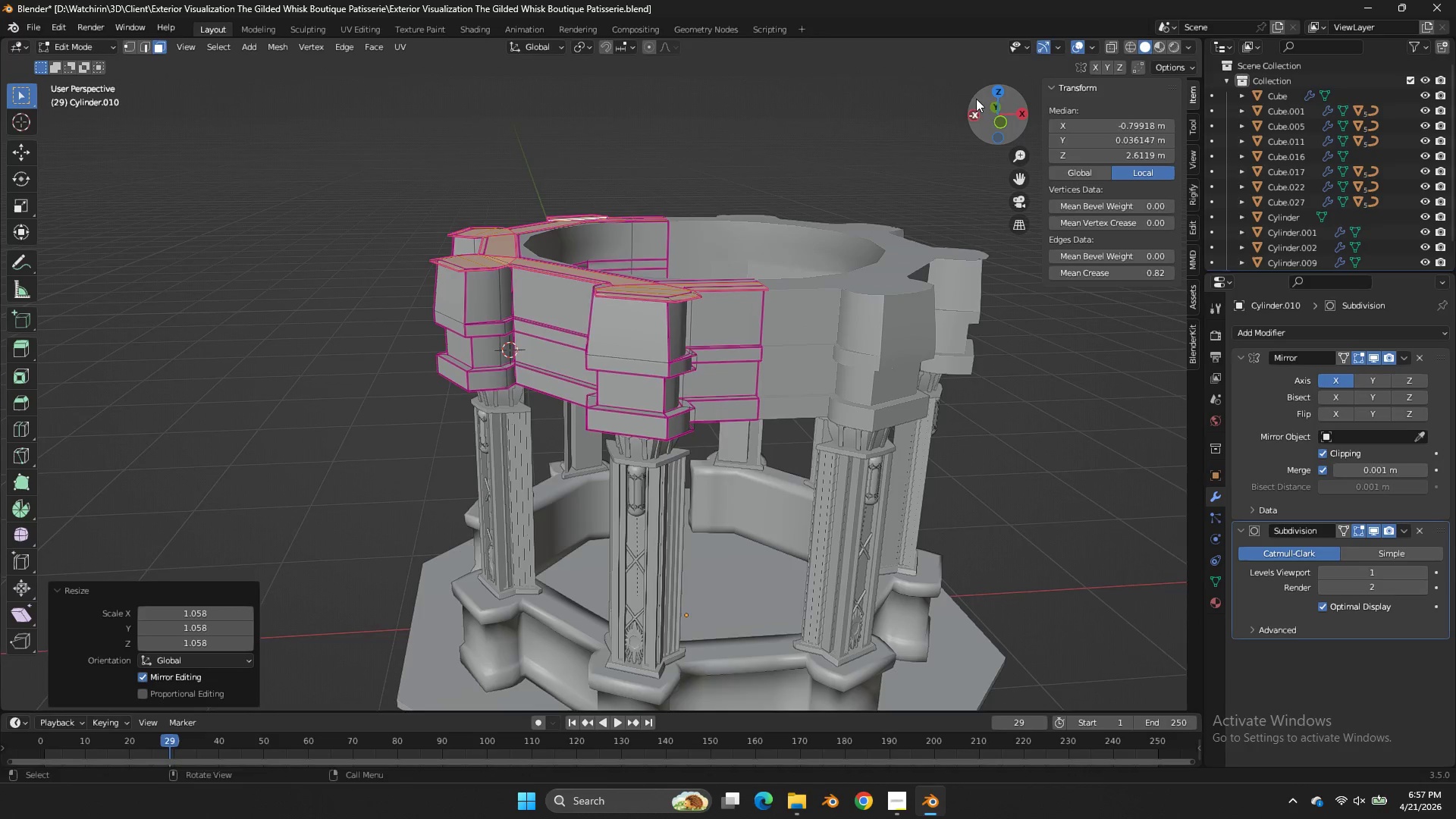 
left_click_drag(start_coordinate=[985, 113], to_coordinate=[991, 136])
 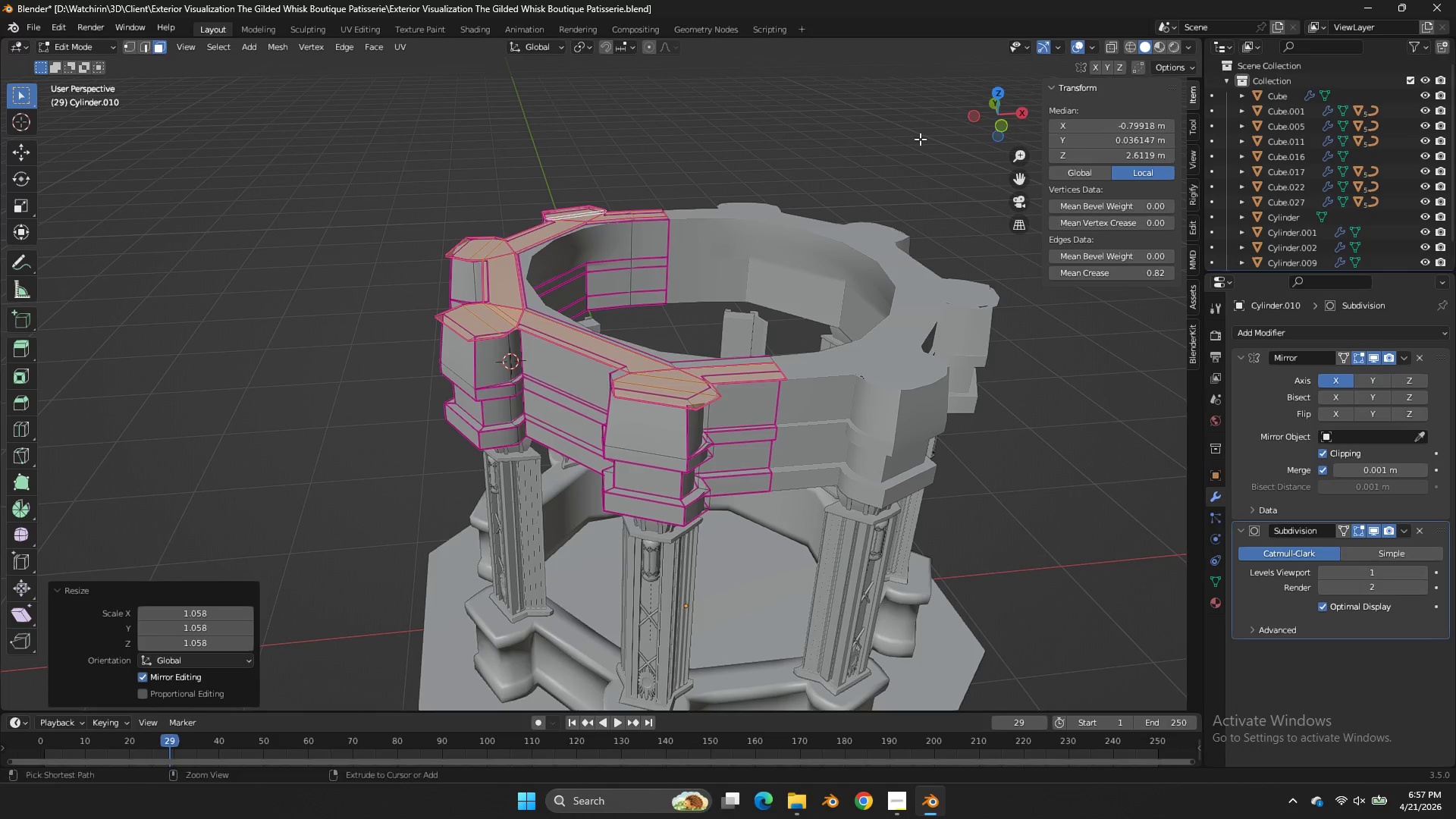 
key(Control+ControlLeft)
 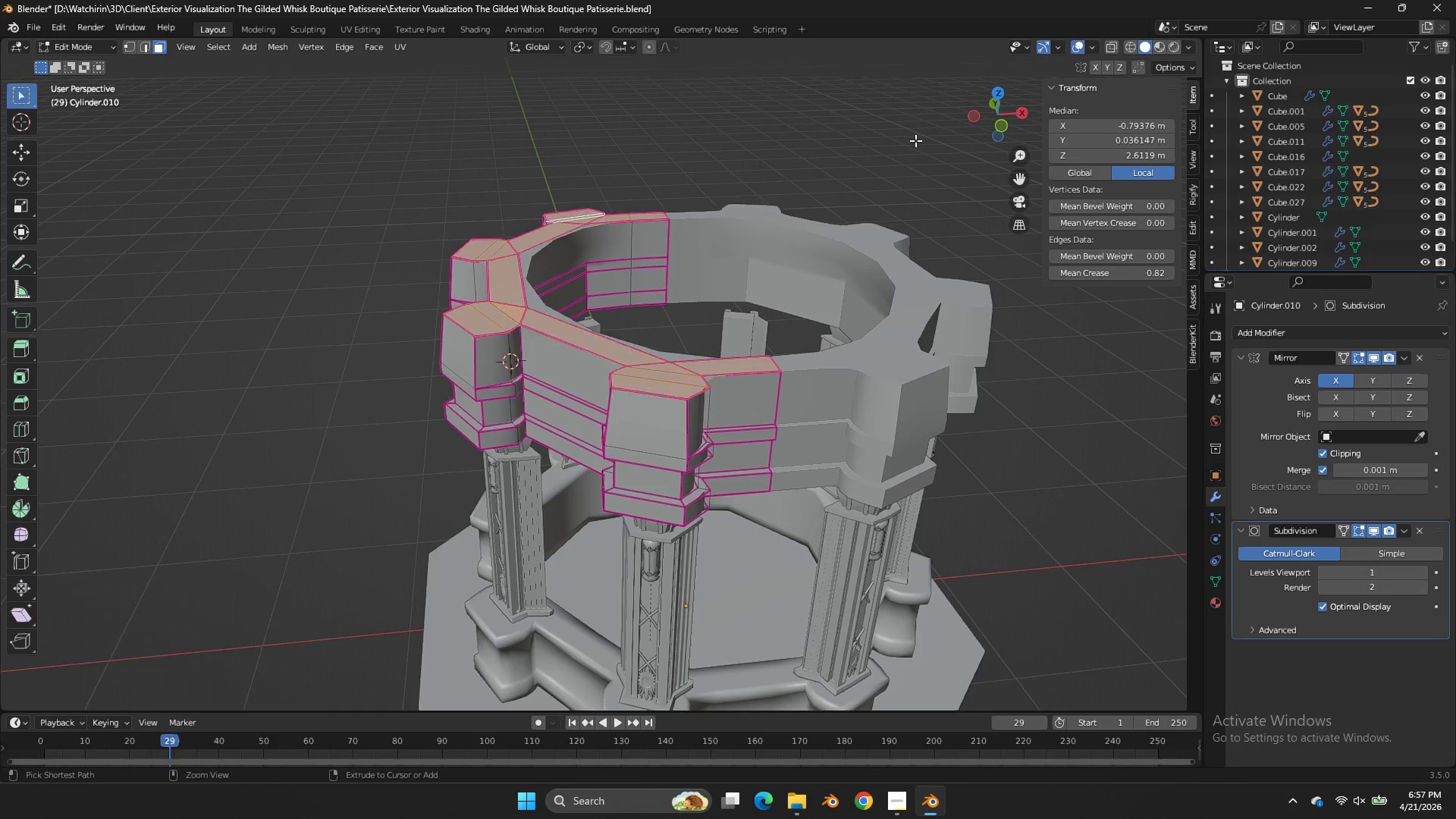 
key(Control+Z)
 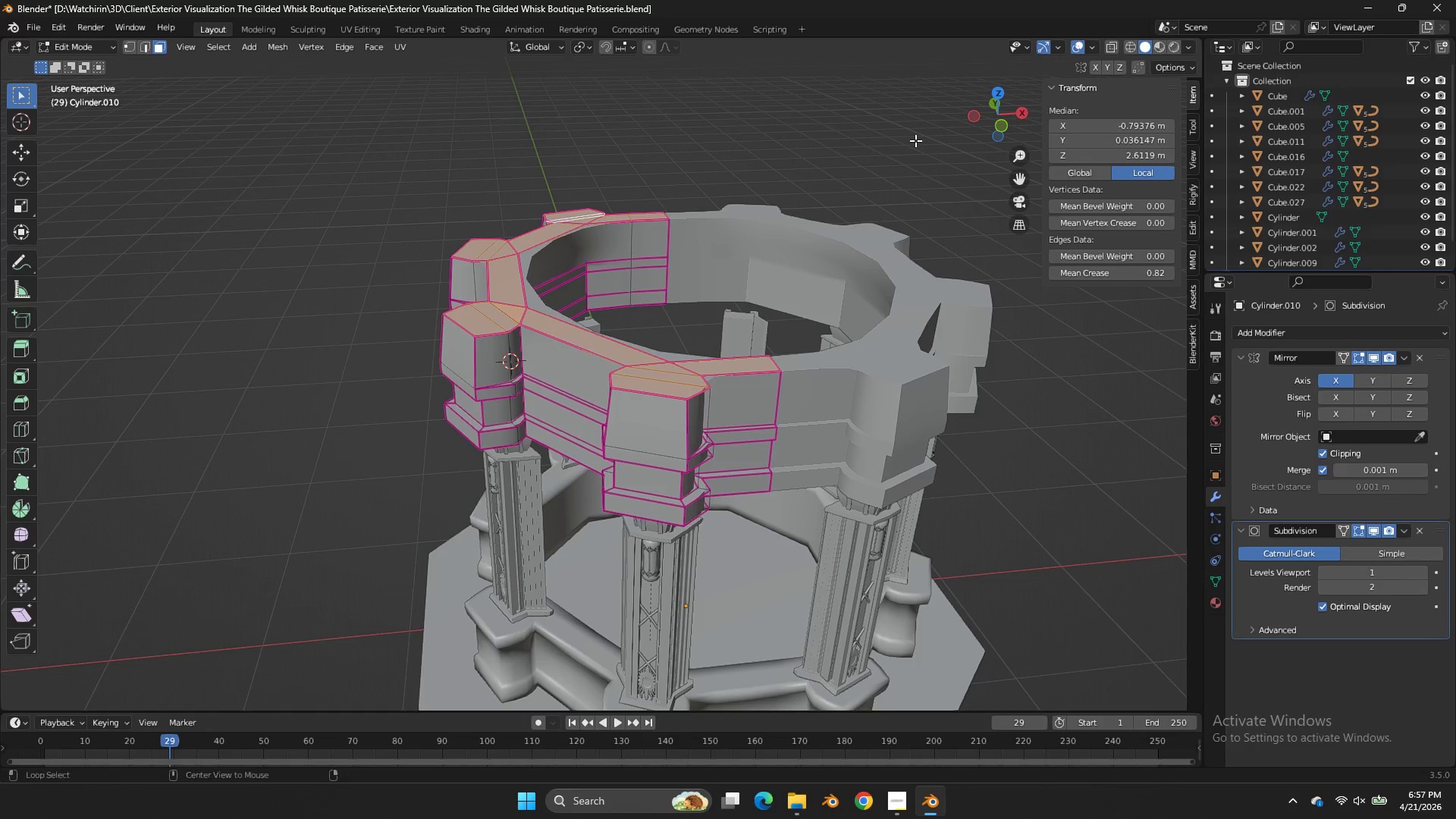 
key(Alt+AltLeft)
 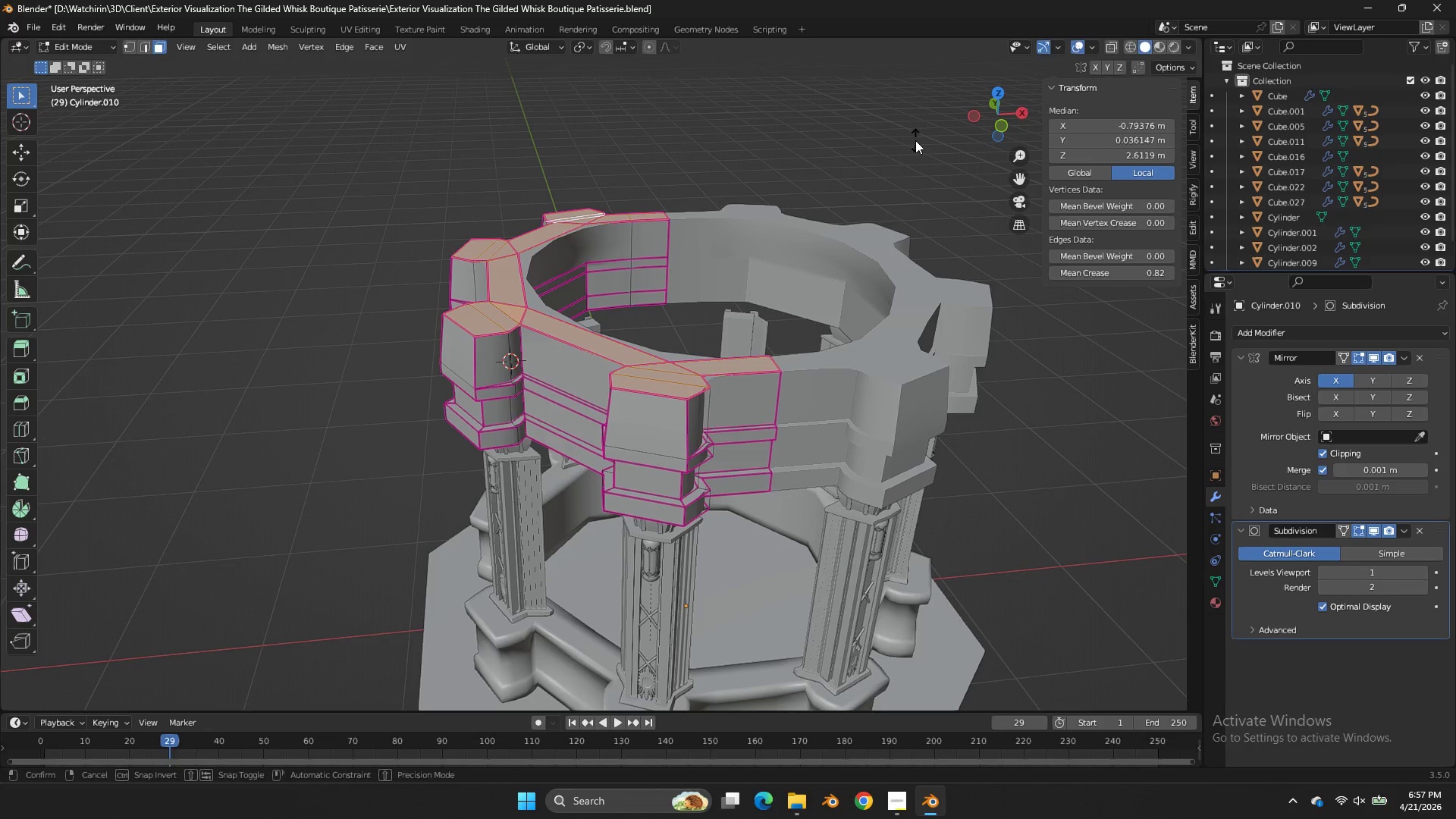 
key(Alt+S)
 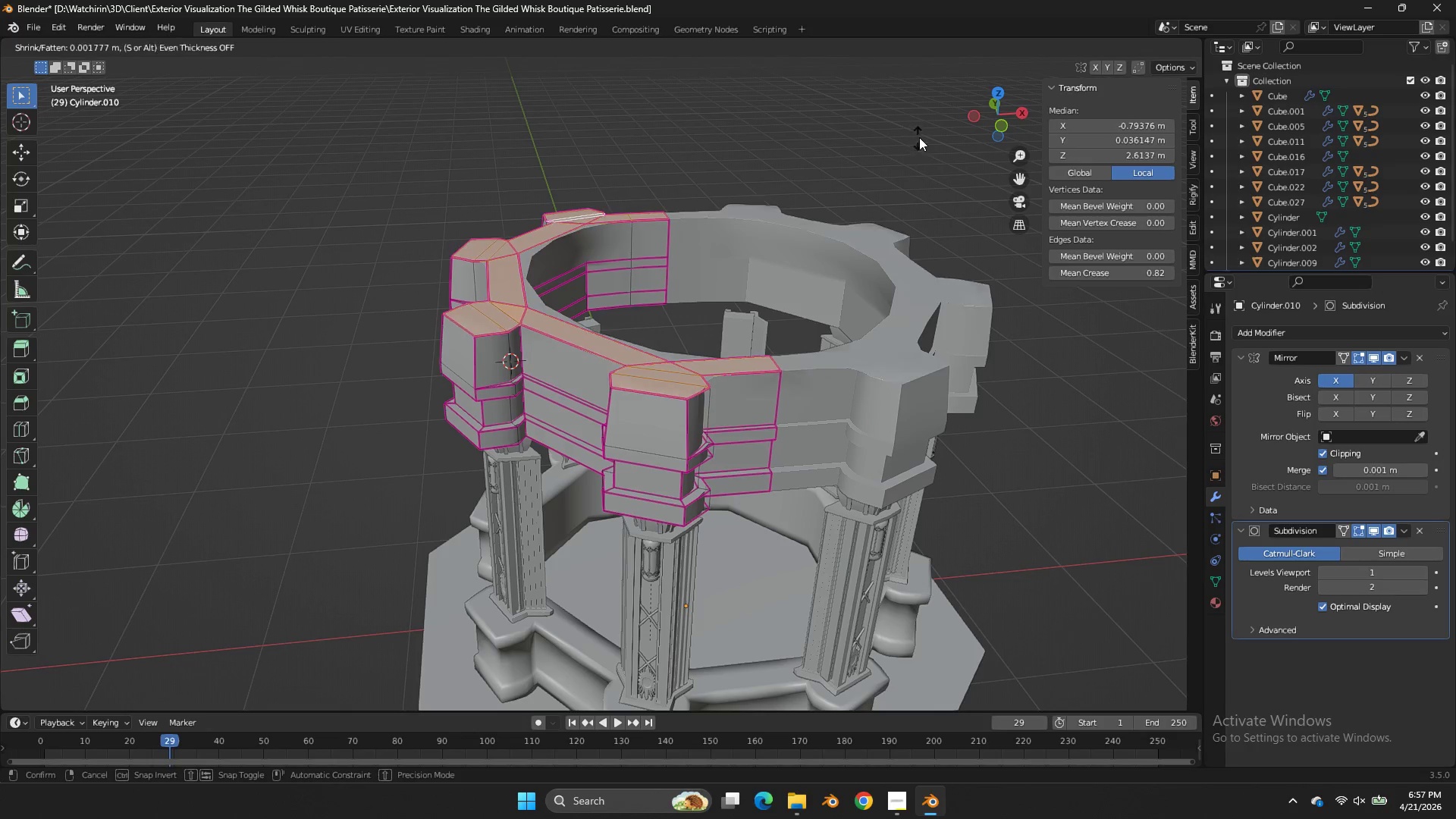 
hold_key(key=ShiftLeft, duration=1.05)
left_click([974, 91])
 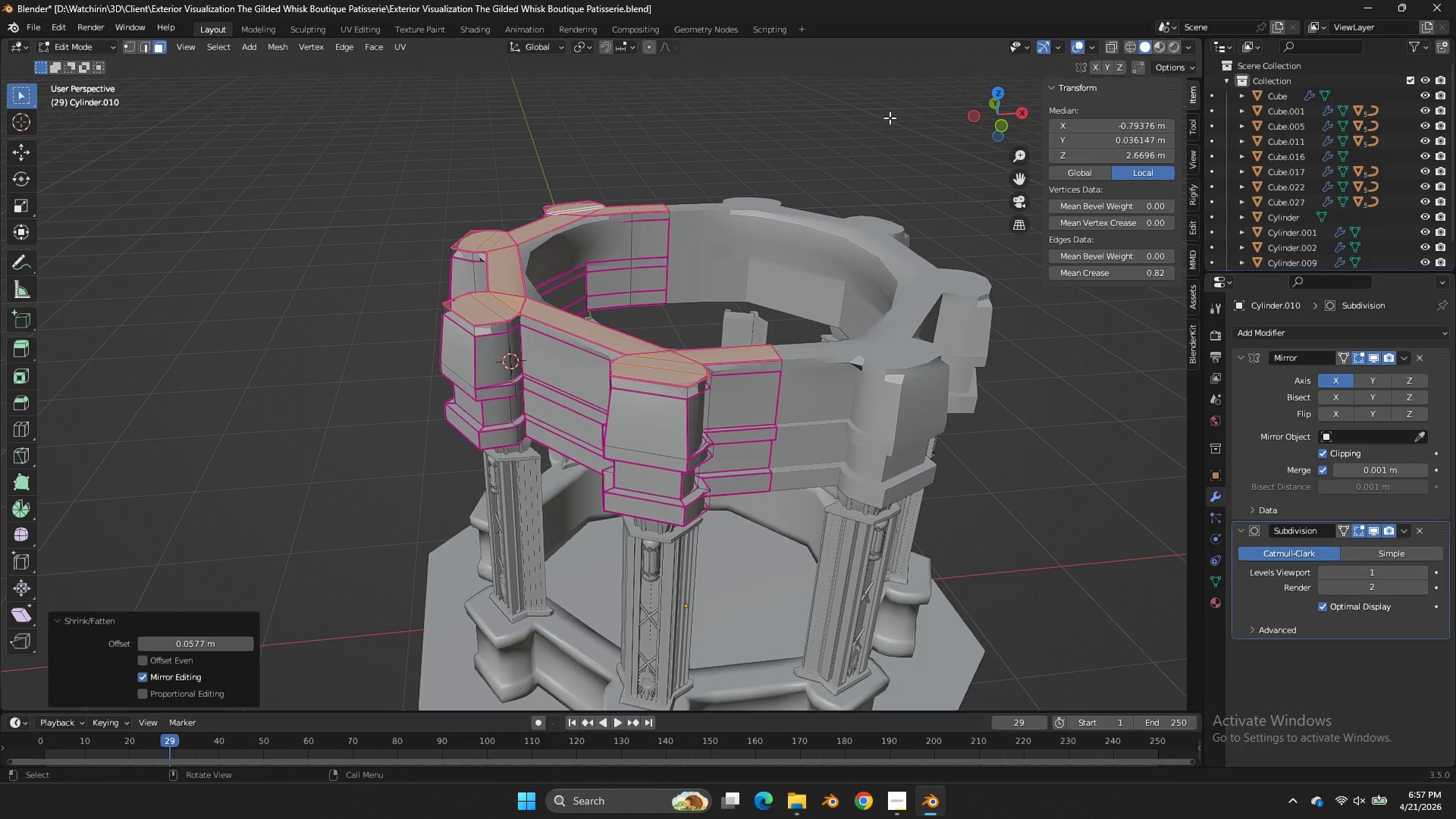 
key(S)
 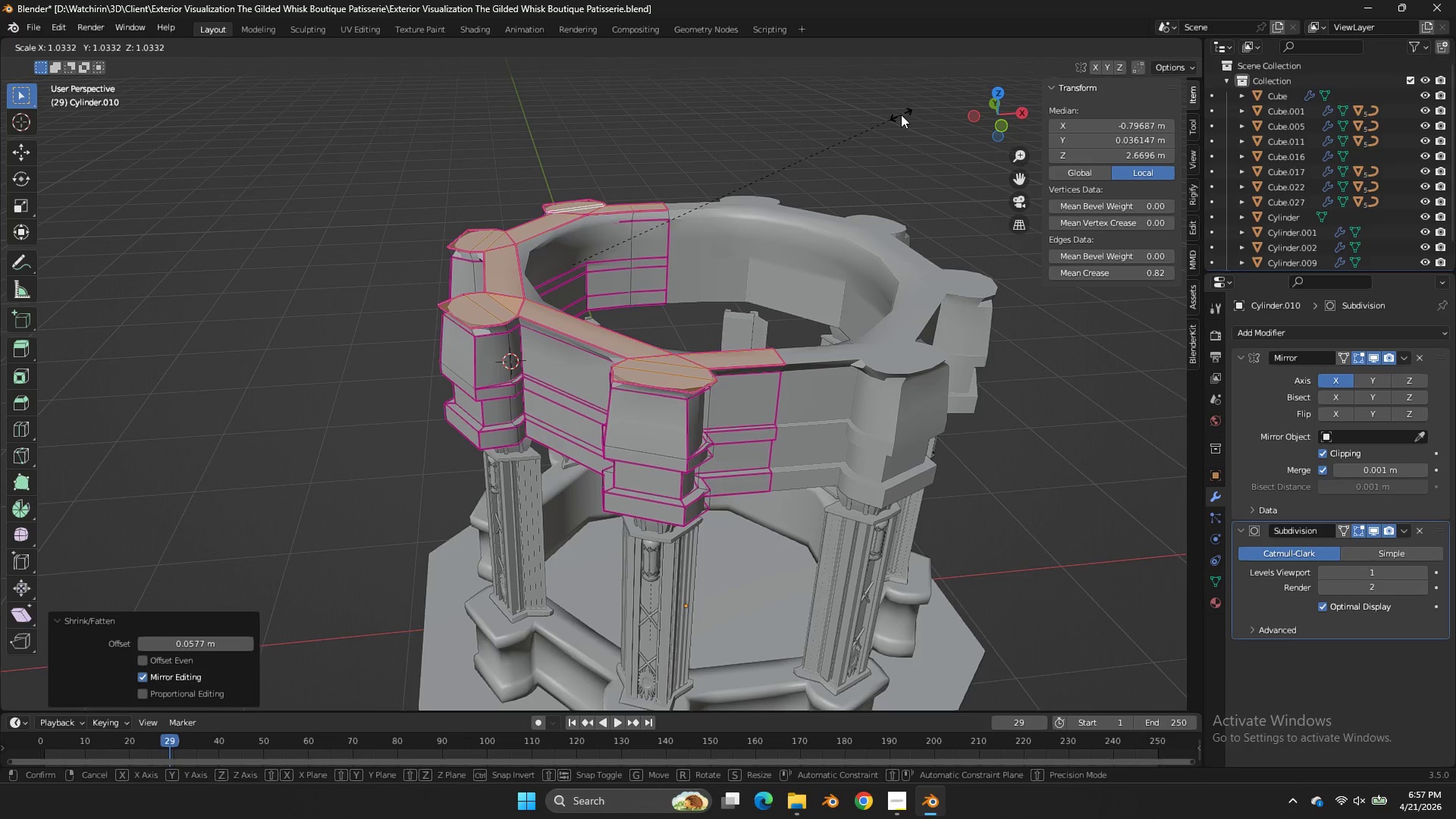 
right_click([901, 115])
 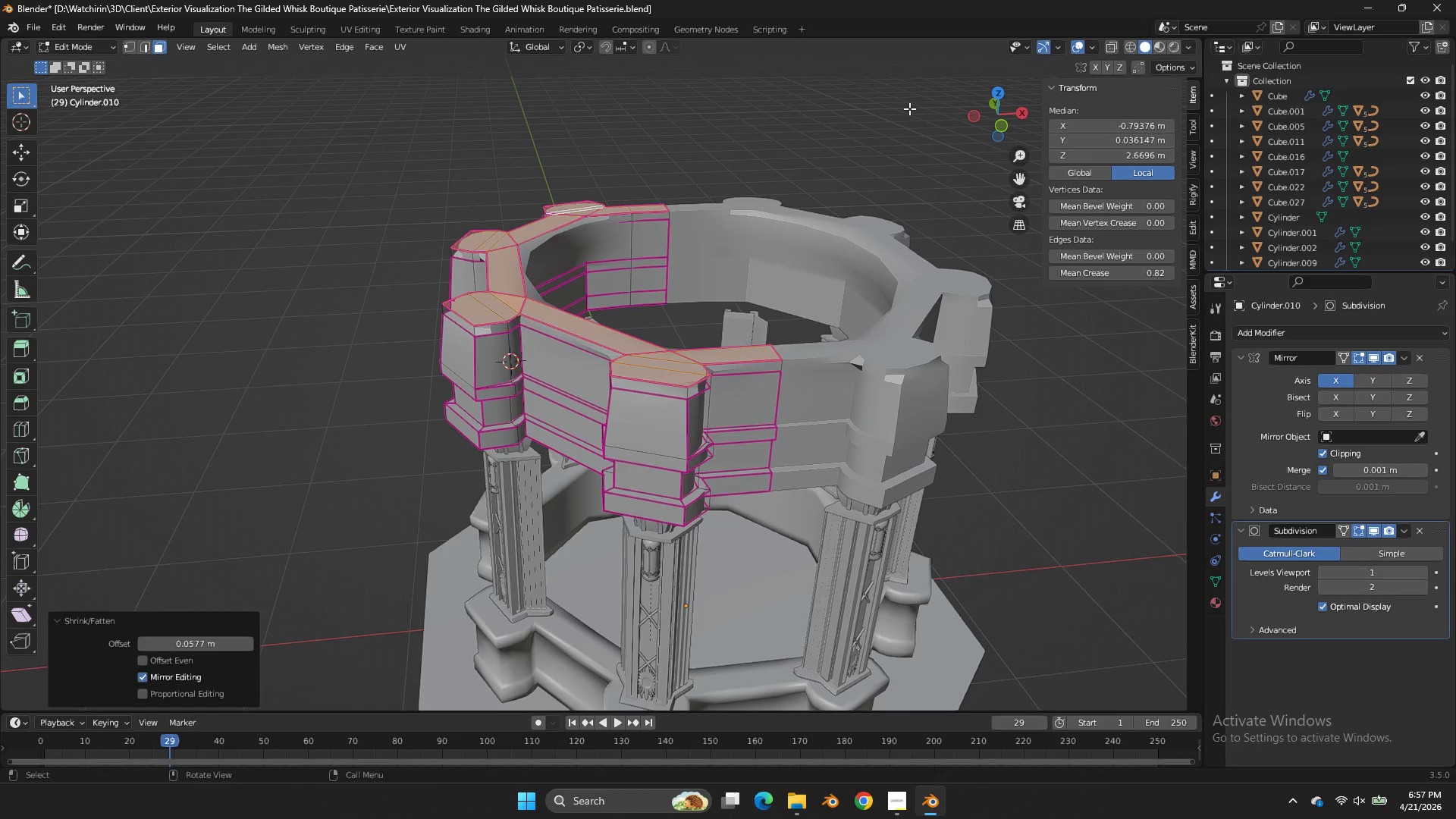 
key(Control+Z)
 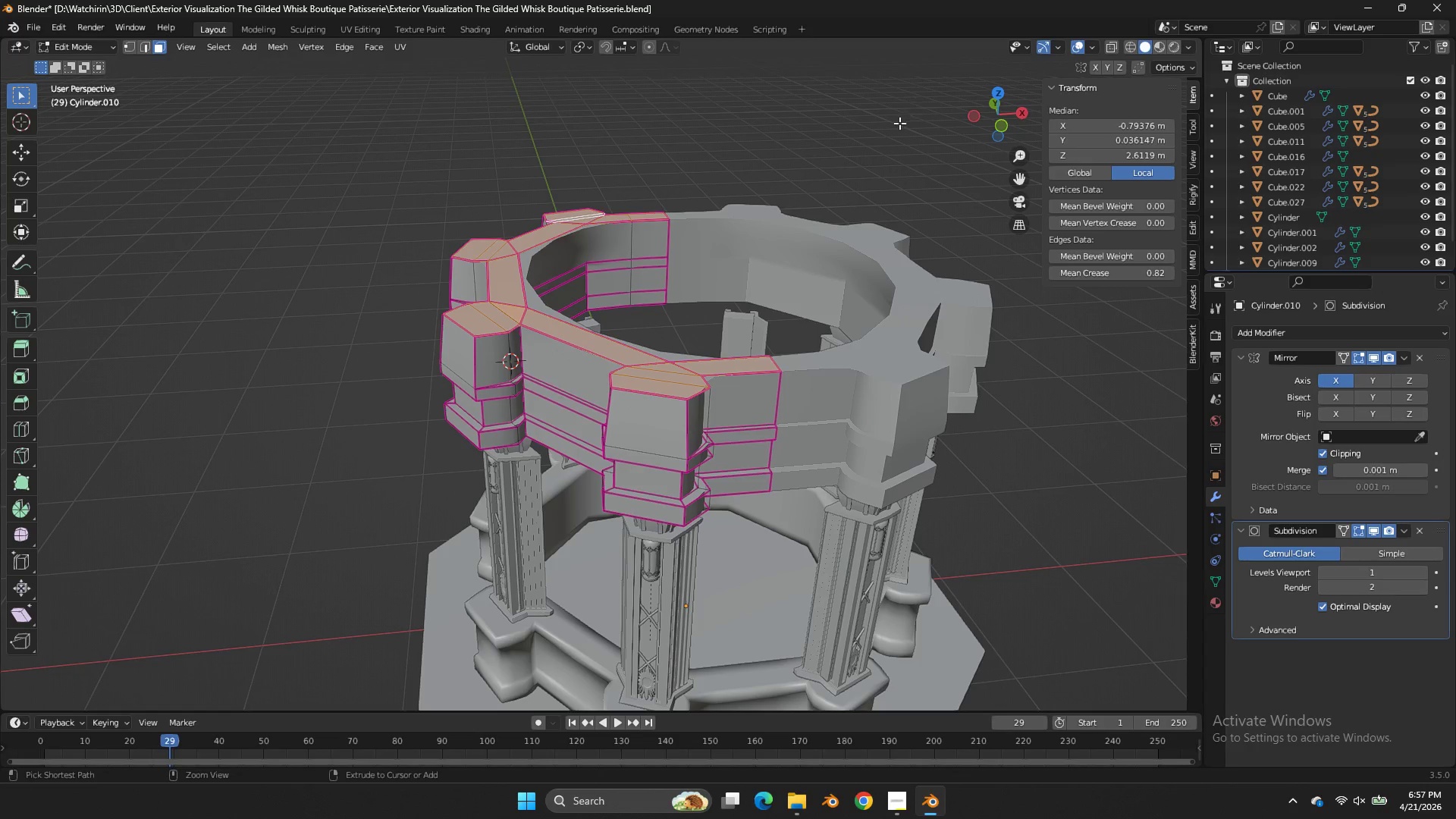 
key(Control+Z)
 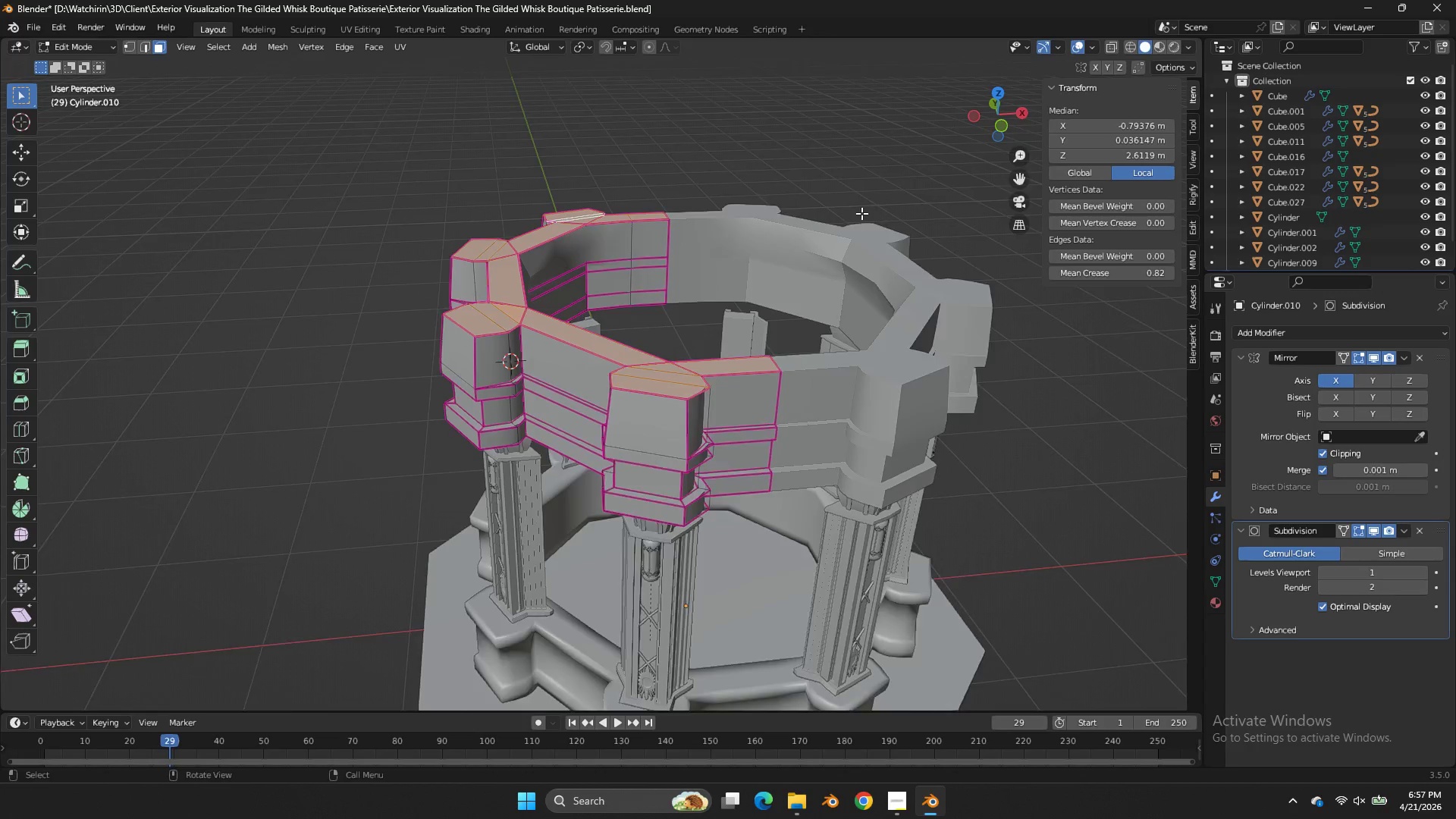 
scroll: coordinate [861, 213], scroll_direction: up, amount: 2.0
 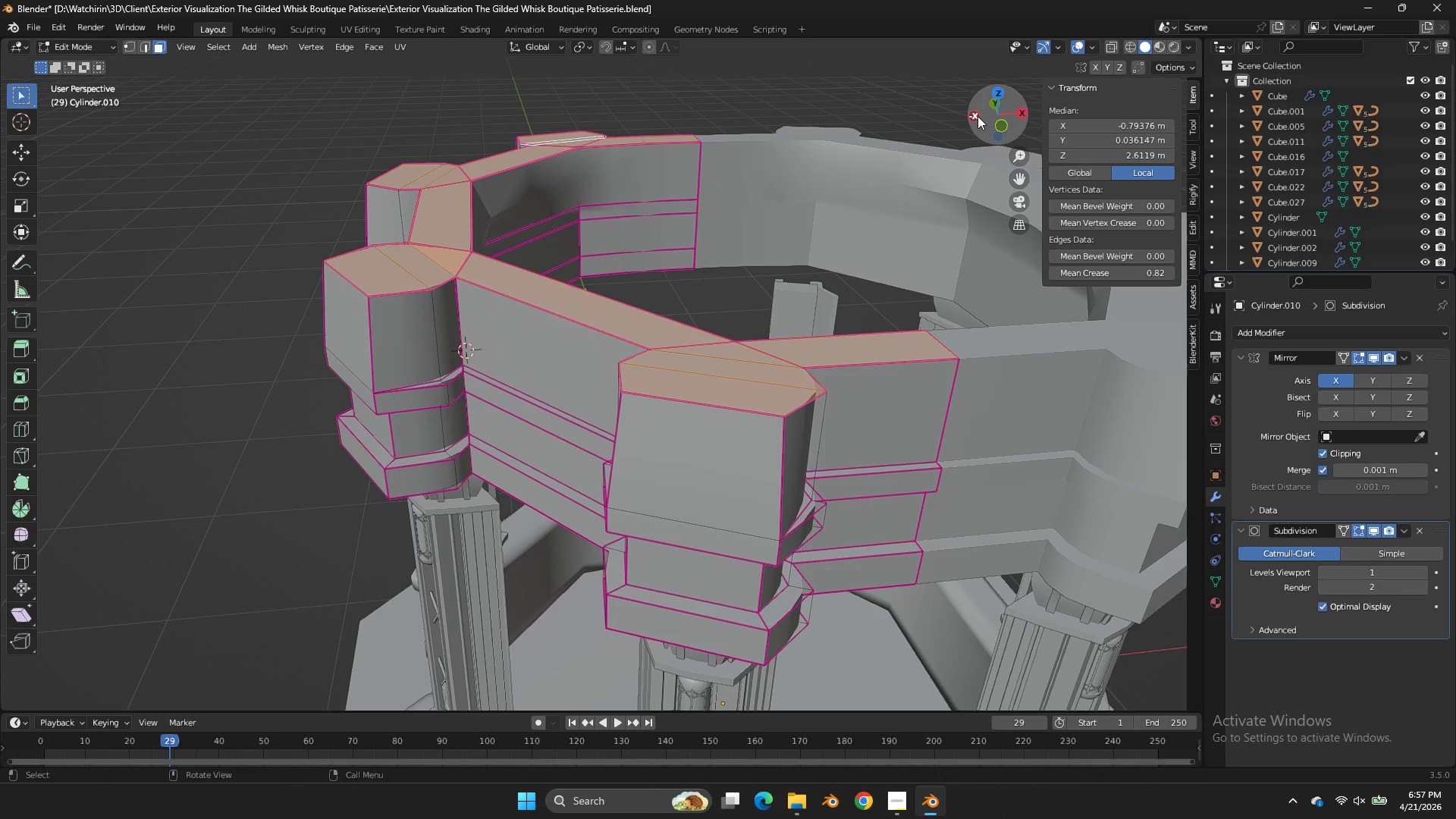 
left_click_drag(start_coordinate=[980, 117], to_coordinate=[982, 92])
 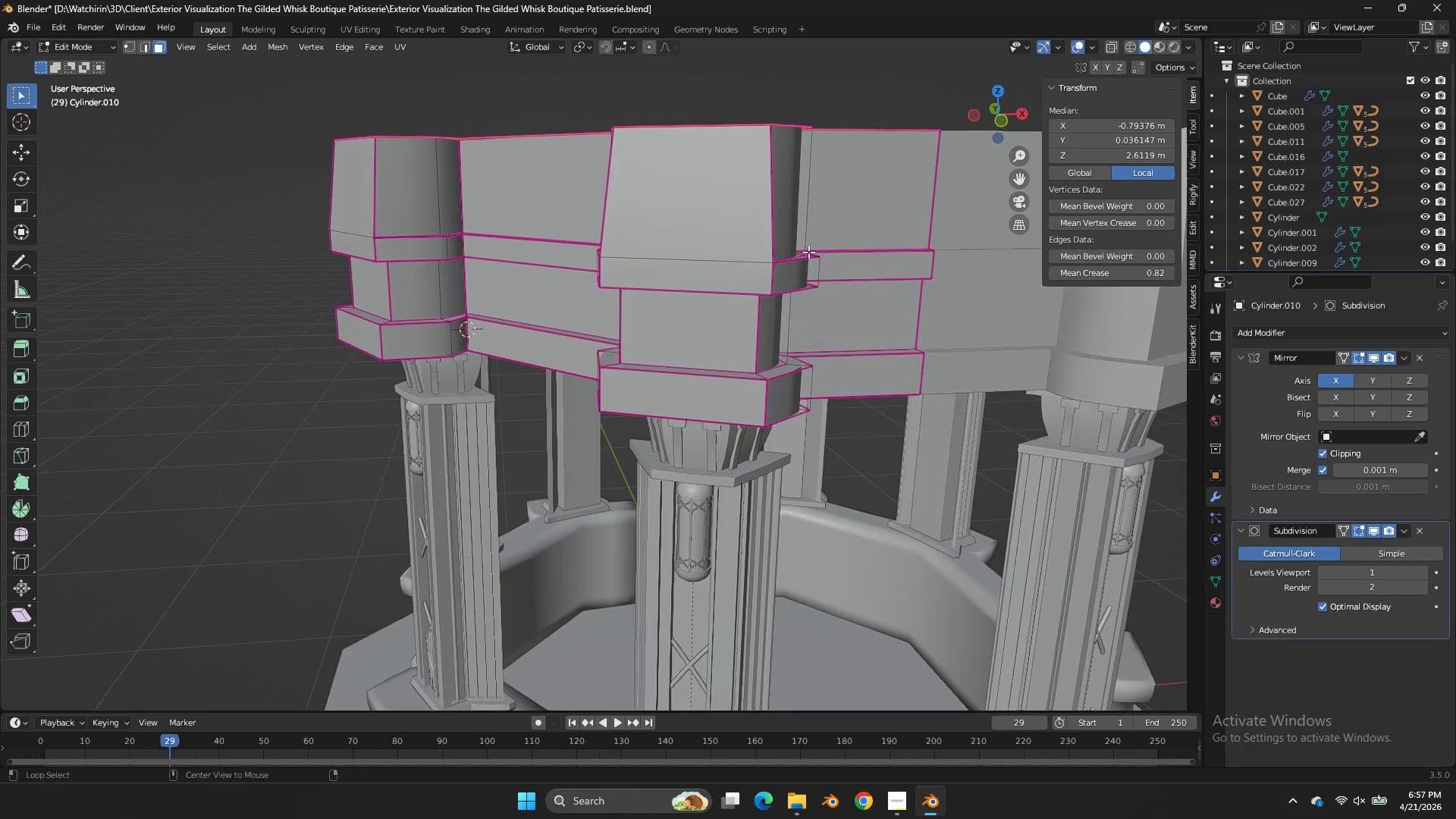 
hold_key(key=AltLeft, duration=0.95)
left_click([777, 278])
 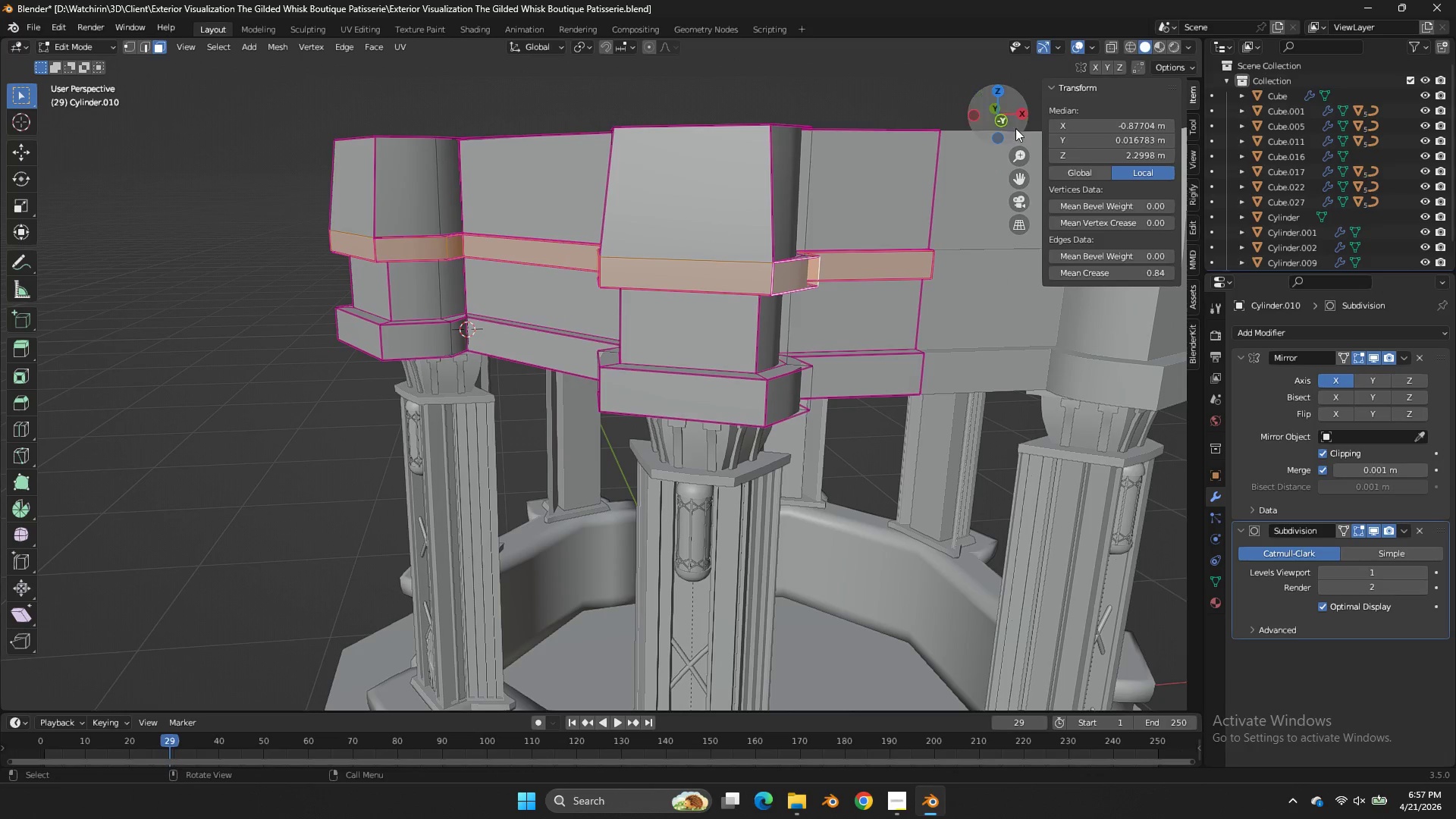 
left_click_drag(start_coordinate=[1012, 111], to_coordinate=[1176, 155])
 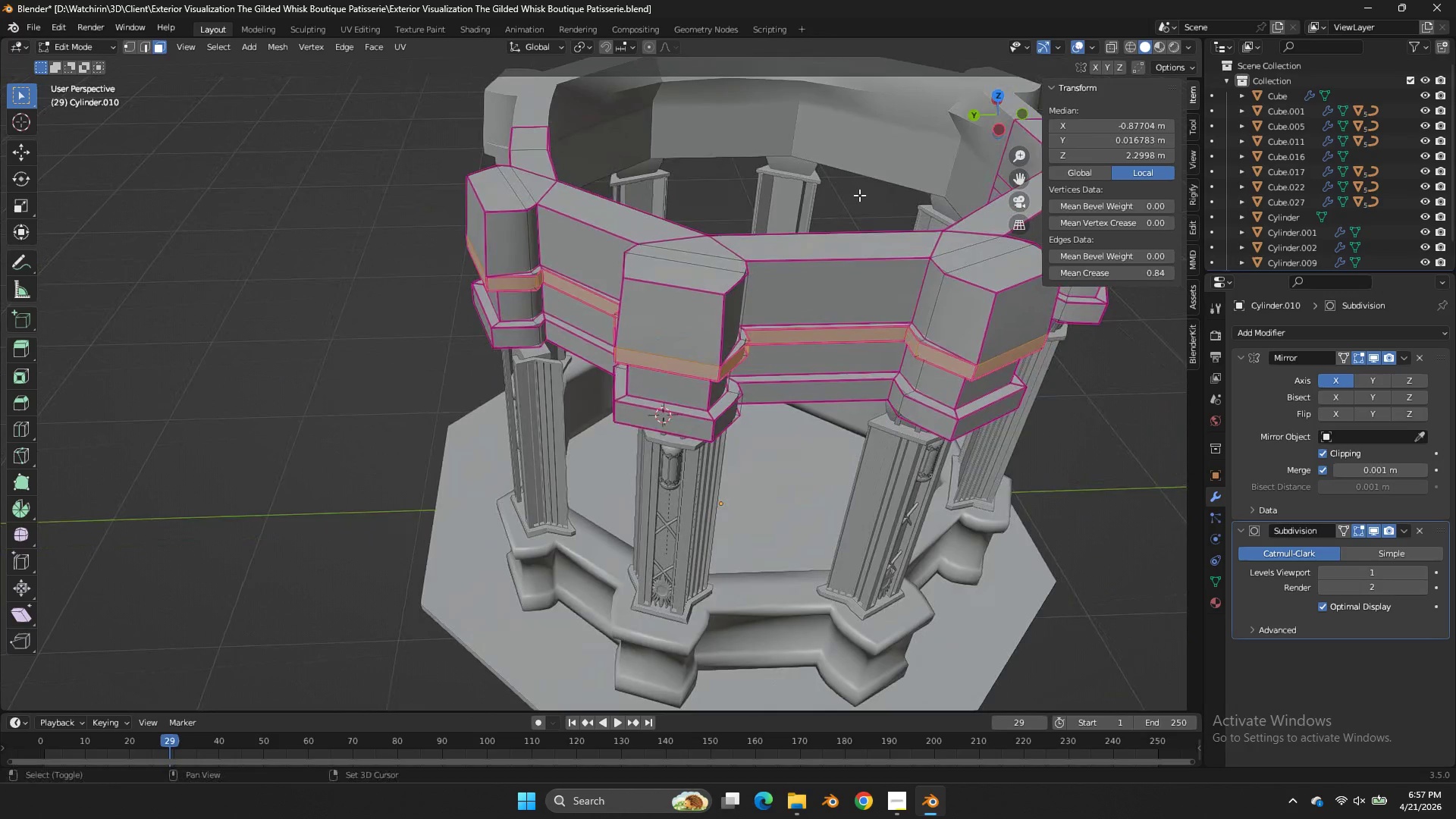 
type(Dz)
 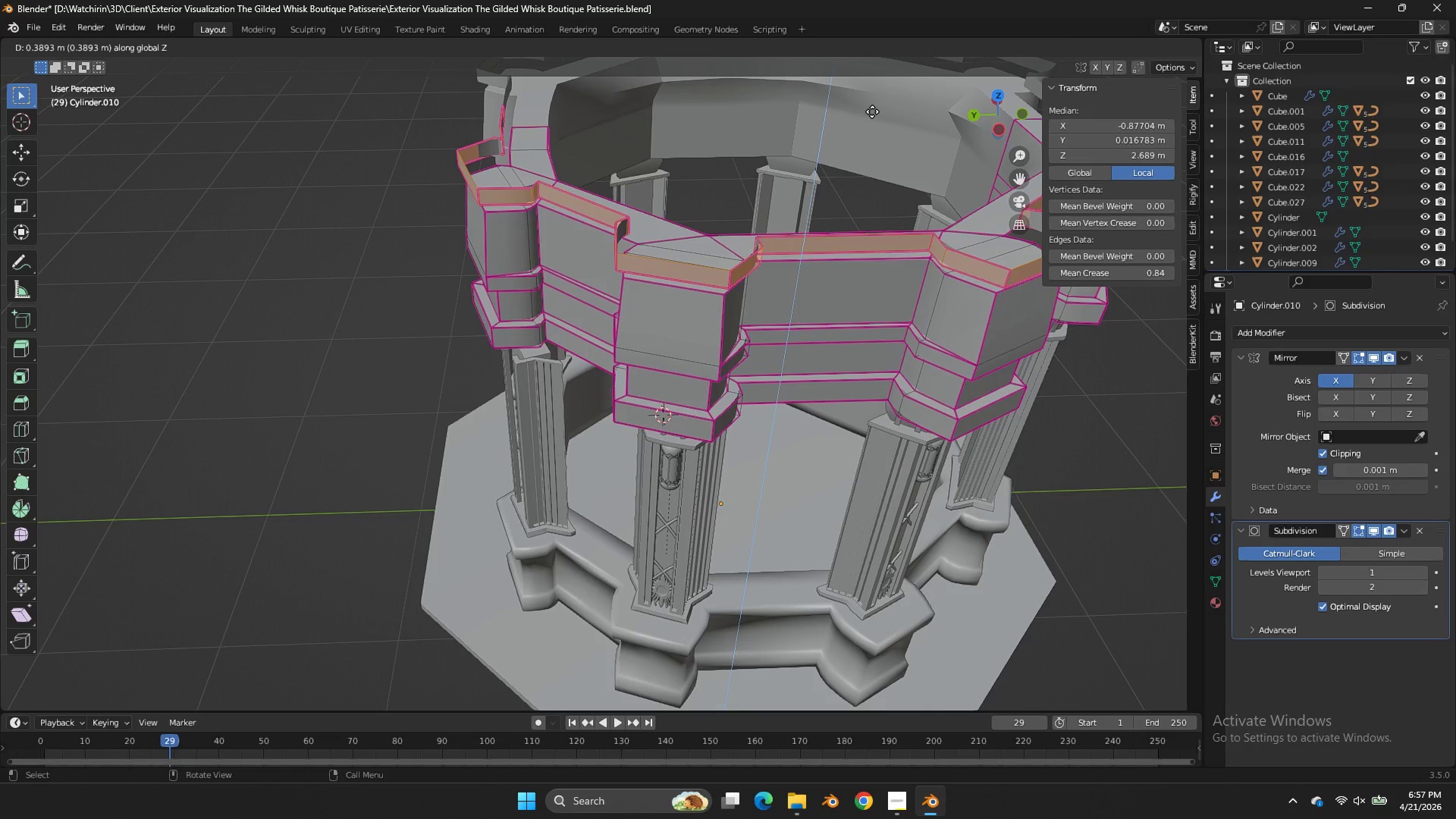 
left_click([873, 118])
 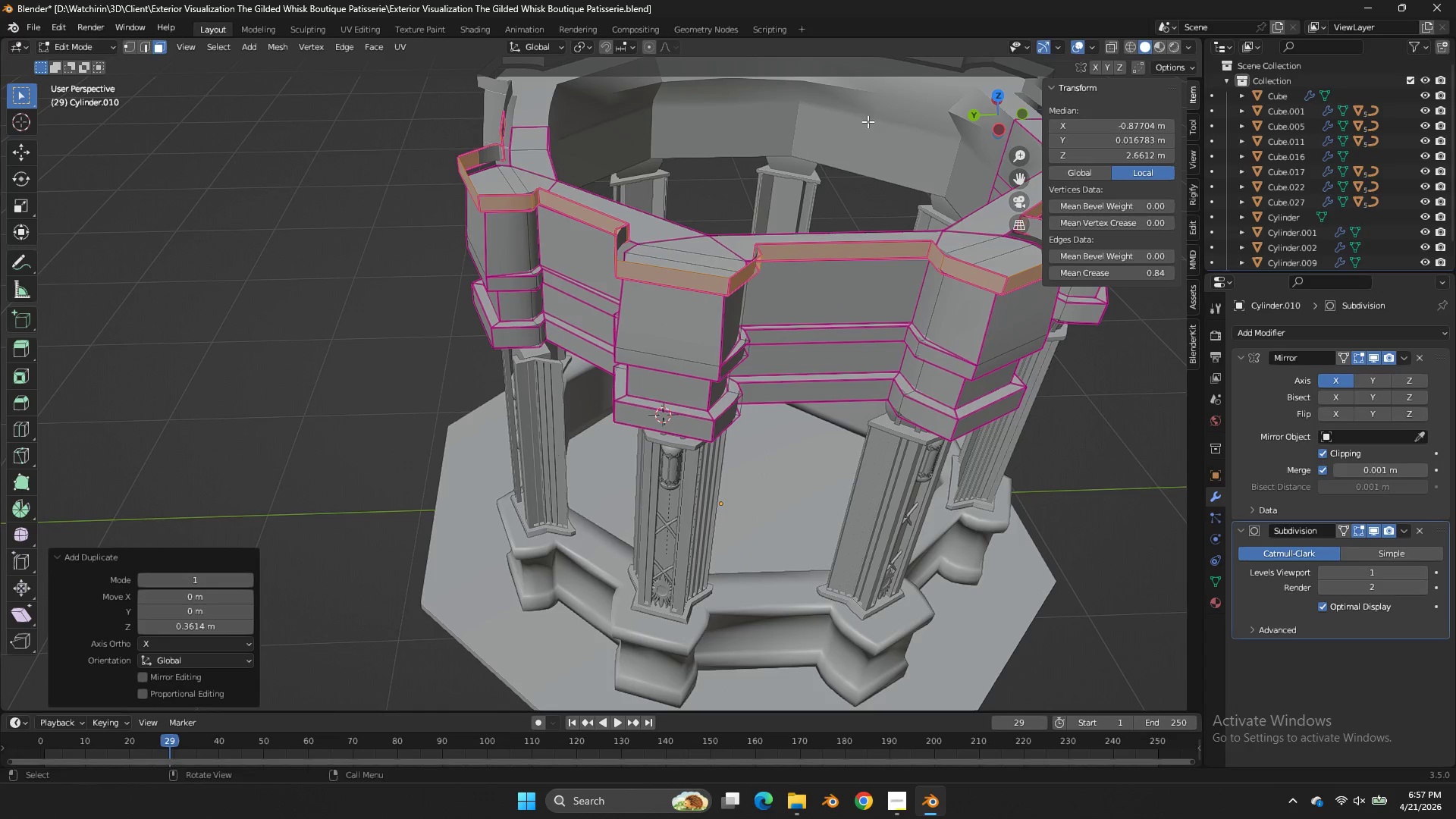 
type(sz)
 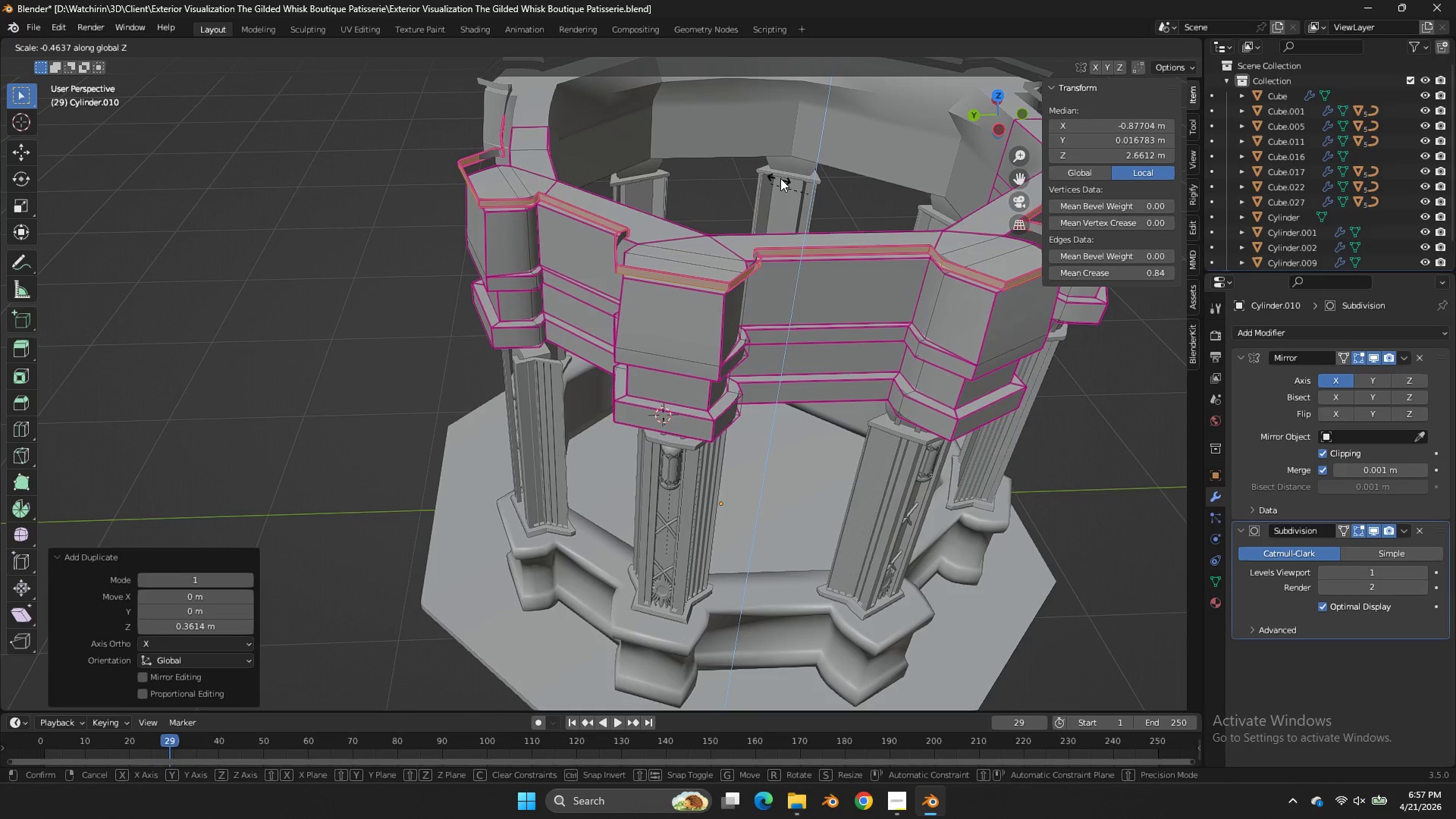 
right_click([805, 161])
 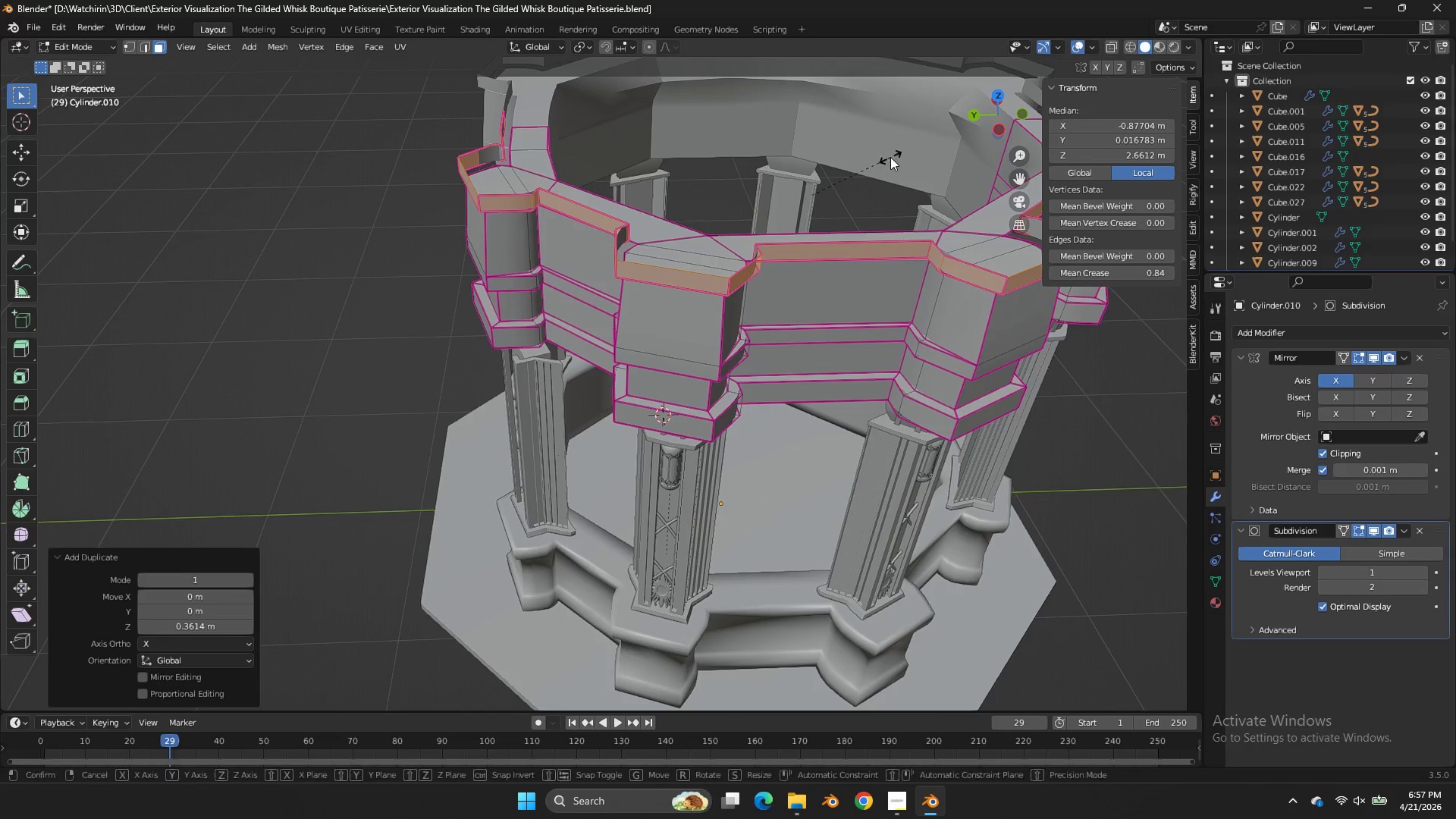 
type(szszsz)
 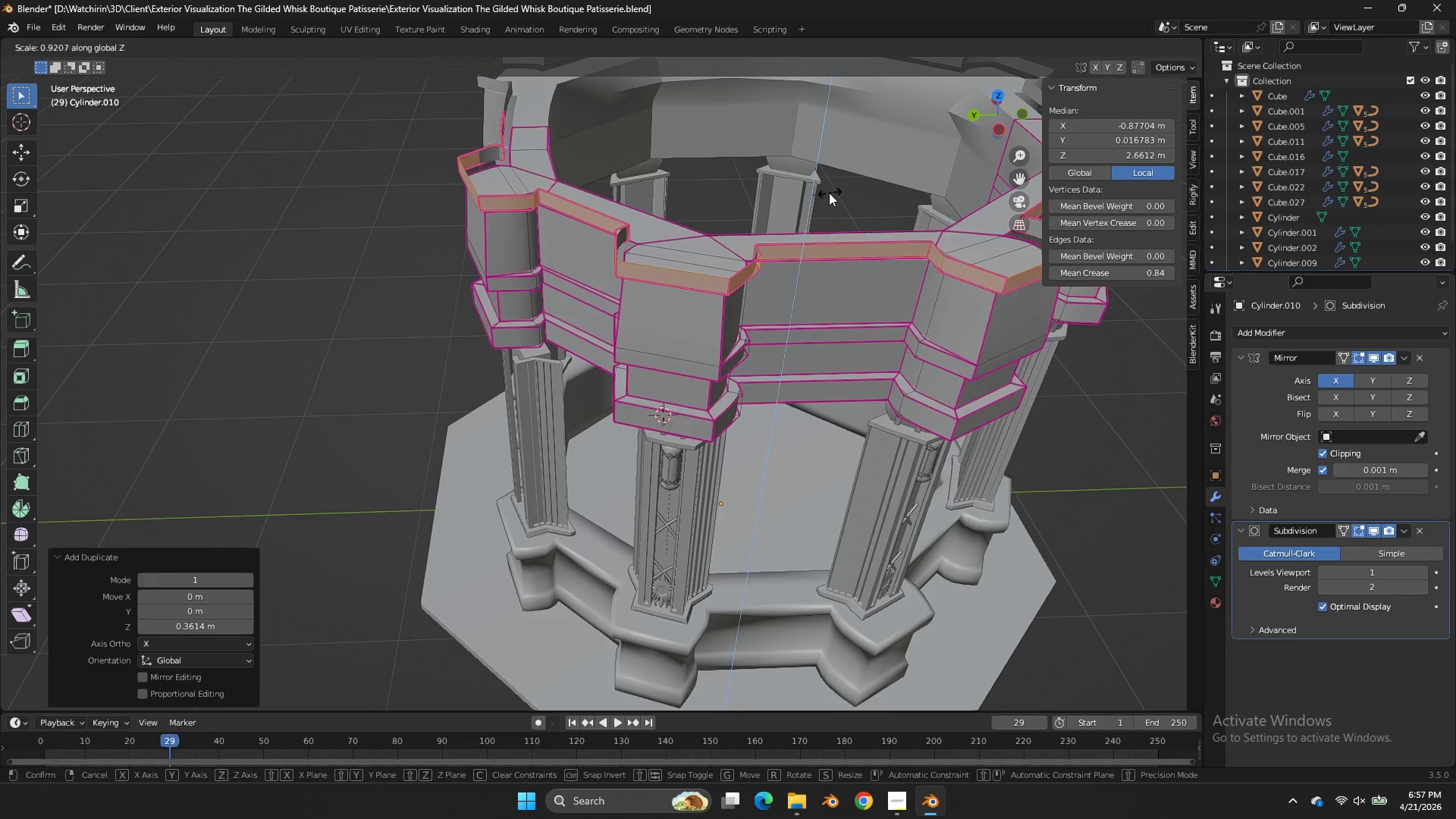 
hold_key(key=ShiftLeft, duration=2.62)
left_click([755, 187])
 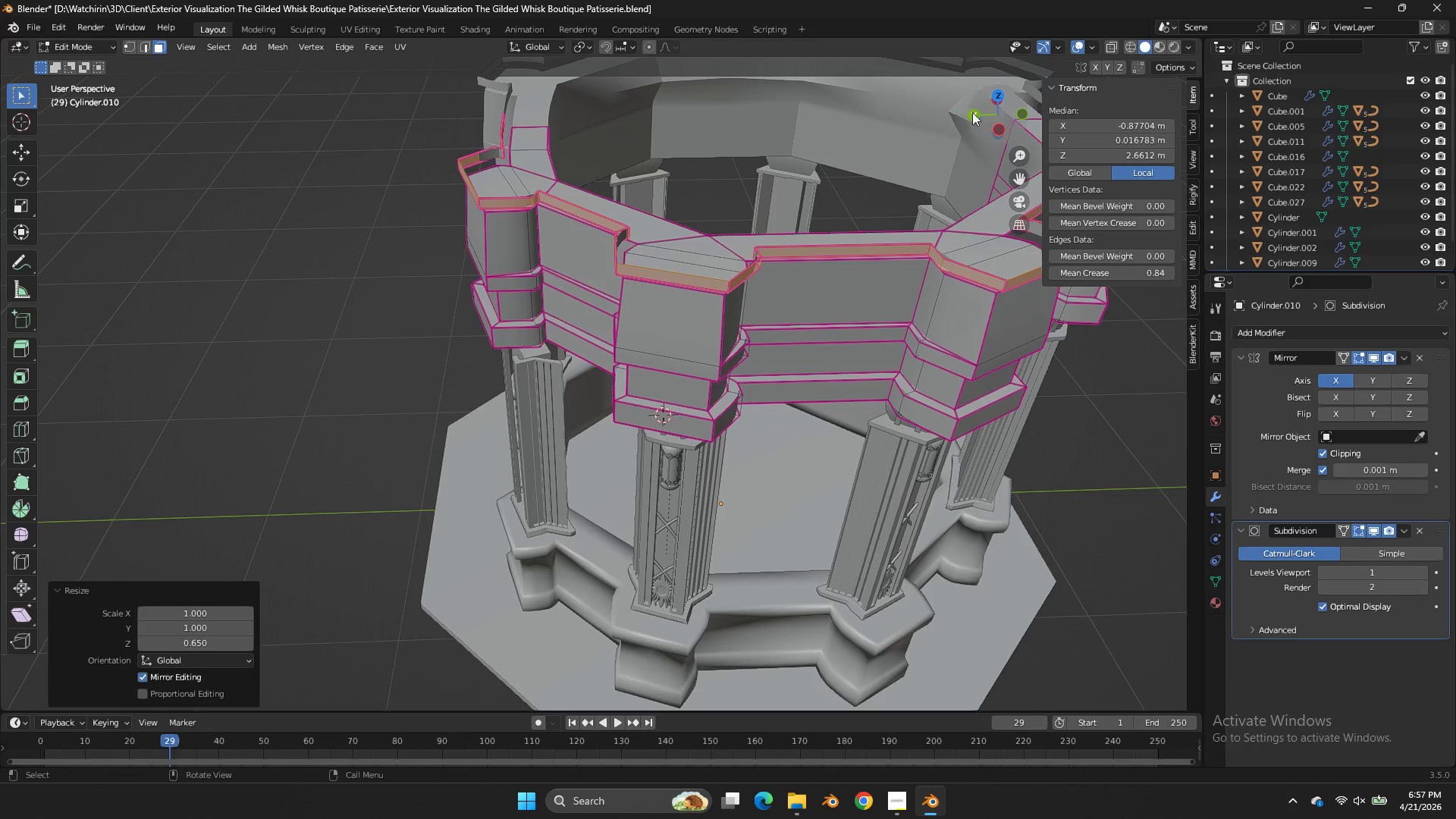 
left_click_drag(start_coordinate=[977, 112], to_coordinate=[938, 124])
 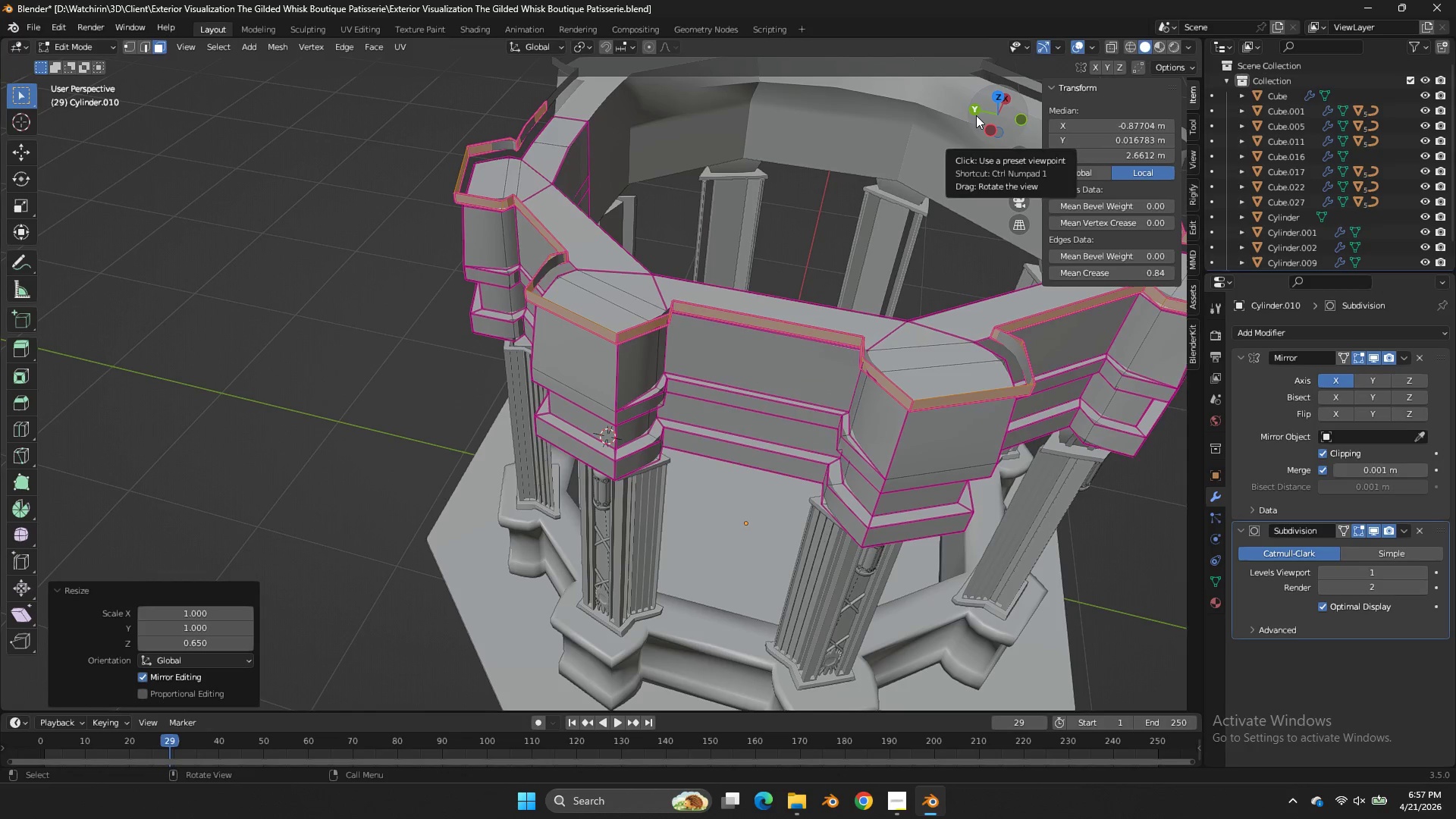 
left_click_drag(start_coordinate=[987, 116], to_coordinate=[931, 125])
 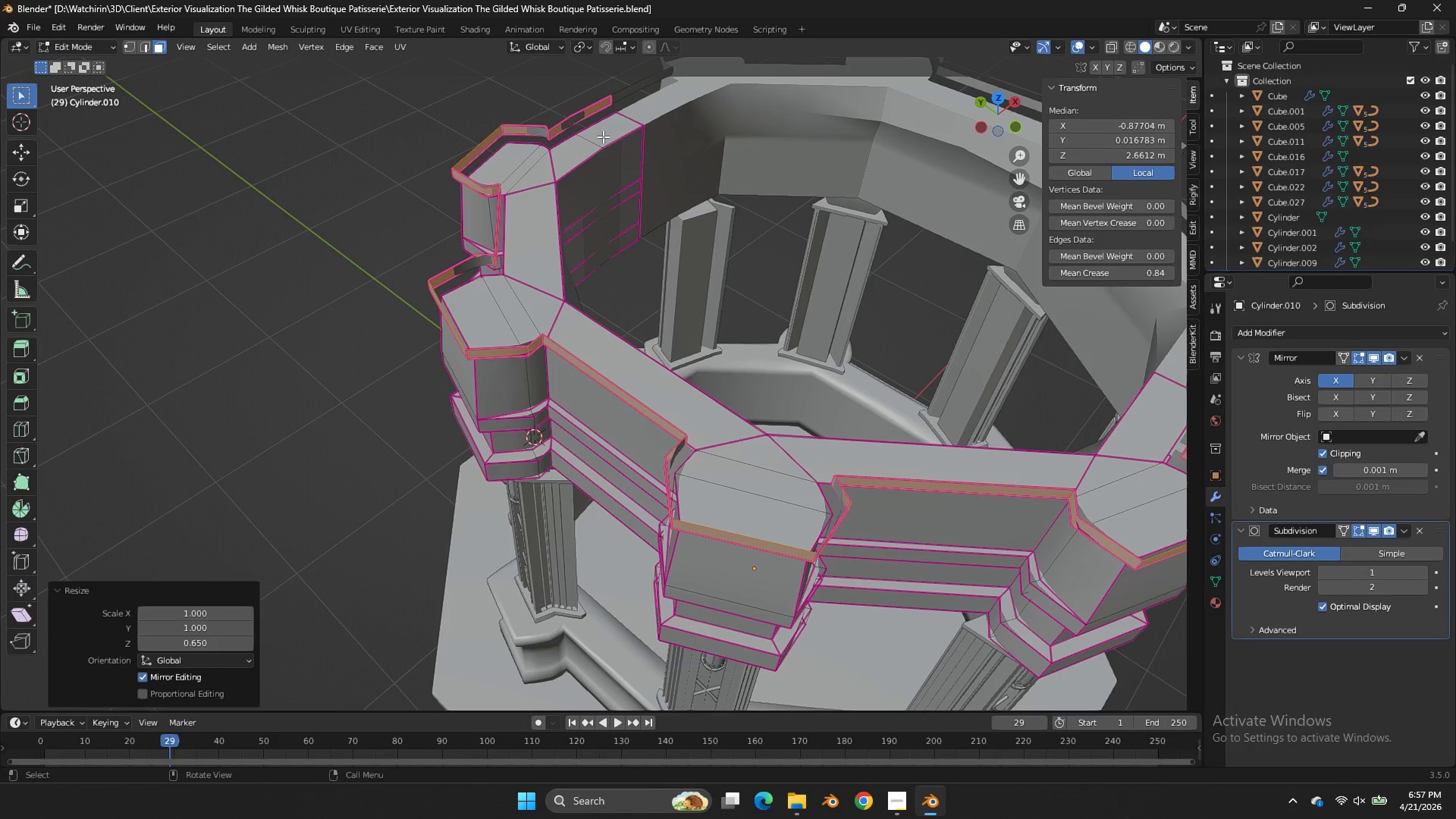 
left_click([603, 136])
 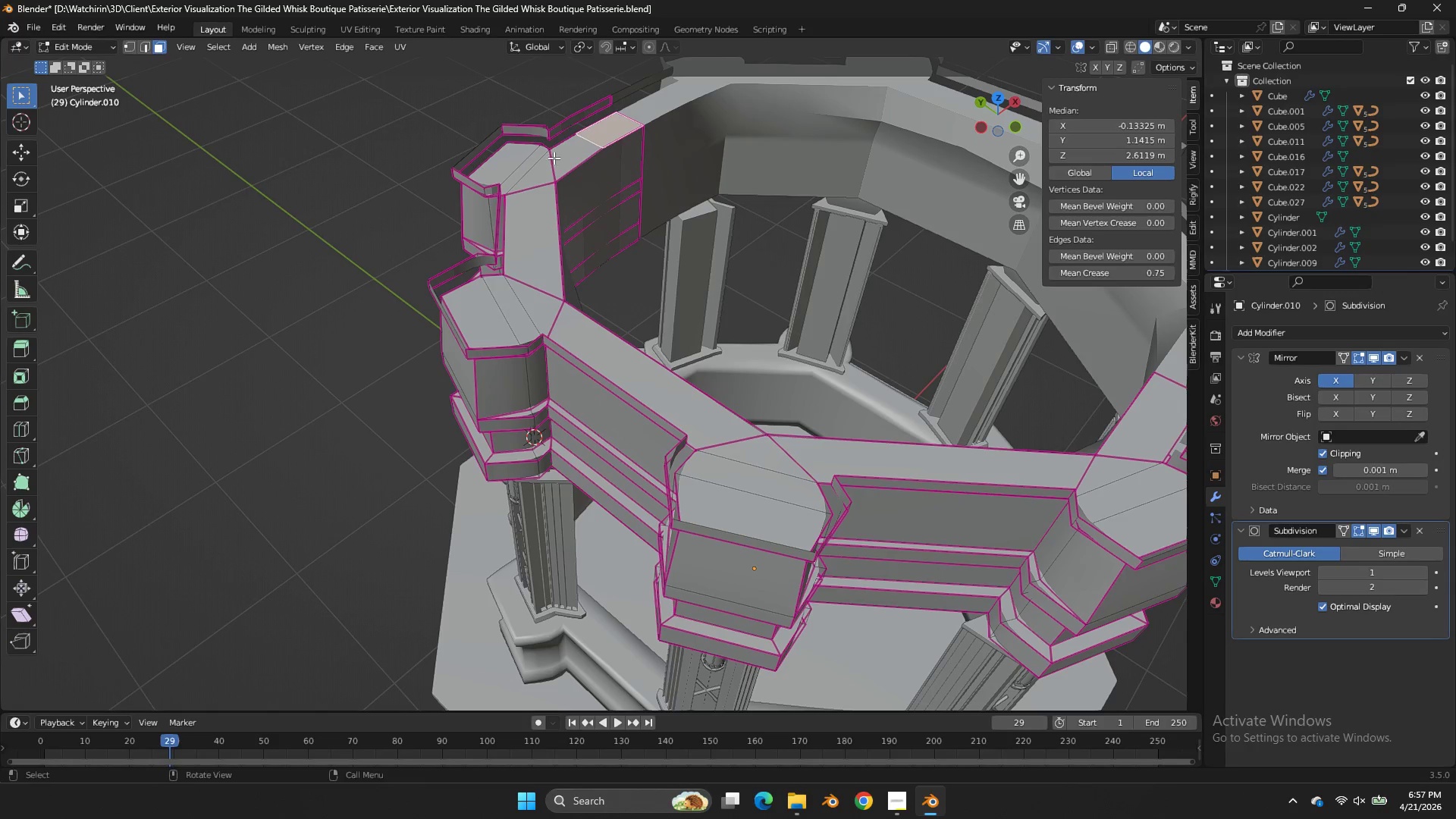 
hold_key(key=ControlLeft, duration=1.83)
left_click([535, 209])
 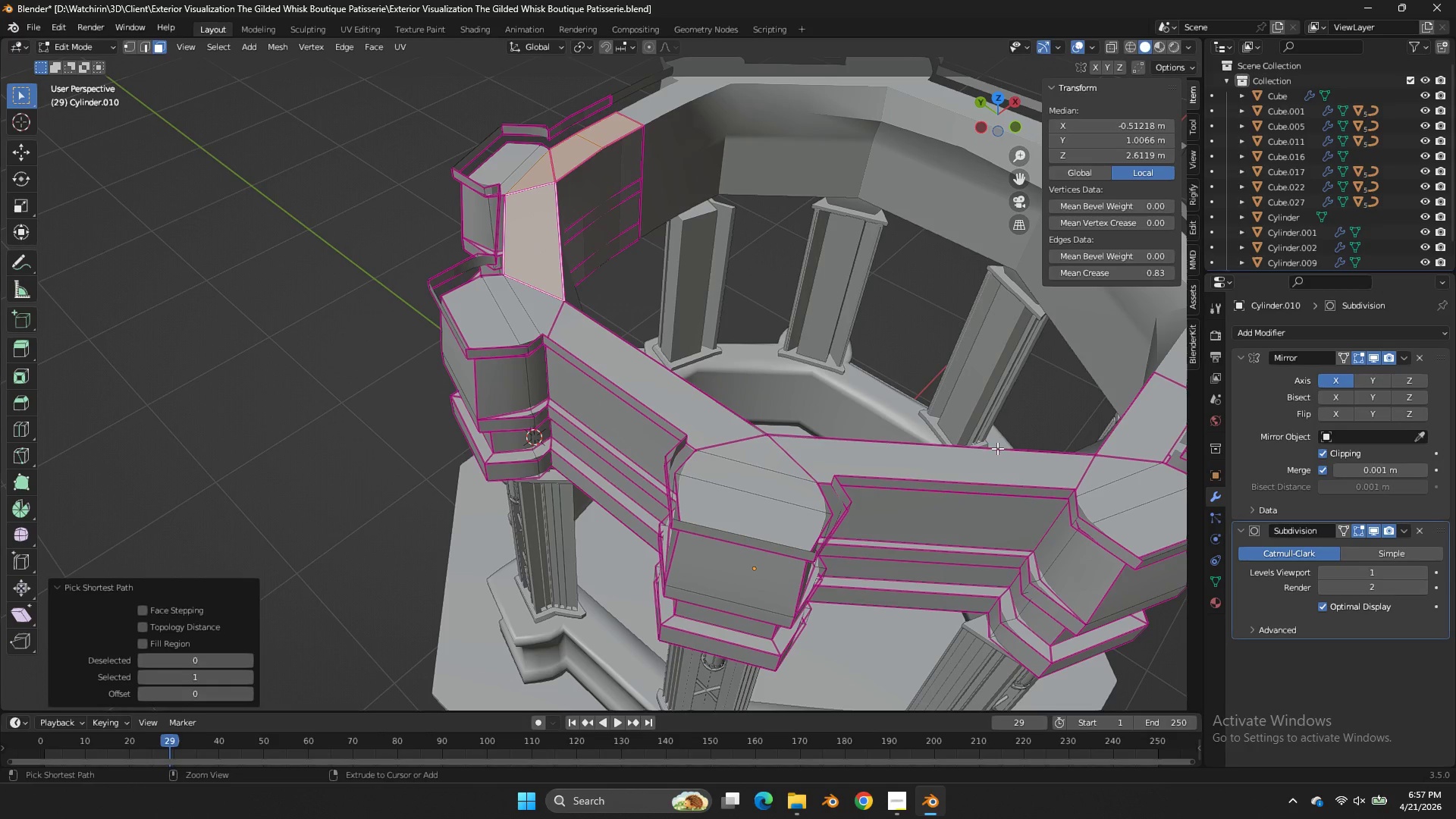 
left_click([1001, 456])
 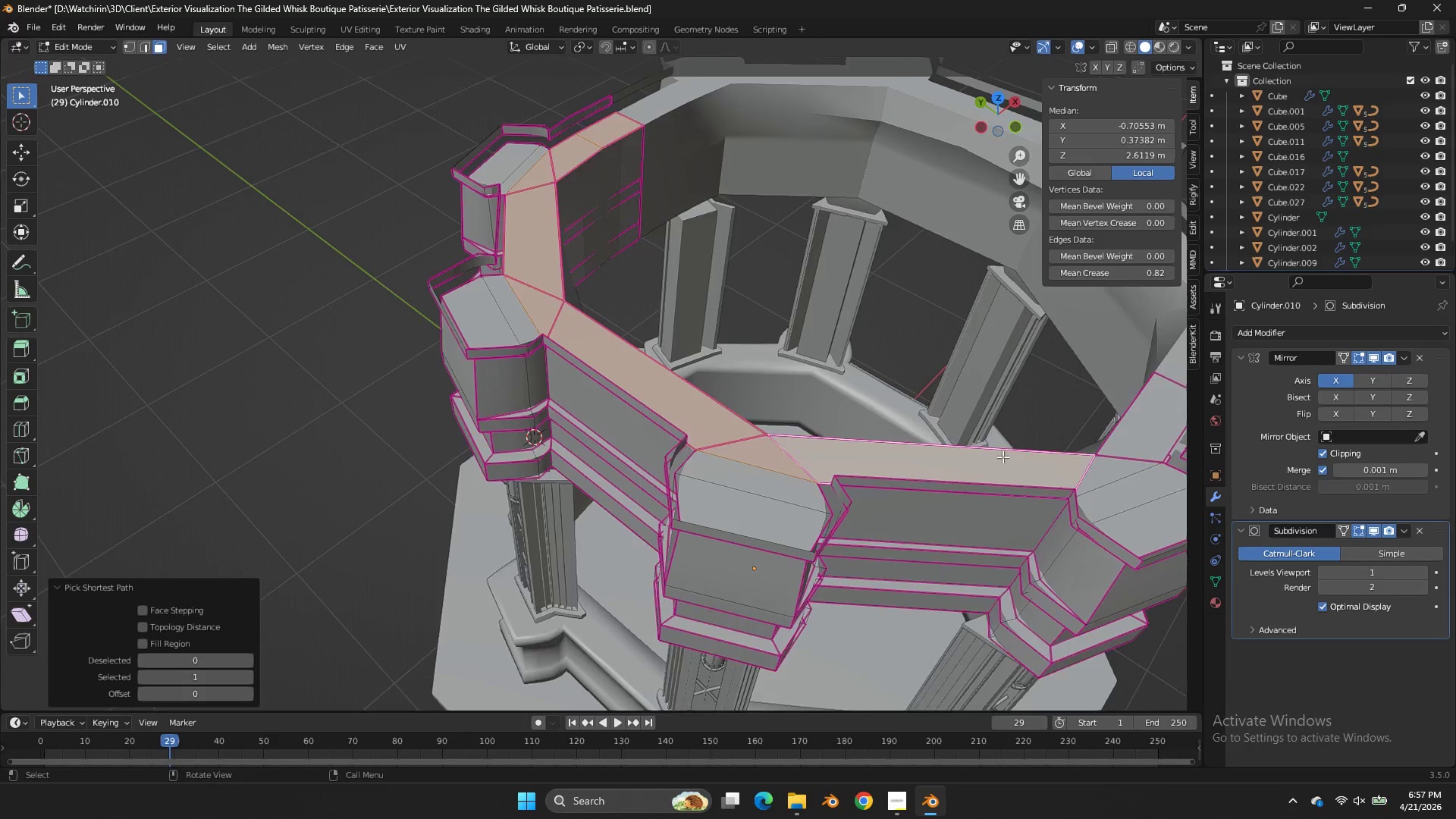 
hold_key(key=ControlLeft, duration=0.91)
 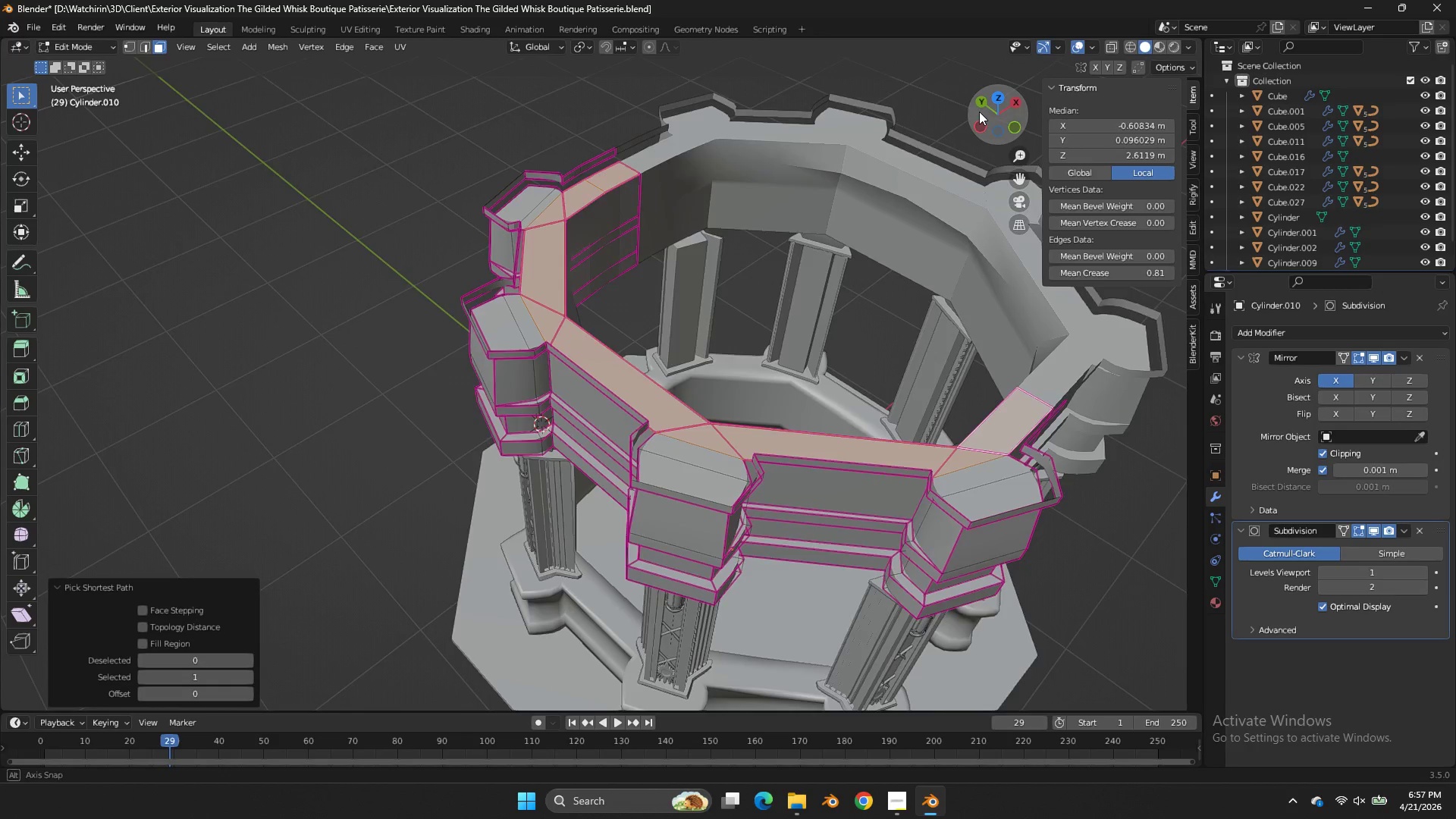 
scroll: coordinate [1003, 457], scroll_direction: down, amount: 1.0
 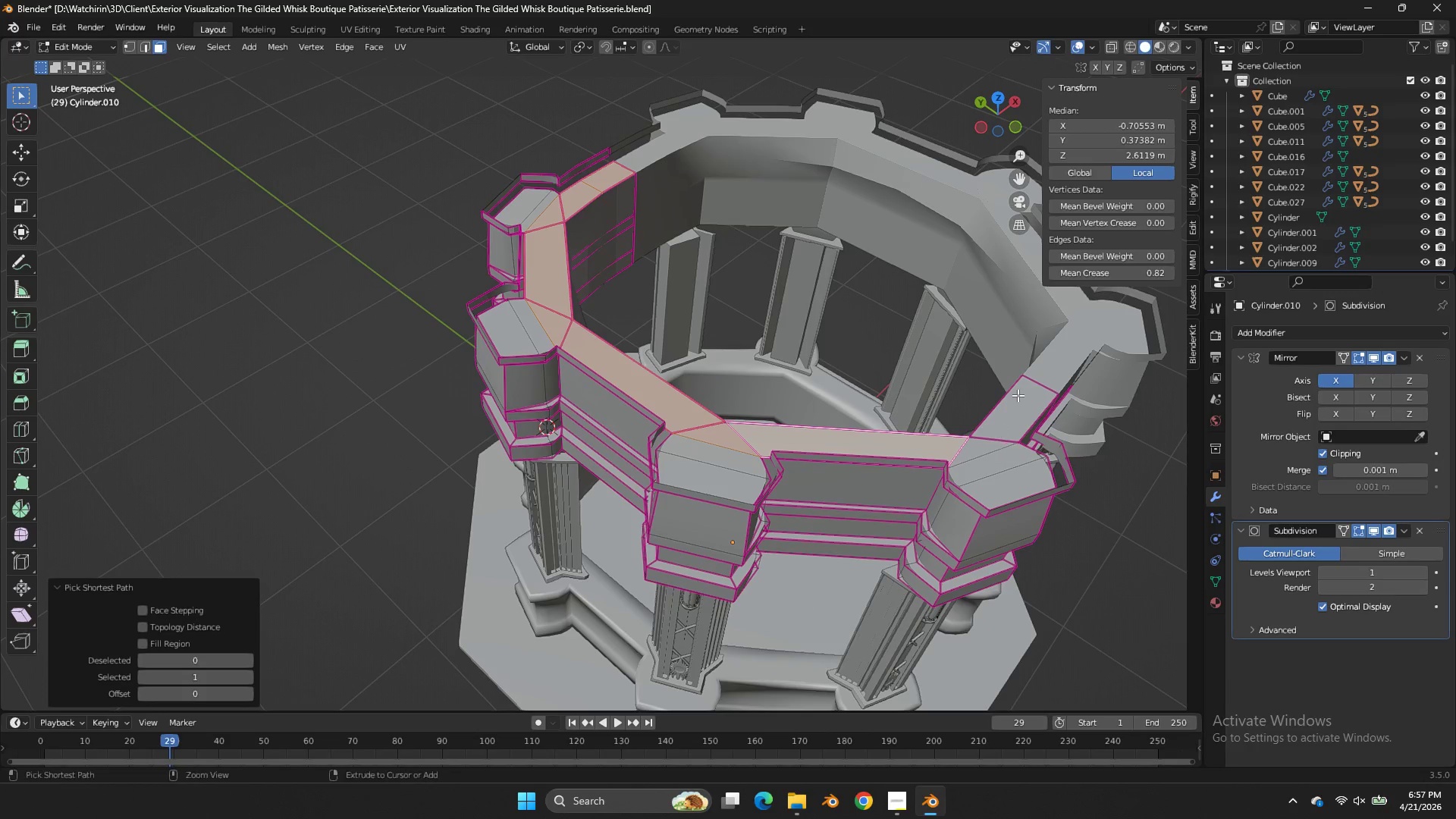 
left_click([1038, 391])
 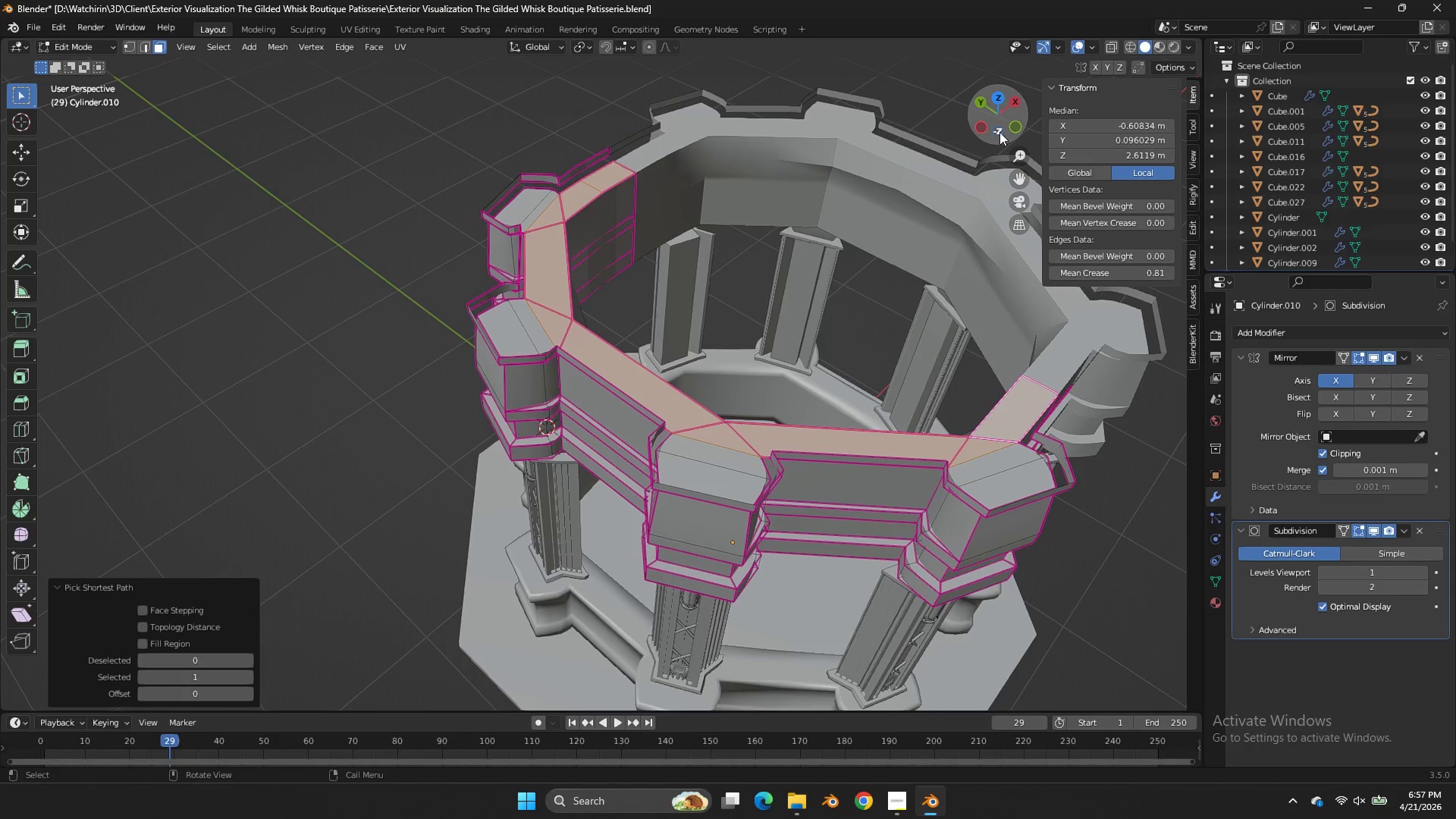 
left_click_drag(start_coordinate=[1002, 117], to_coordinate=[886, 102])
 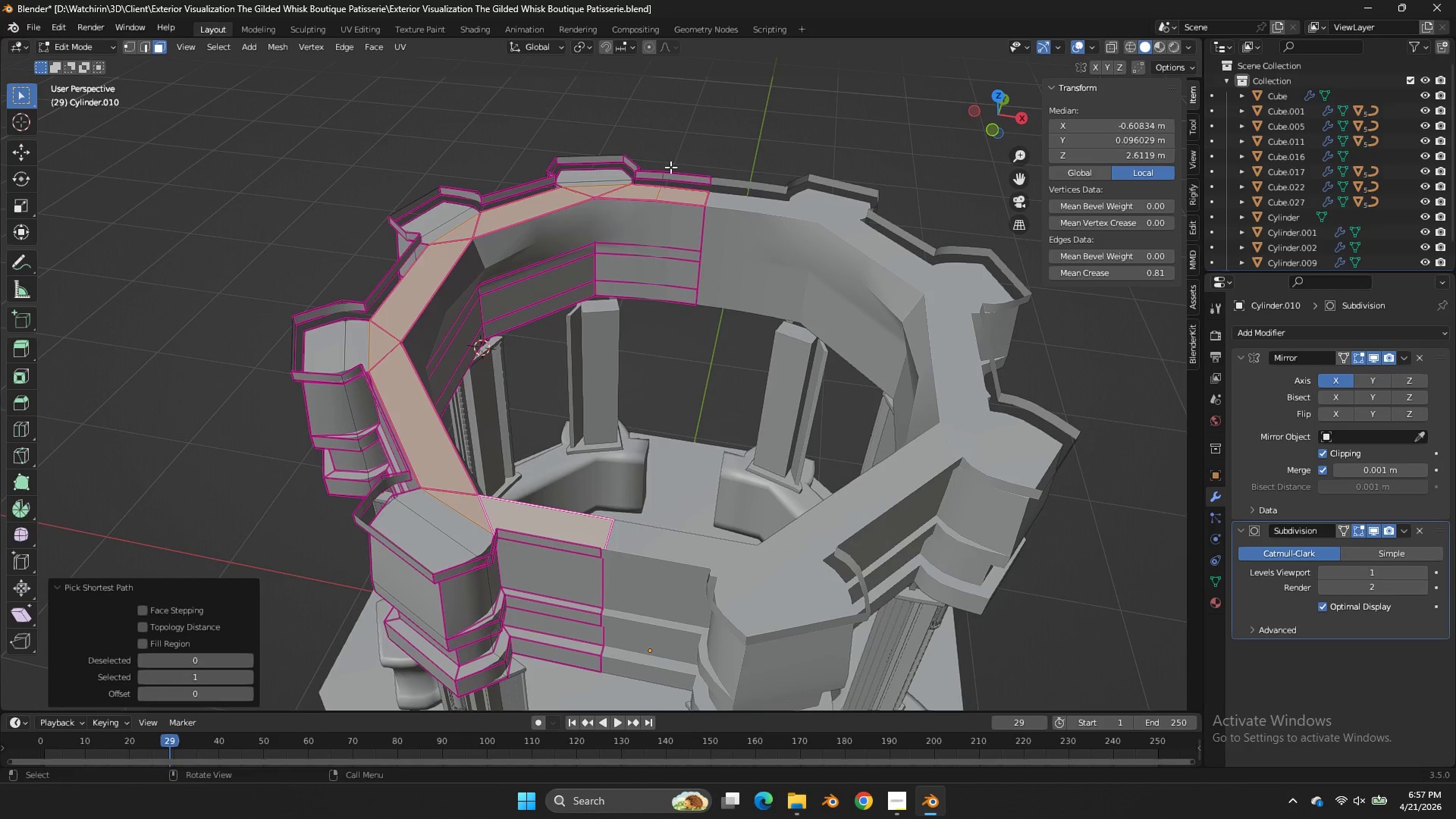 
hold_key(key=ShiftLeft, duration=5.06)
double_click([598, 186])
 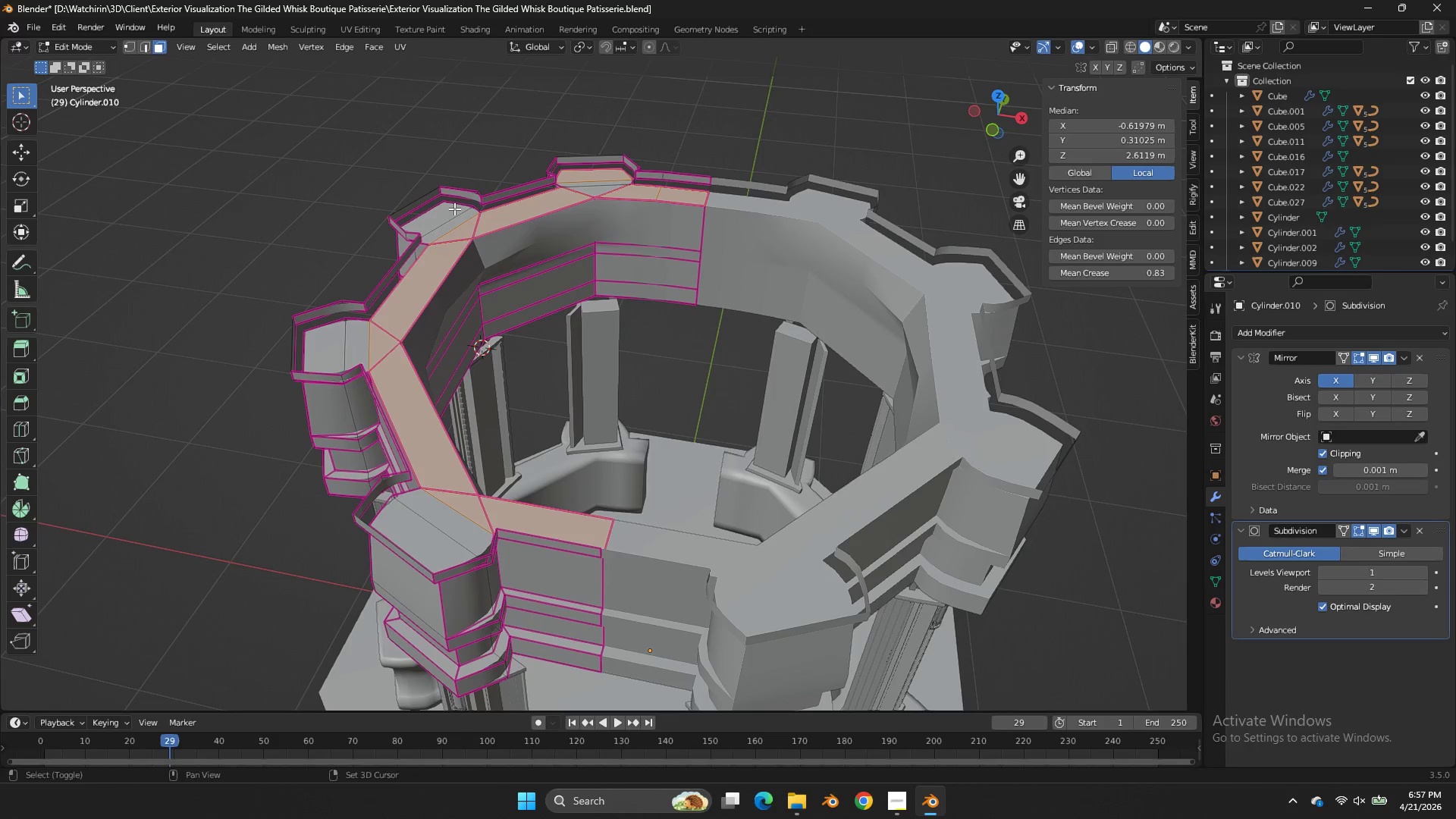 
left_click_drag(start_coordinate=[450, 212], to_coordinate=[457, 229])
 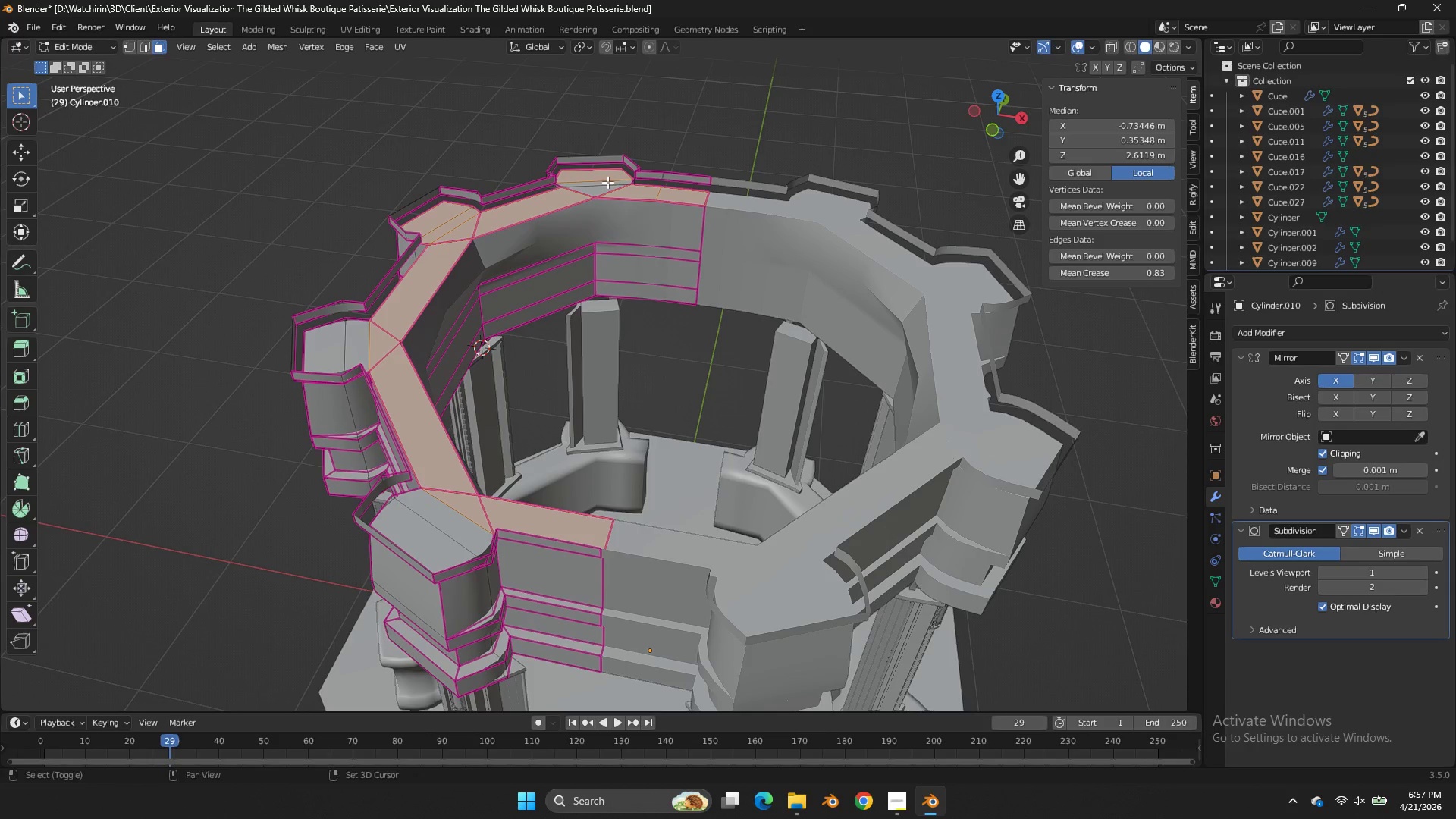 
left_click_drag(start_coordinate=[607, 181], to_coordinate=[602, 193])
 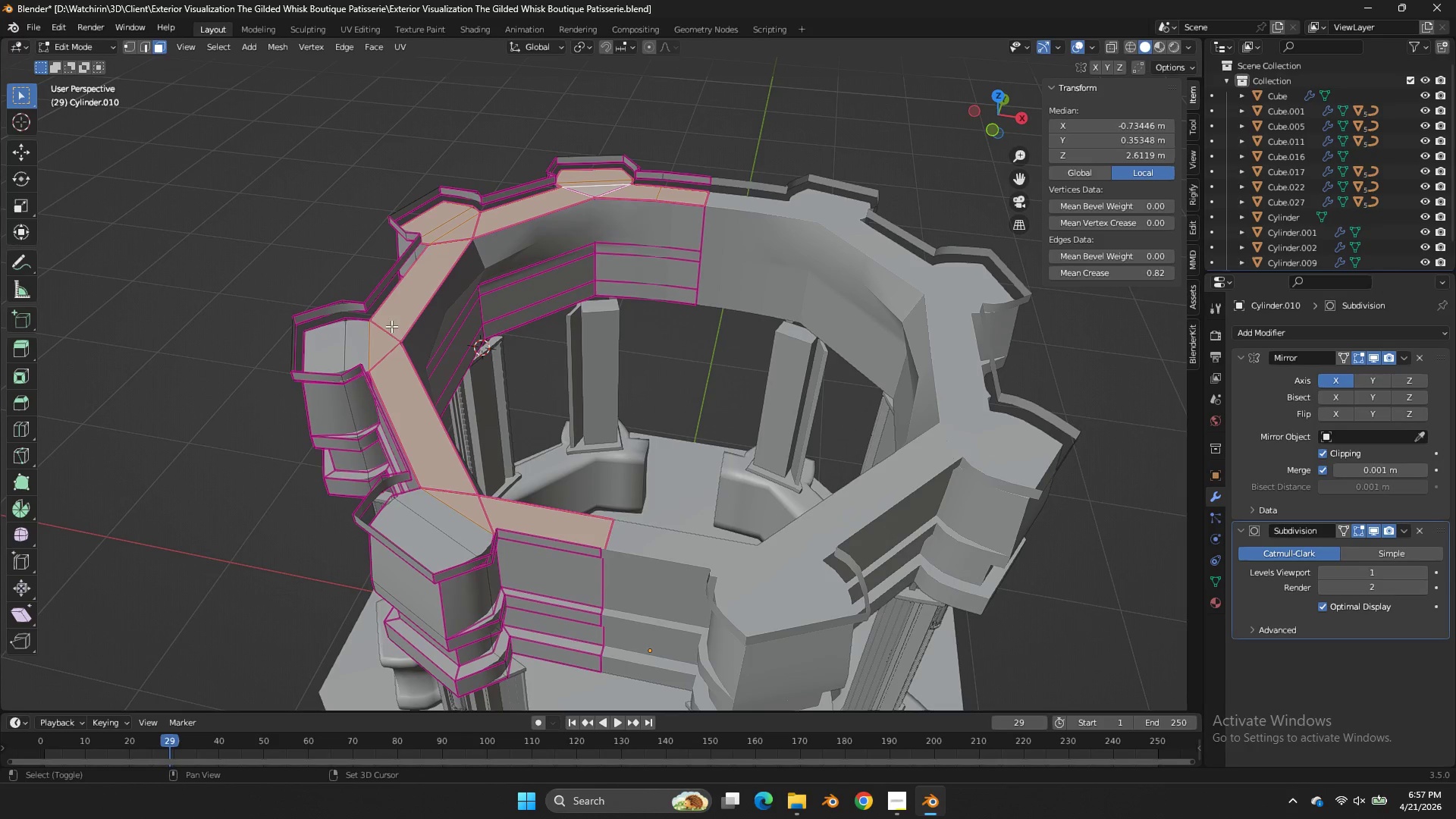 
left_click_drag(start_coordinate=[380, 340], to_coordinate=[345, 347])
 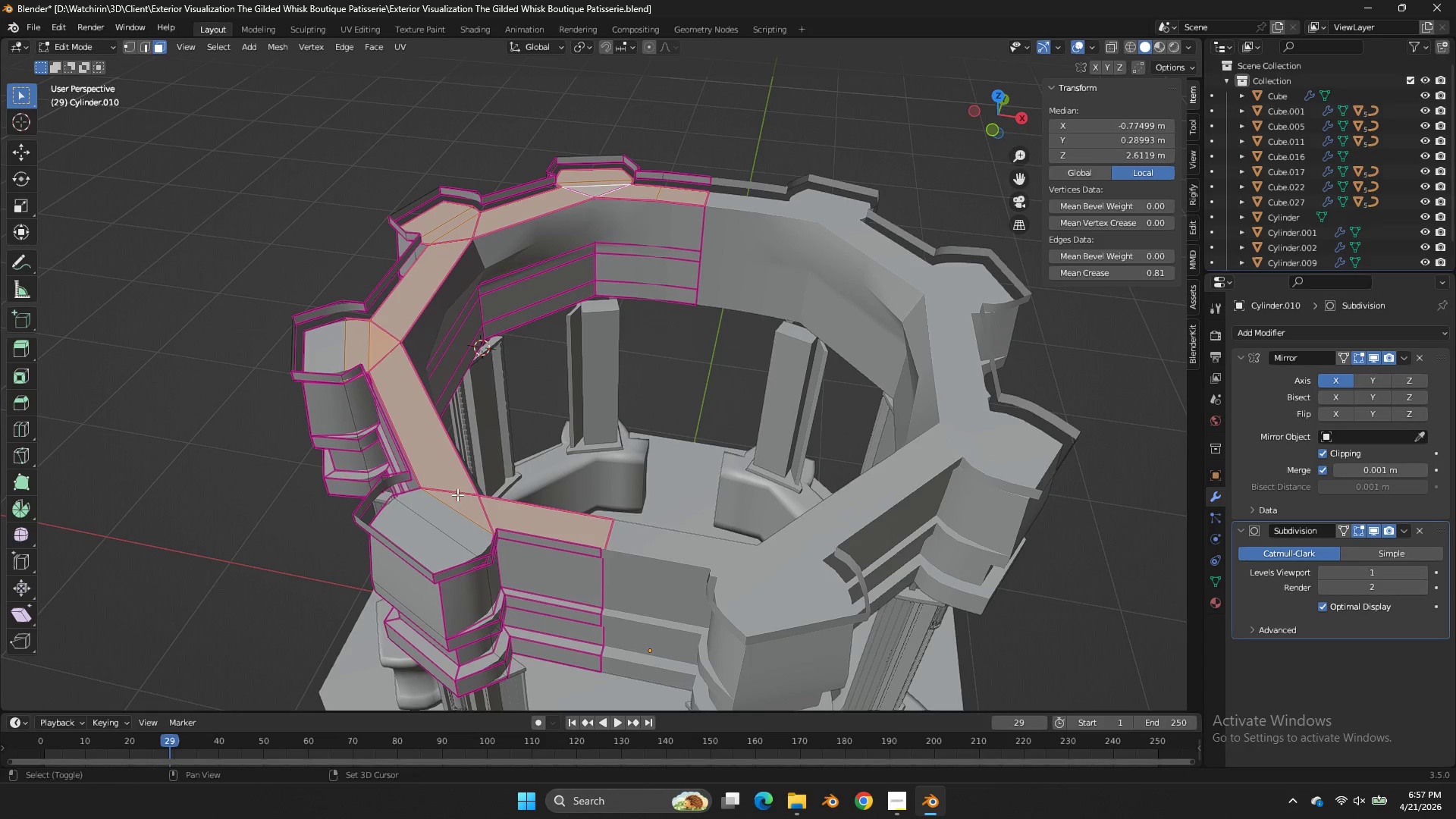 
left_click_drag(start_coordinate=[453, 513], to_coordinate=[435, 536])
 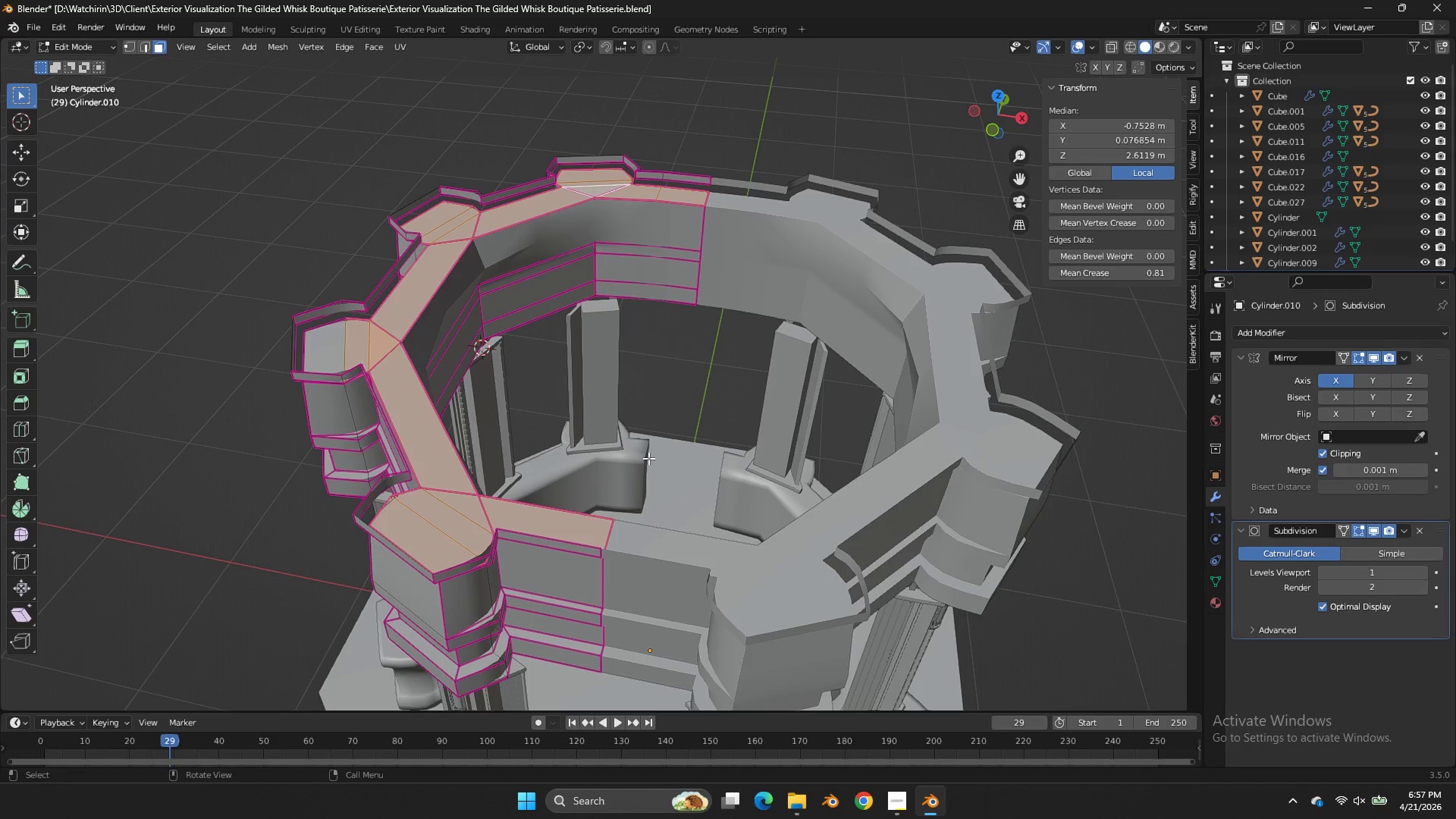 
key(X)
 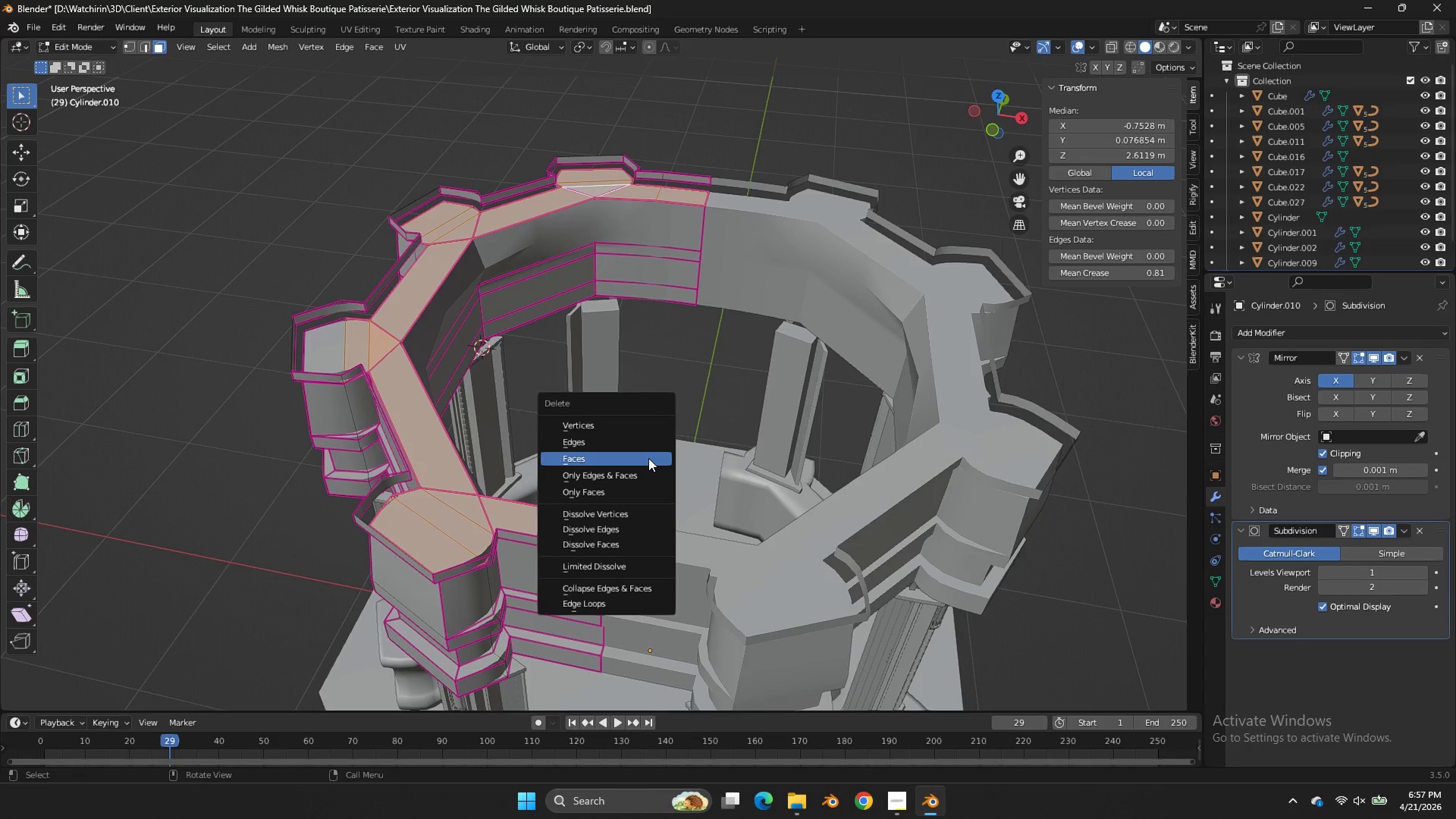 
left_click([648, 458])
 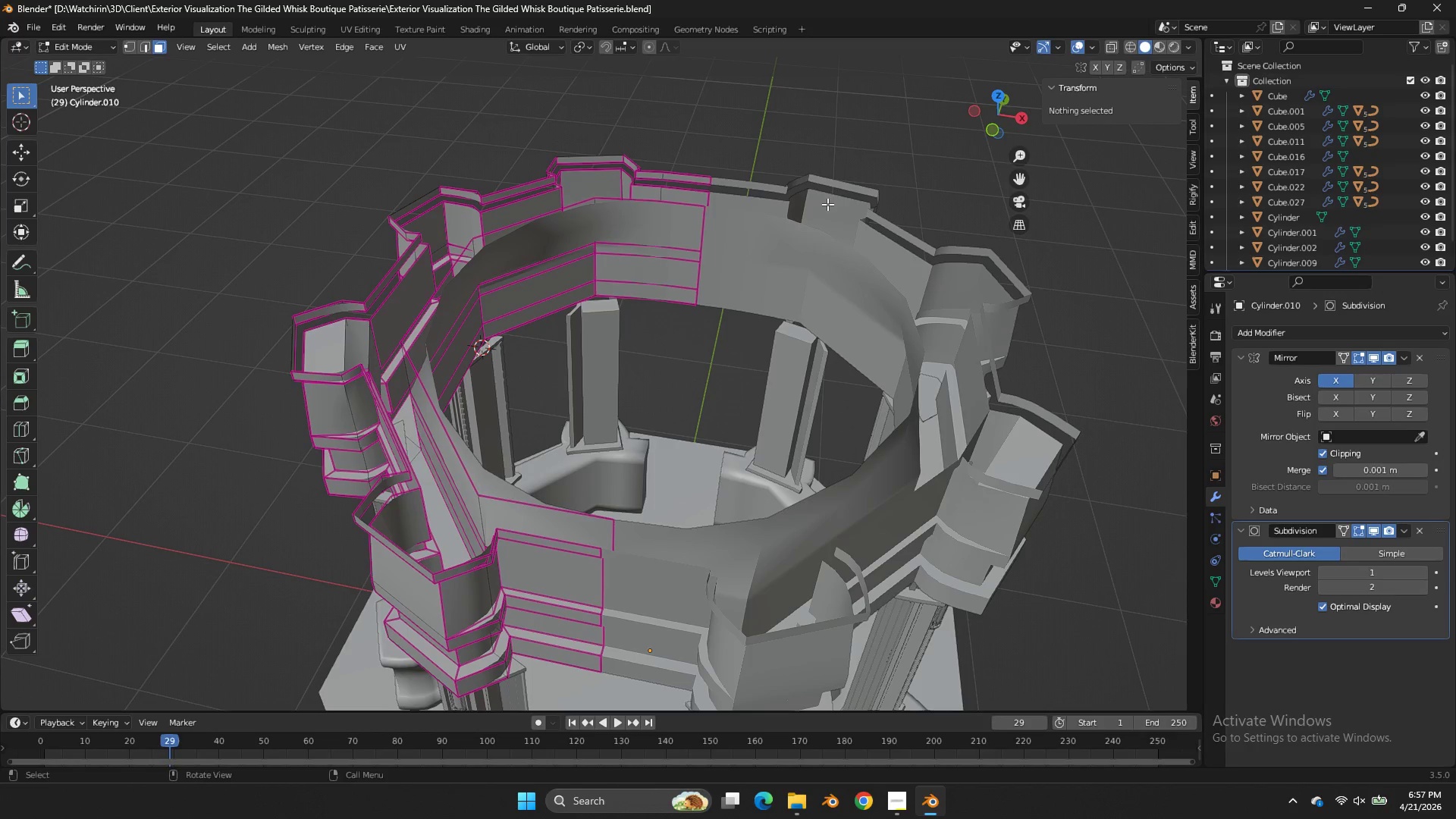 
scroll: coordinate [833, 199], scroll_direction: up, amount: 1.0
 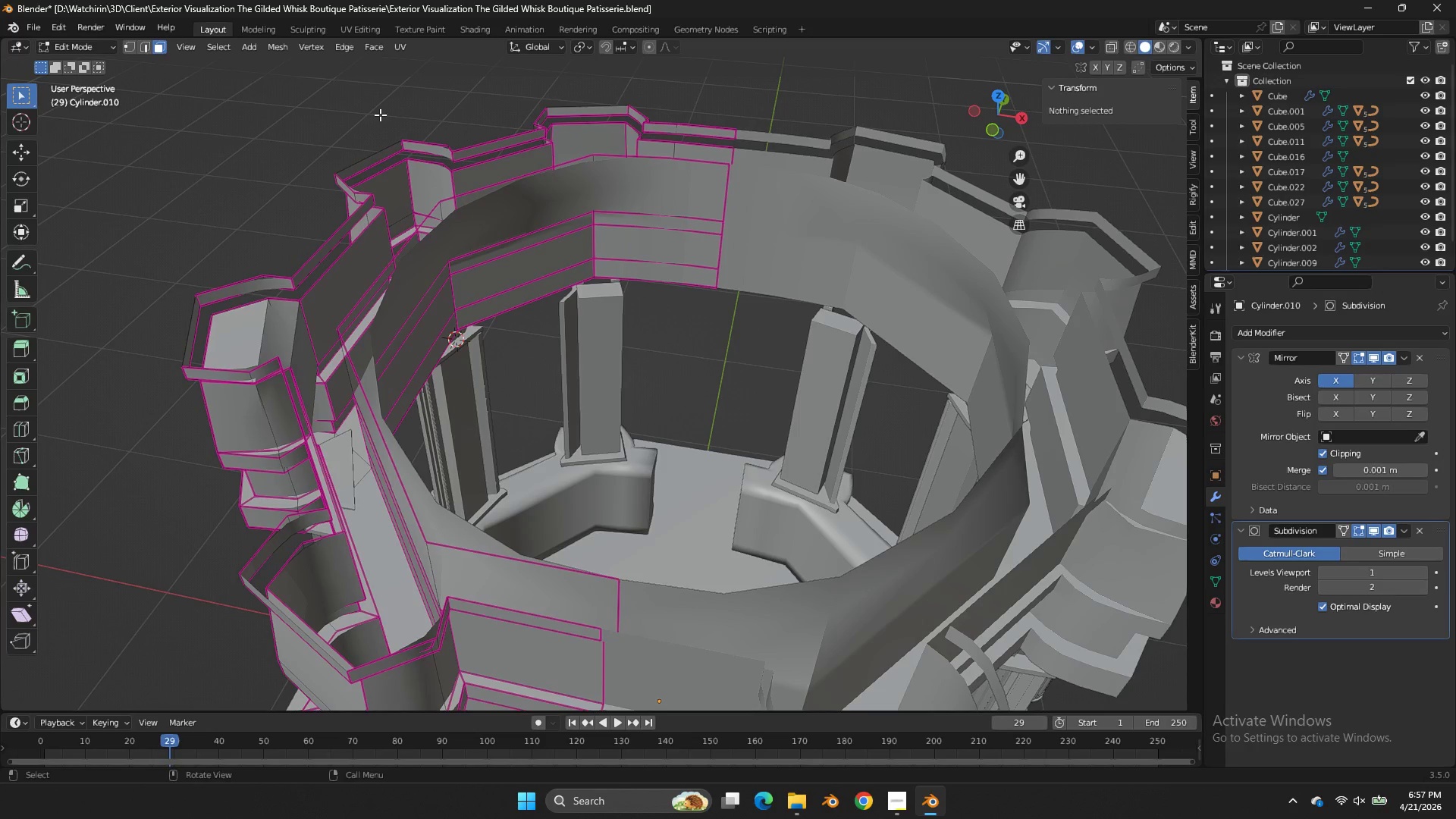 
left_click([145, 46])
 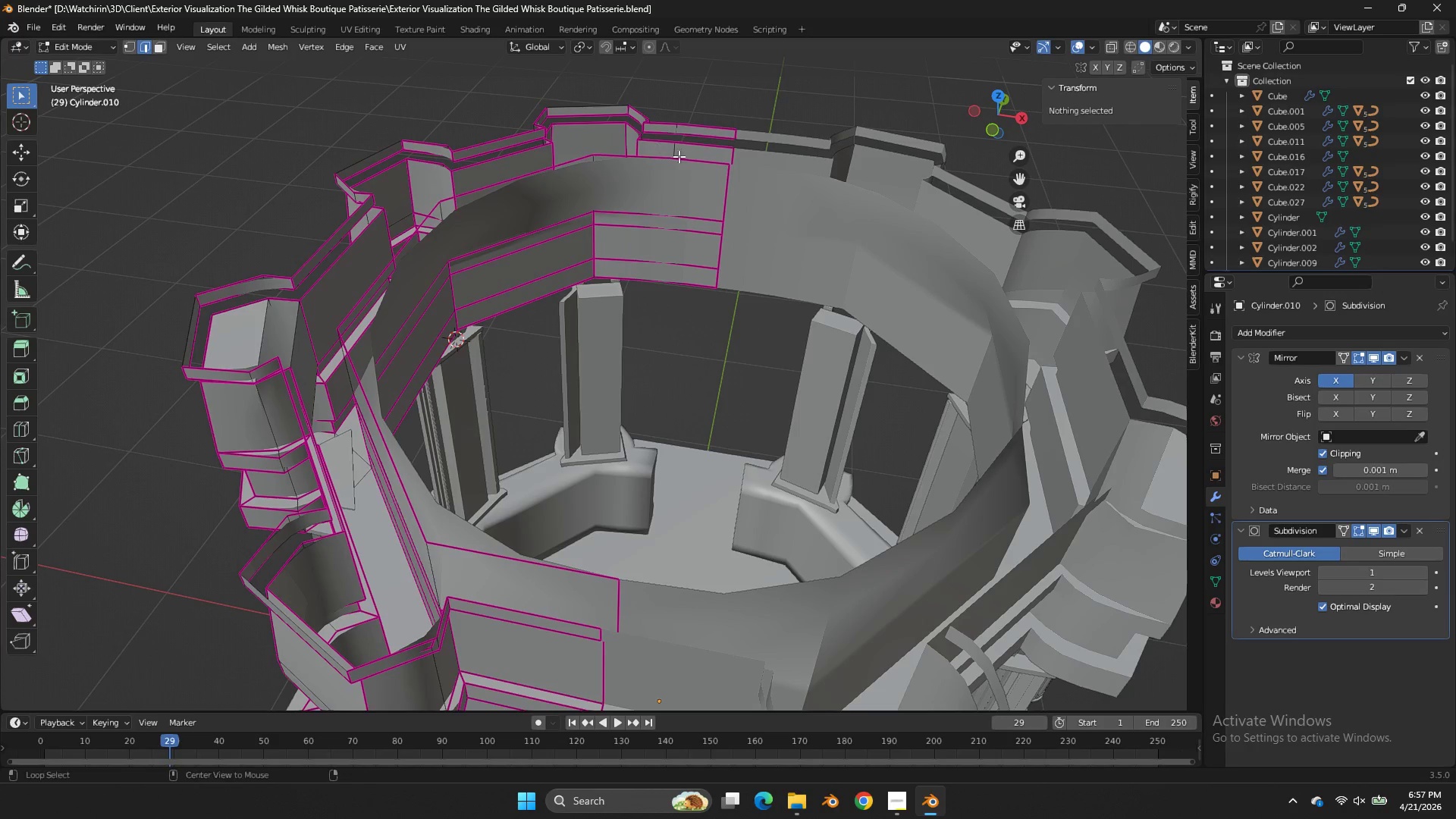 
hold_key(key=AltLeft, duration=0.77)
left_click([601, 176])
 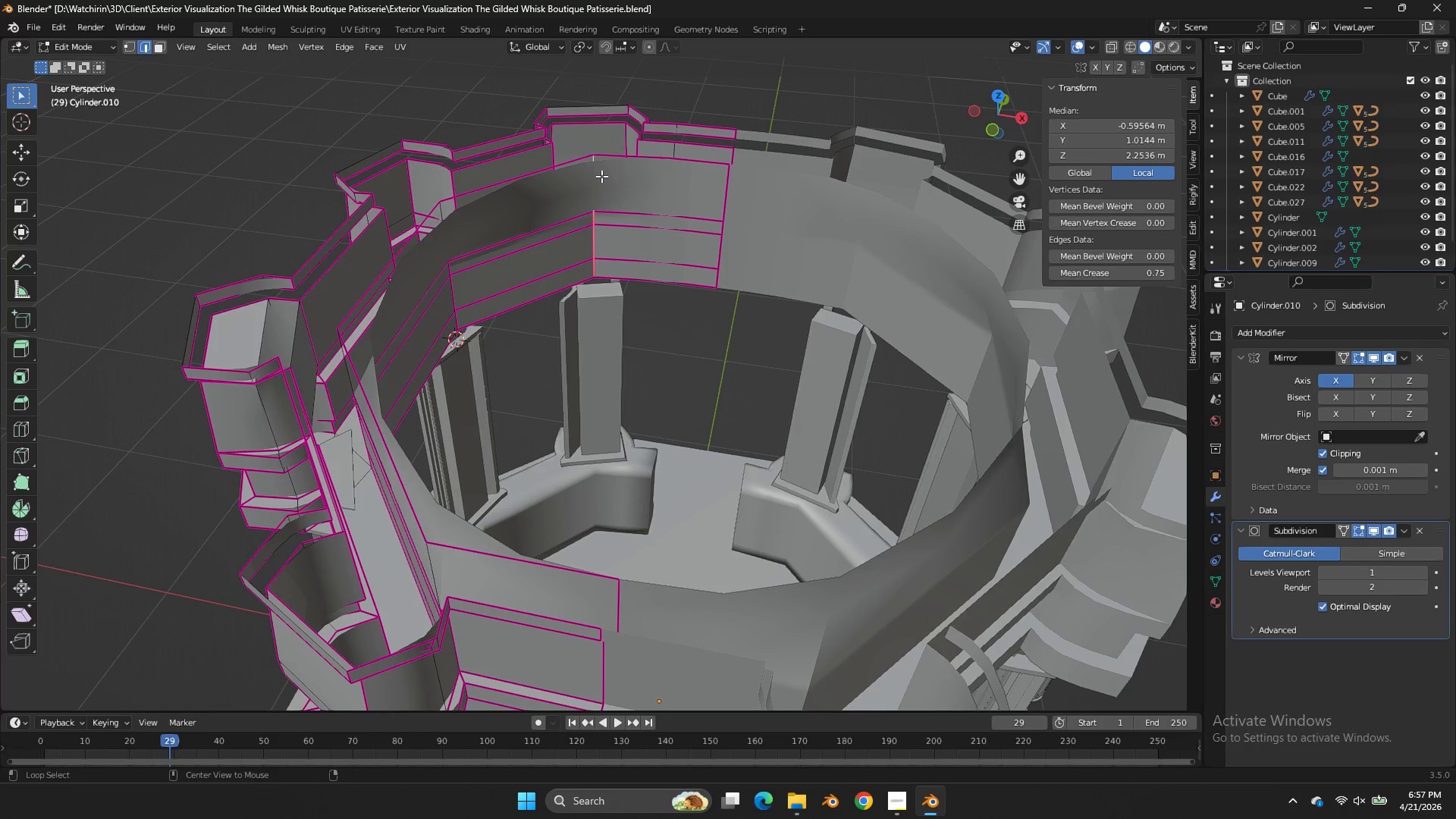 
key(Shift+E)
 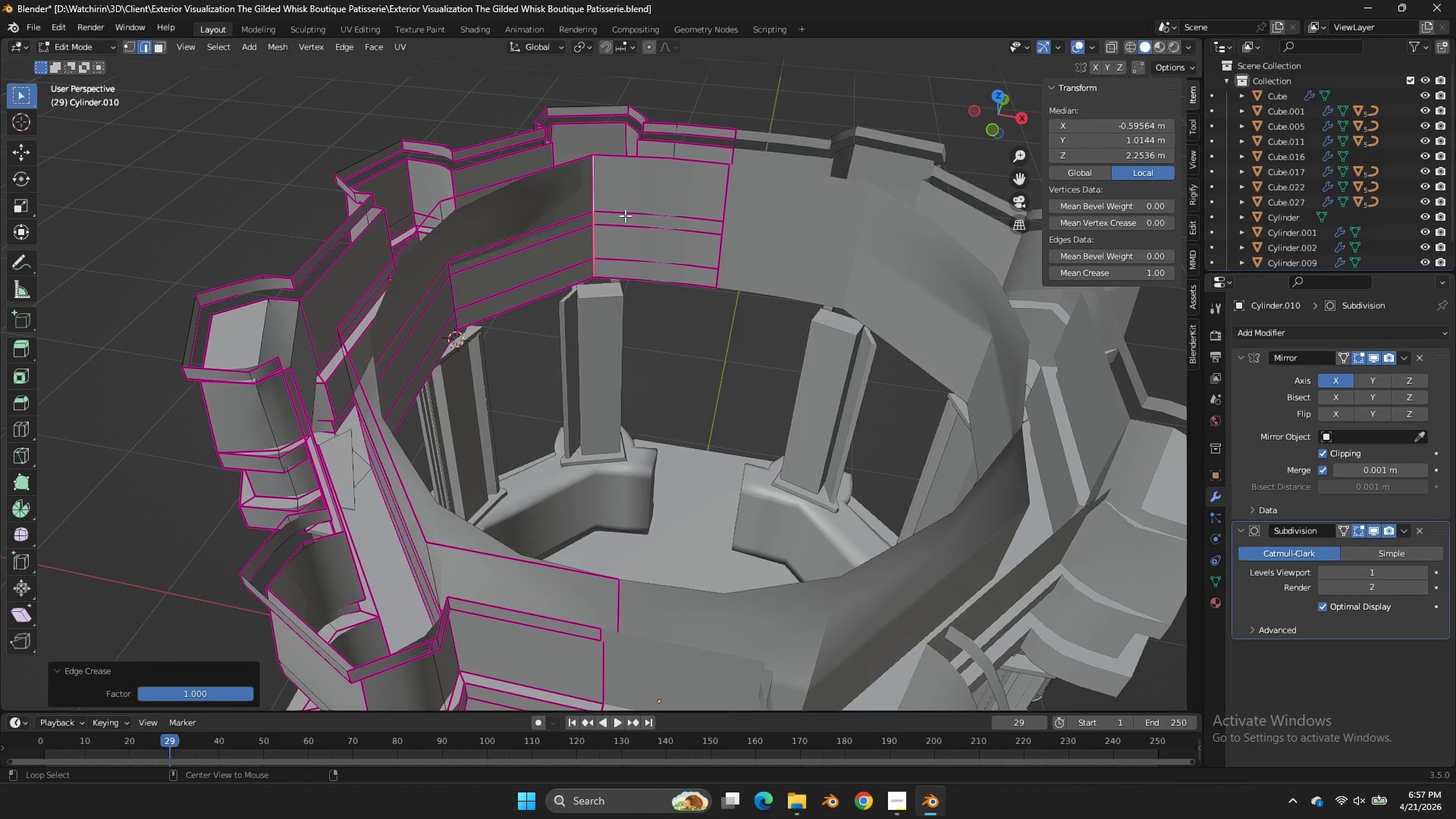 
hold_key(key=AltLeft, duration=0.77)
left_click([432, 235])
 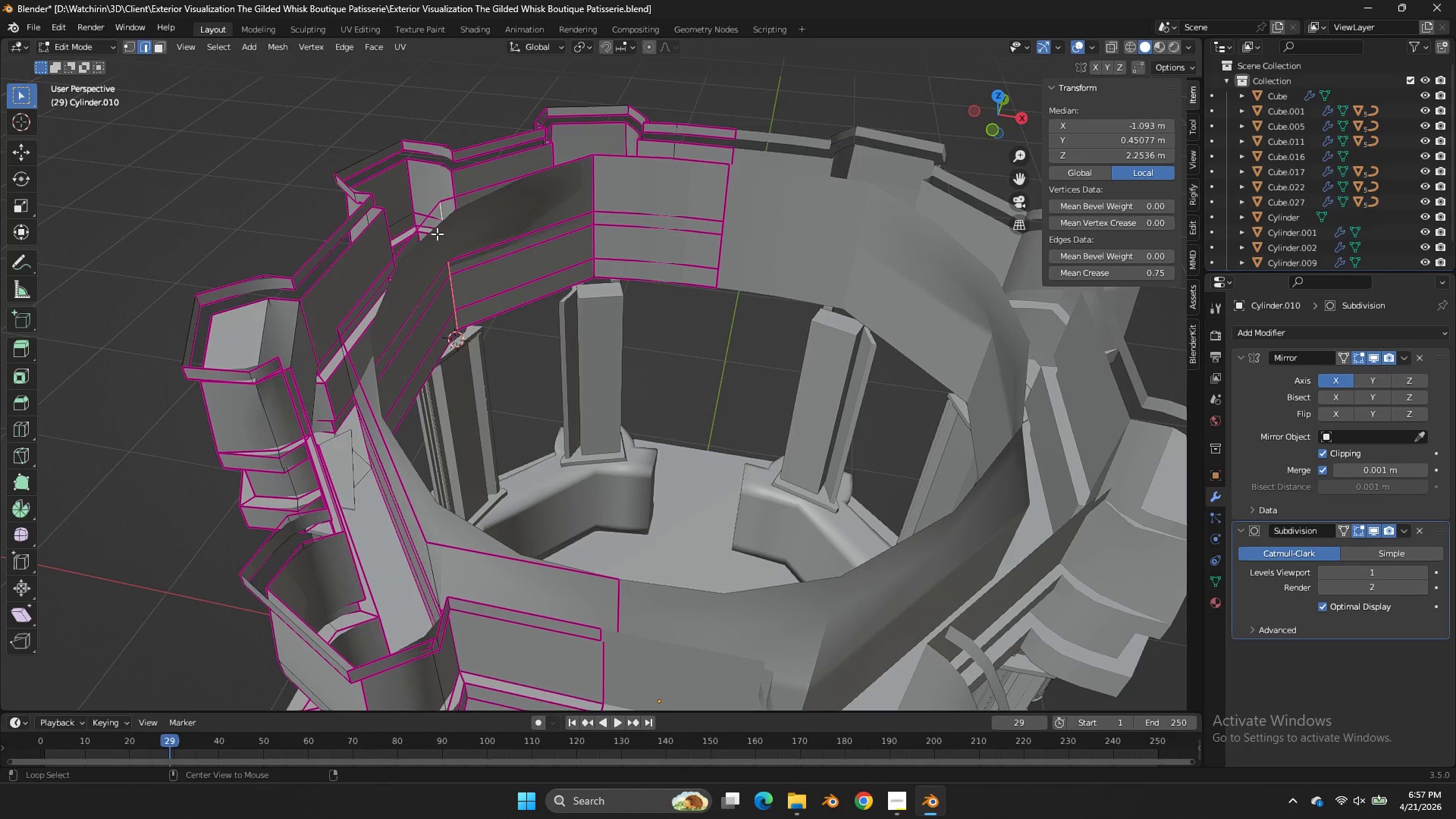 
key(Shift+E)
 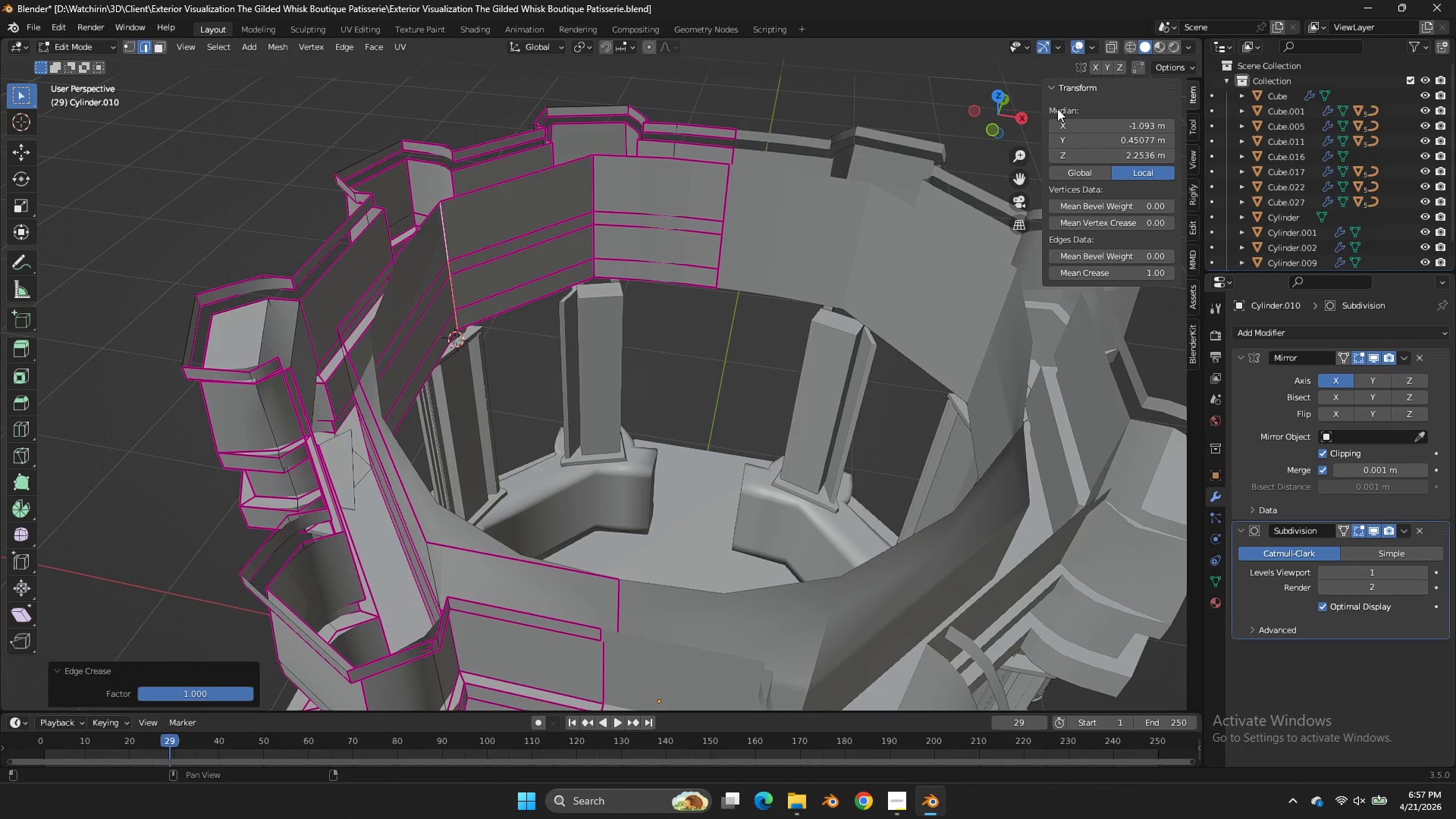 
left_click_drag(start_coordinate=[1028, 100], to_coordinate=[950, 104])
 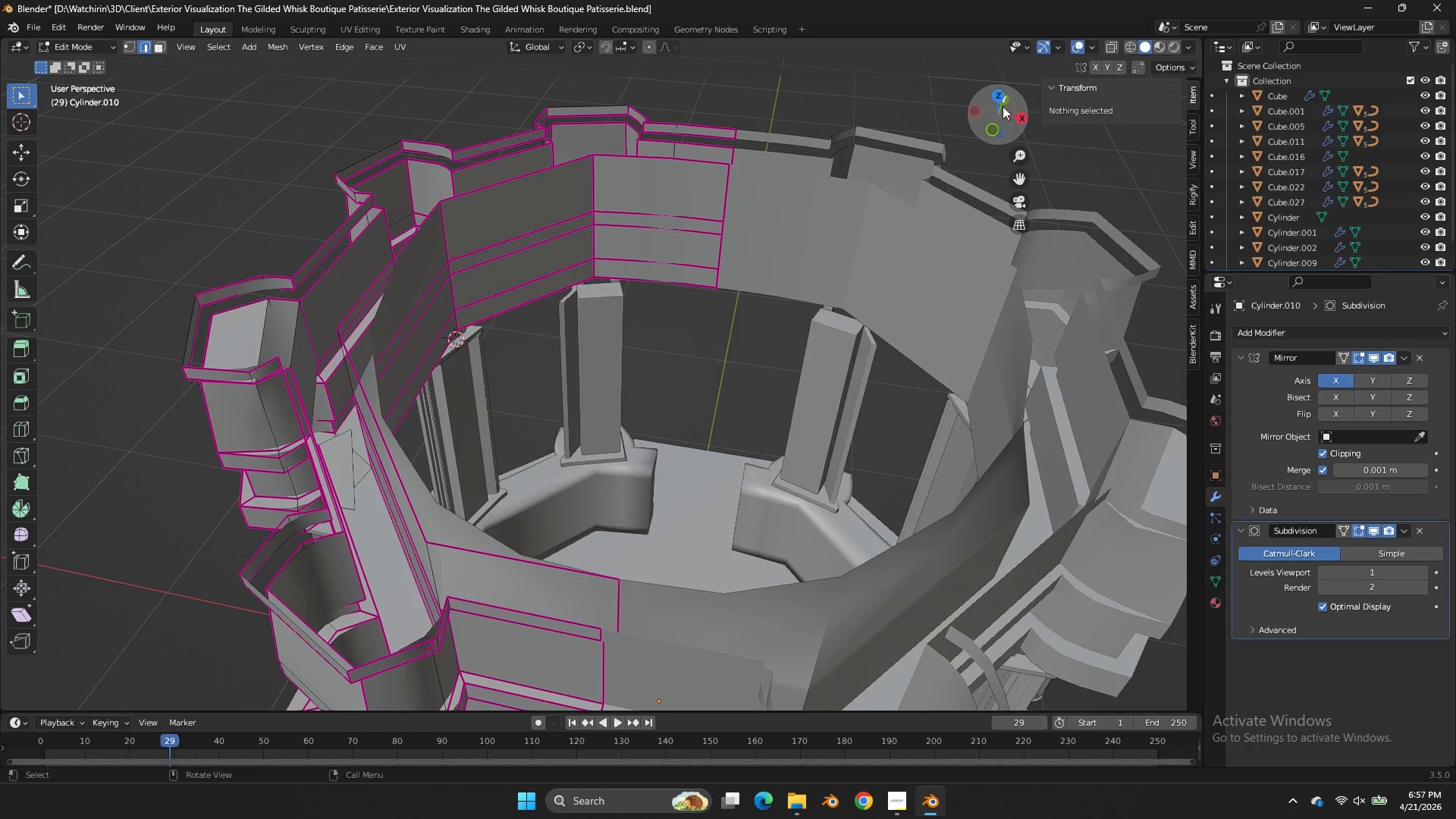 
left_click_drag(start_coordinate=[1003, 106], to_coordinate=[886, 105])
 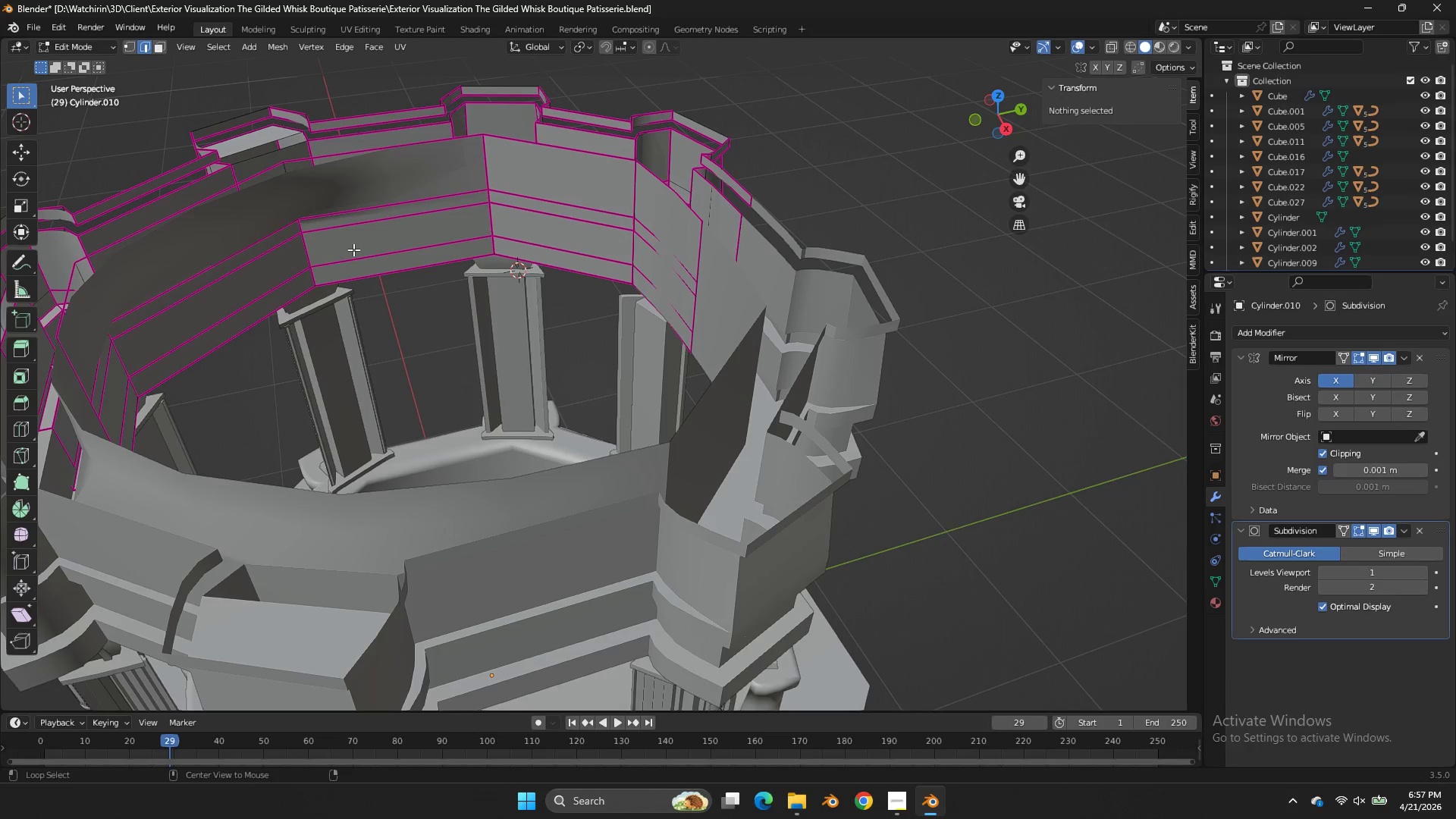 
hold_key(key=AltLeft, duration=0.61)
left_click([300, 248])
 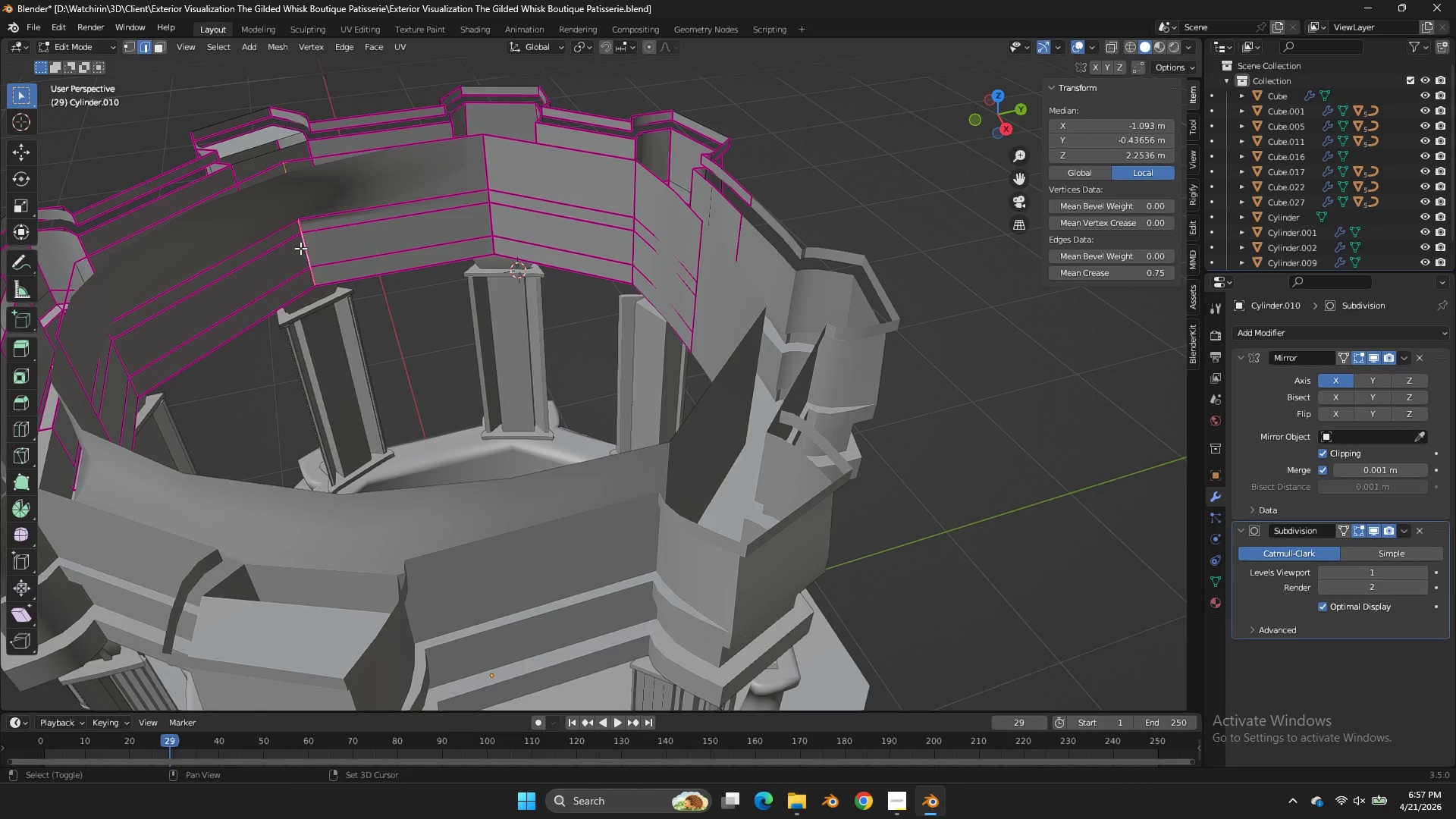 
key(Shift+E)
 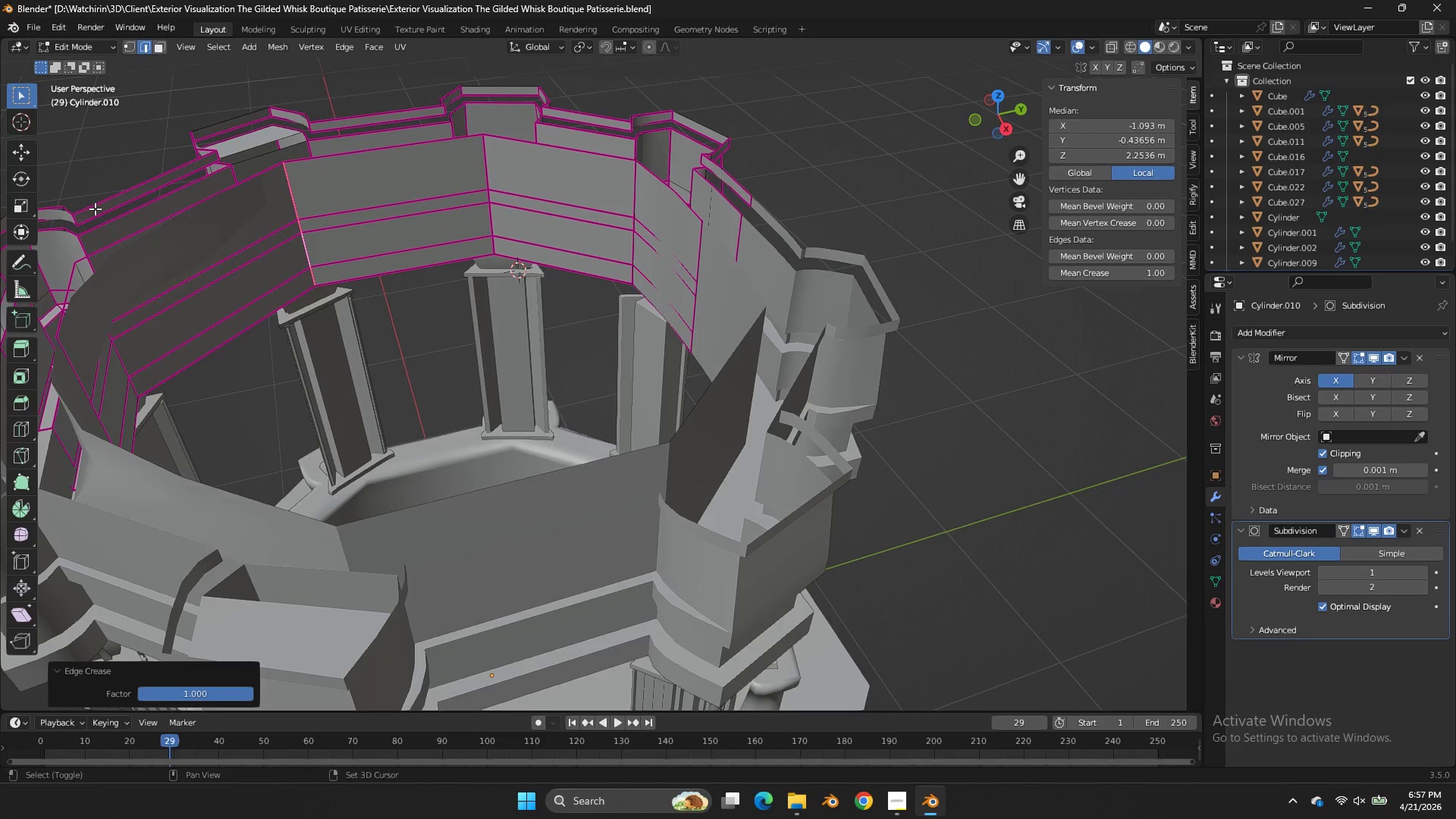 
left_click([95, 209])
 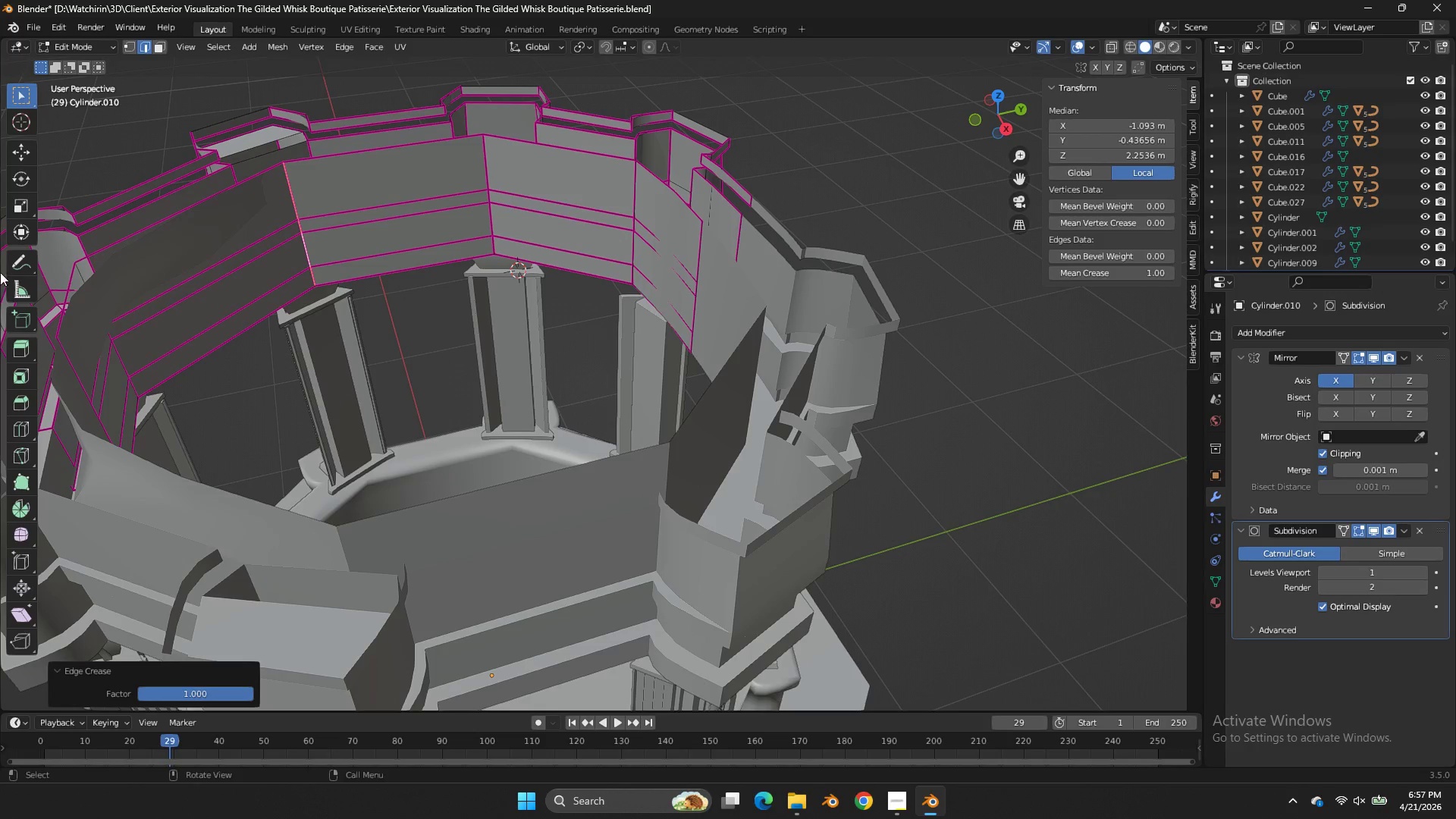 
hold_key(key=AltLeft, duration=0.81)
 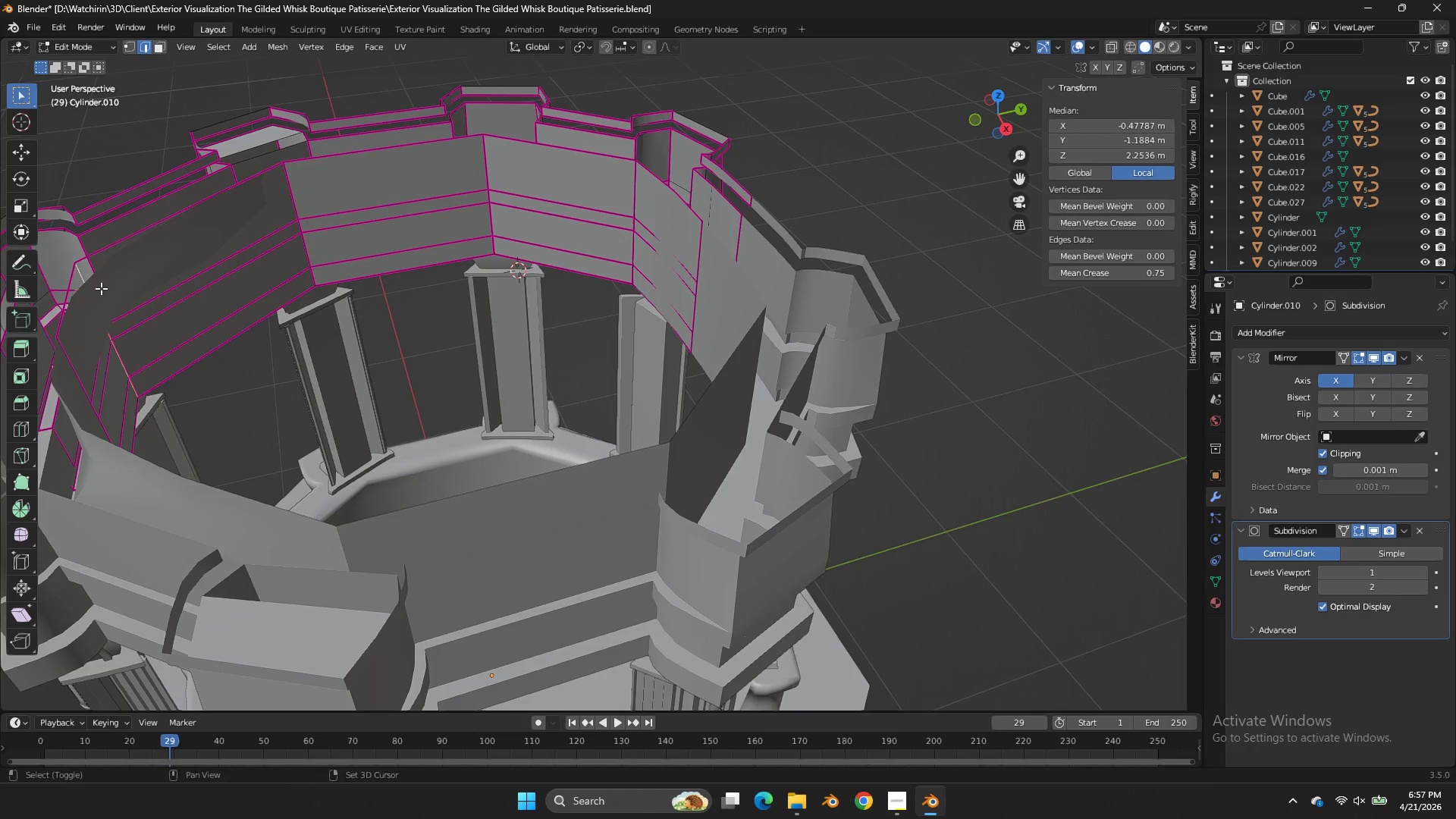 
key(Shift+E)
 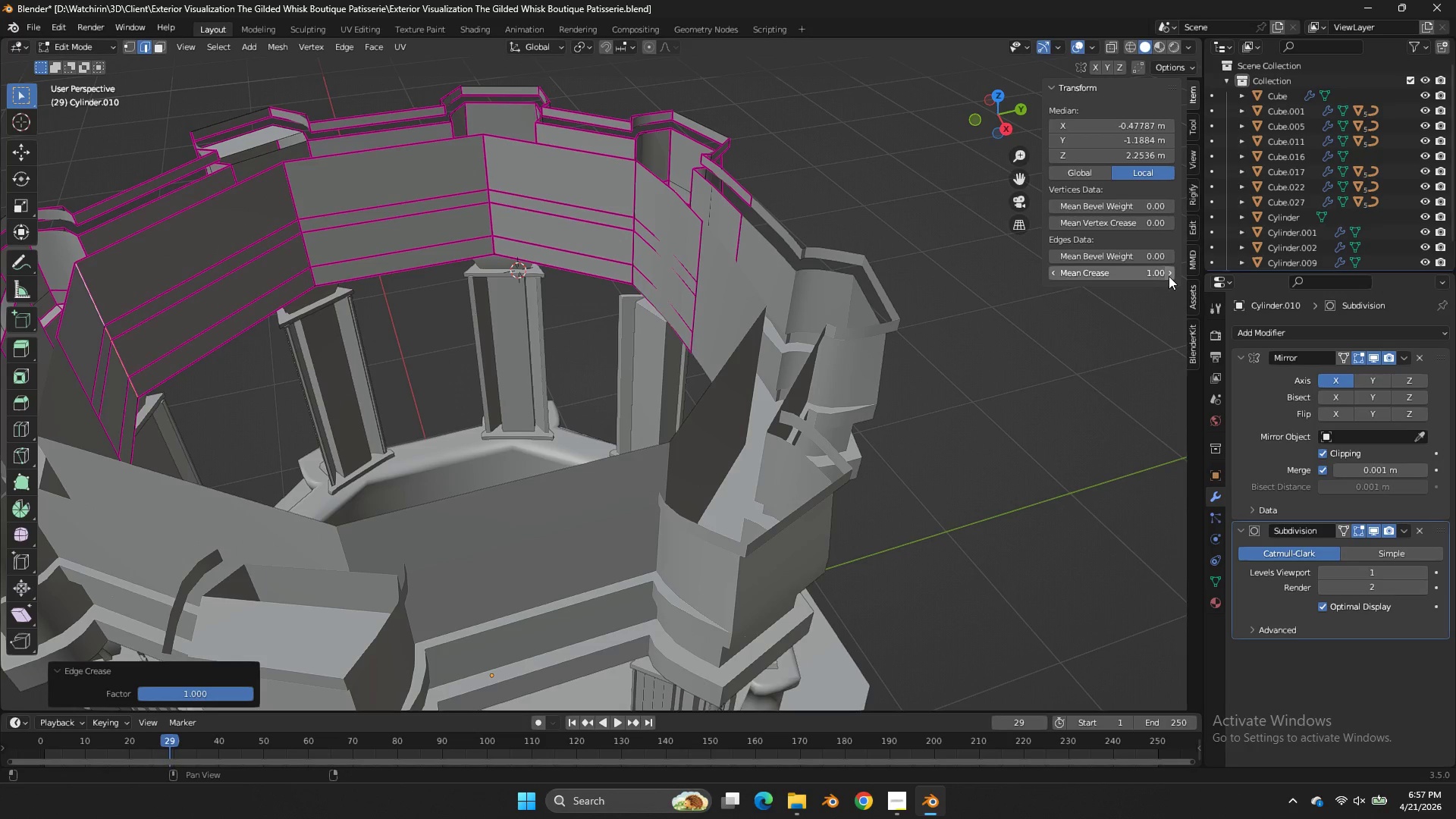 
key(Control+S)
 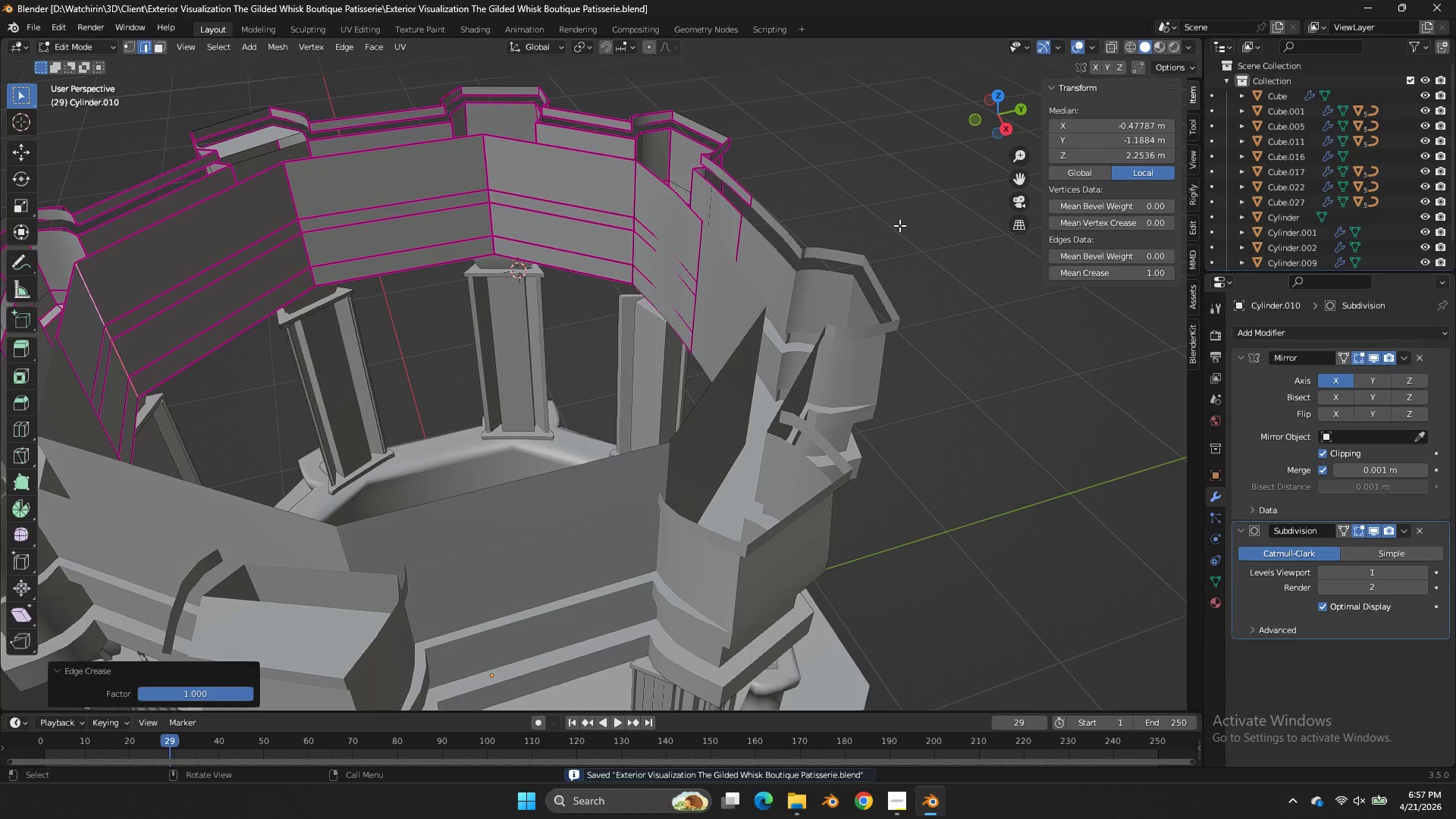 
key(Tab)
 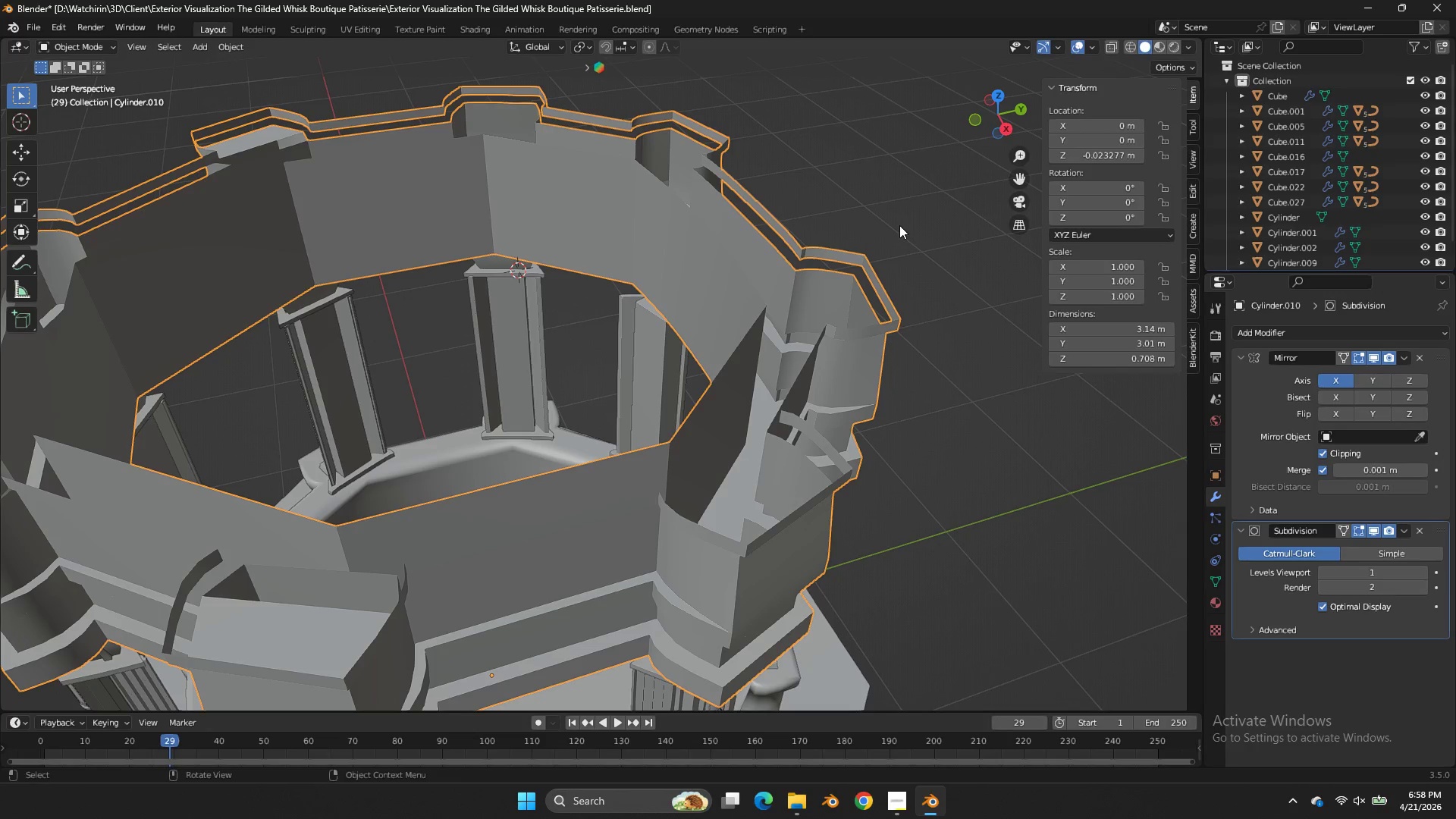 
wait(29.2)
 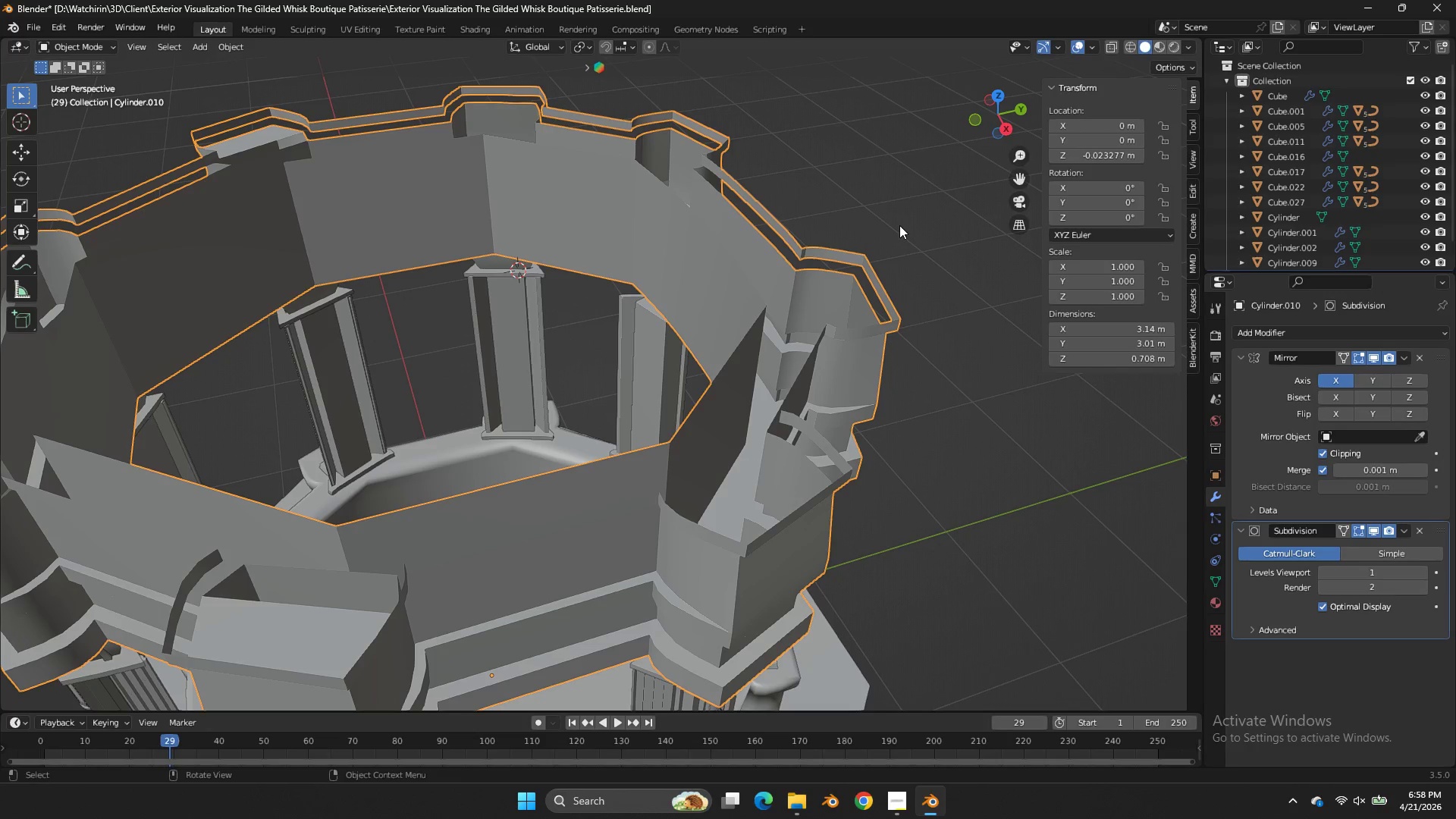 
left_click_drag(start_coordinate=[999, 118], to_coordinate=[1022, 104])
 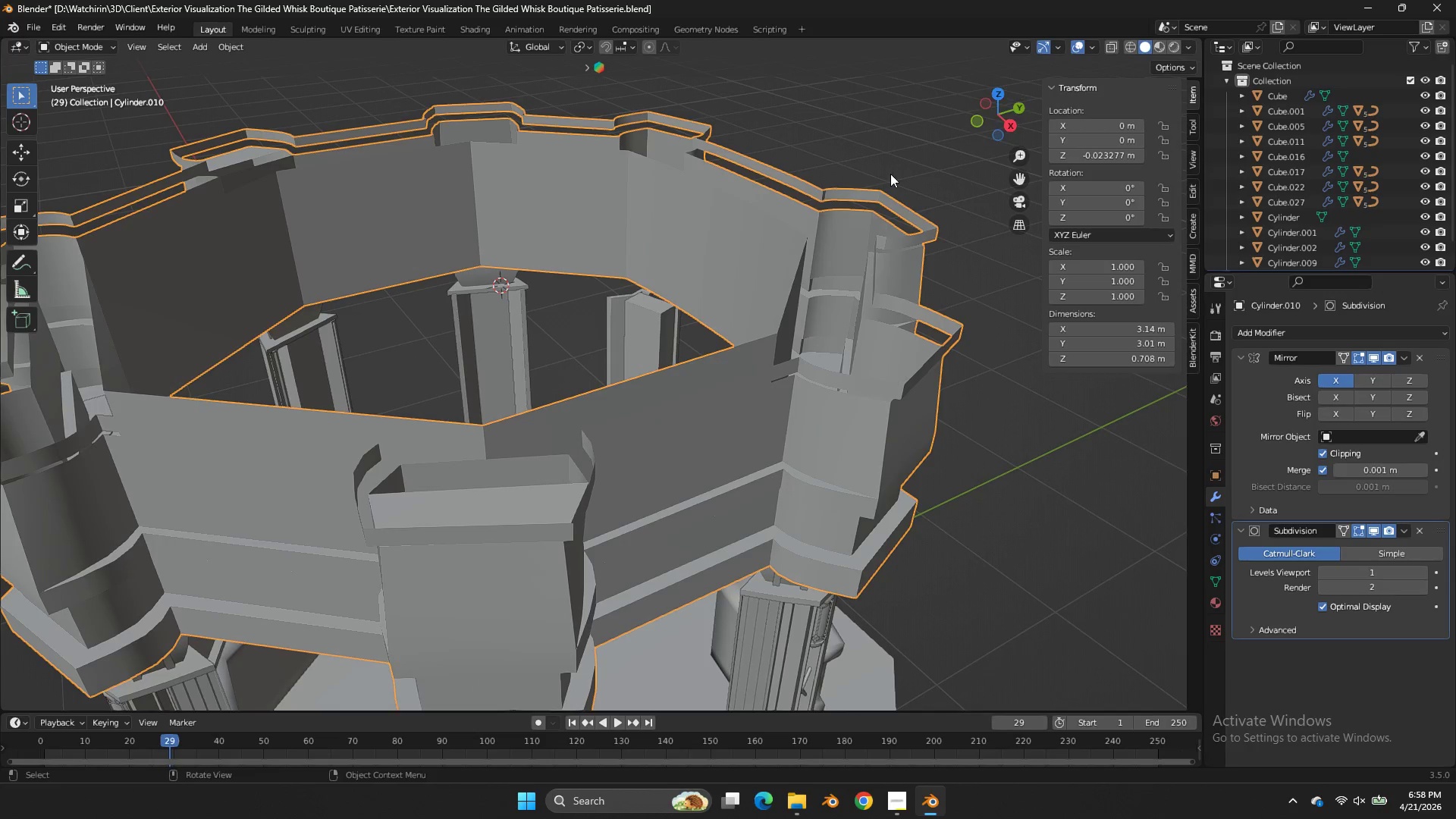 
double_click([890, 174])
 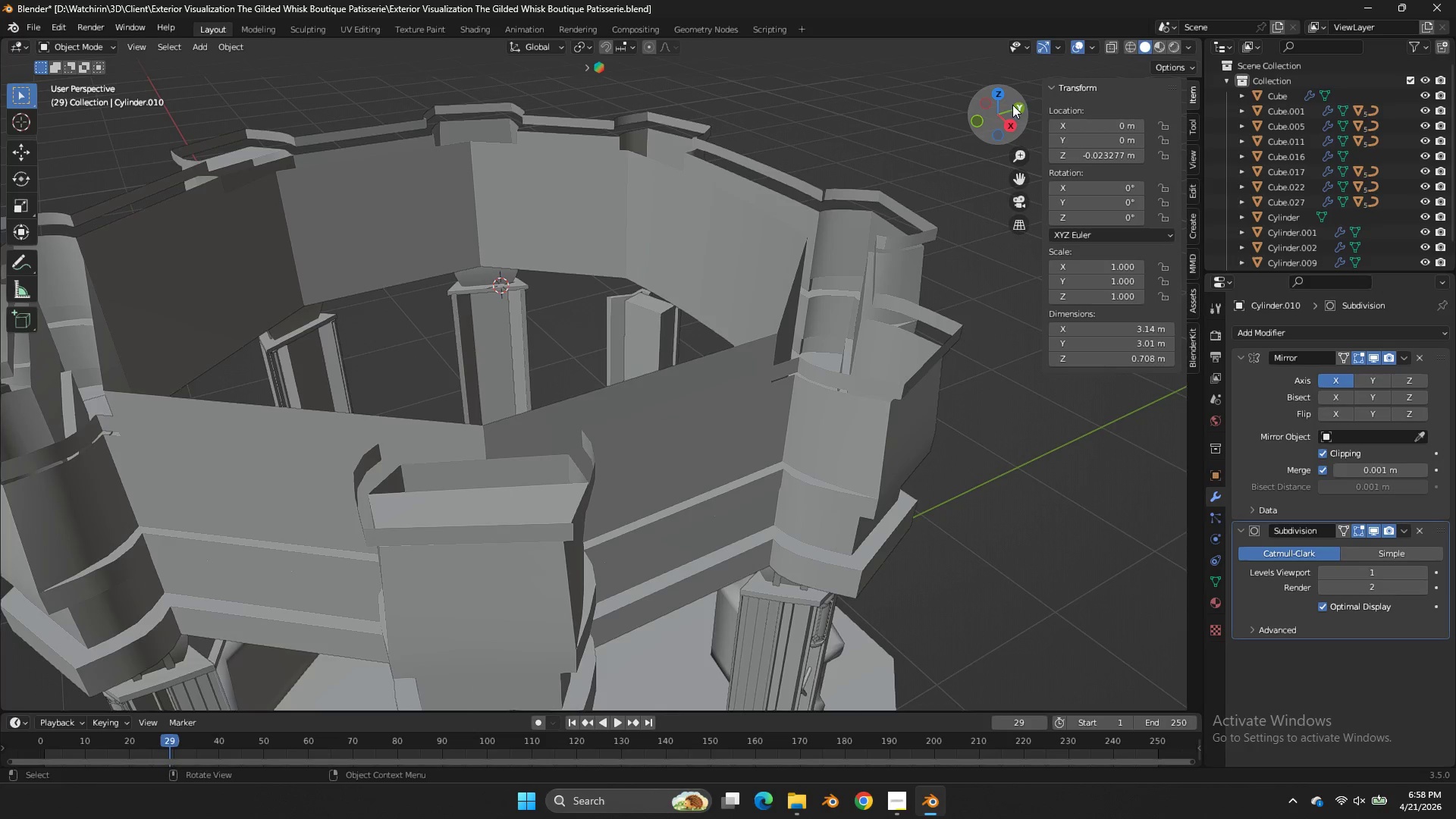 
left_click_drag(start_coordinate=[1018, 97], to_coordinate=[977, 88])
 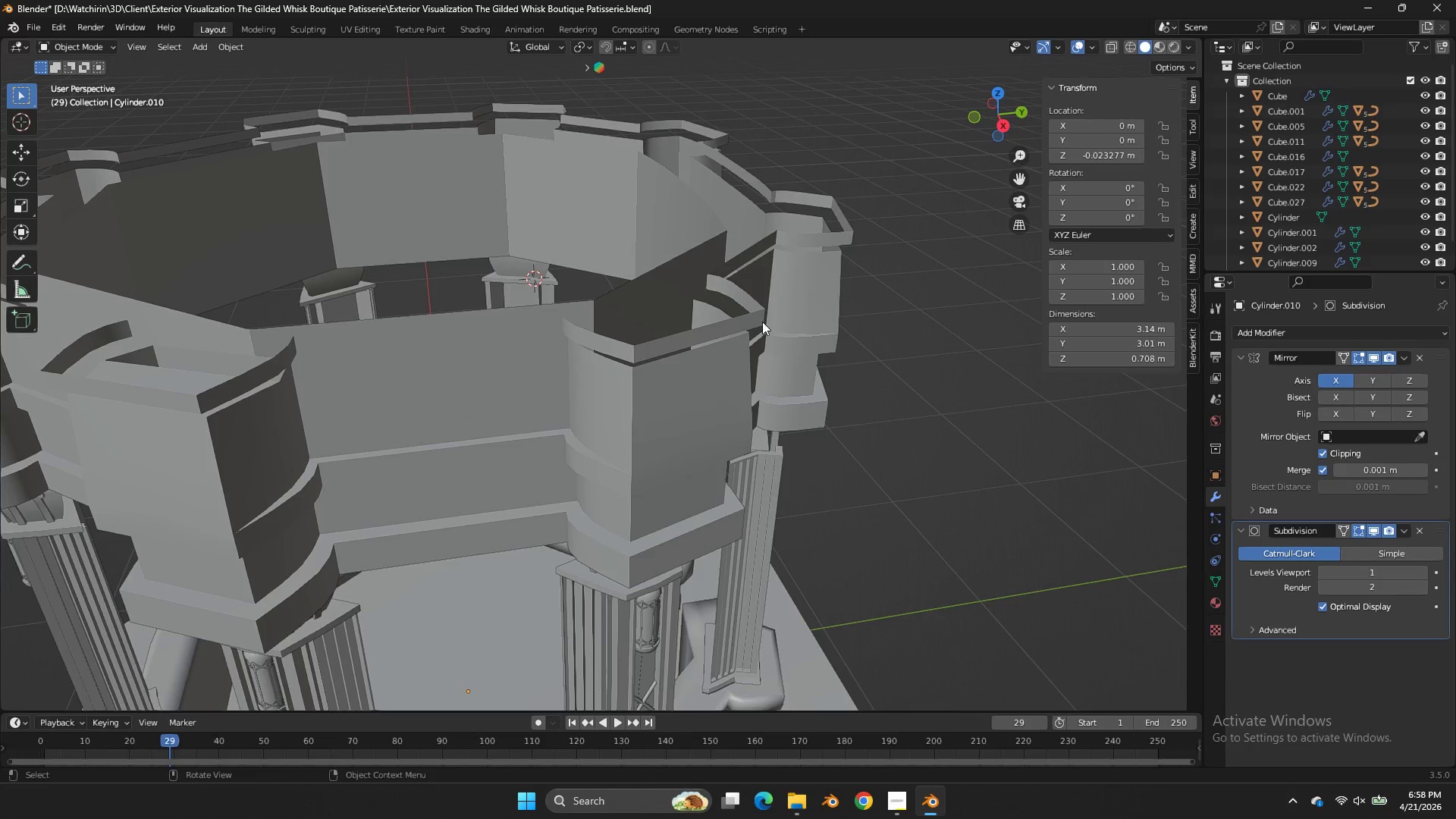 
left_click([762, 323])
 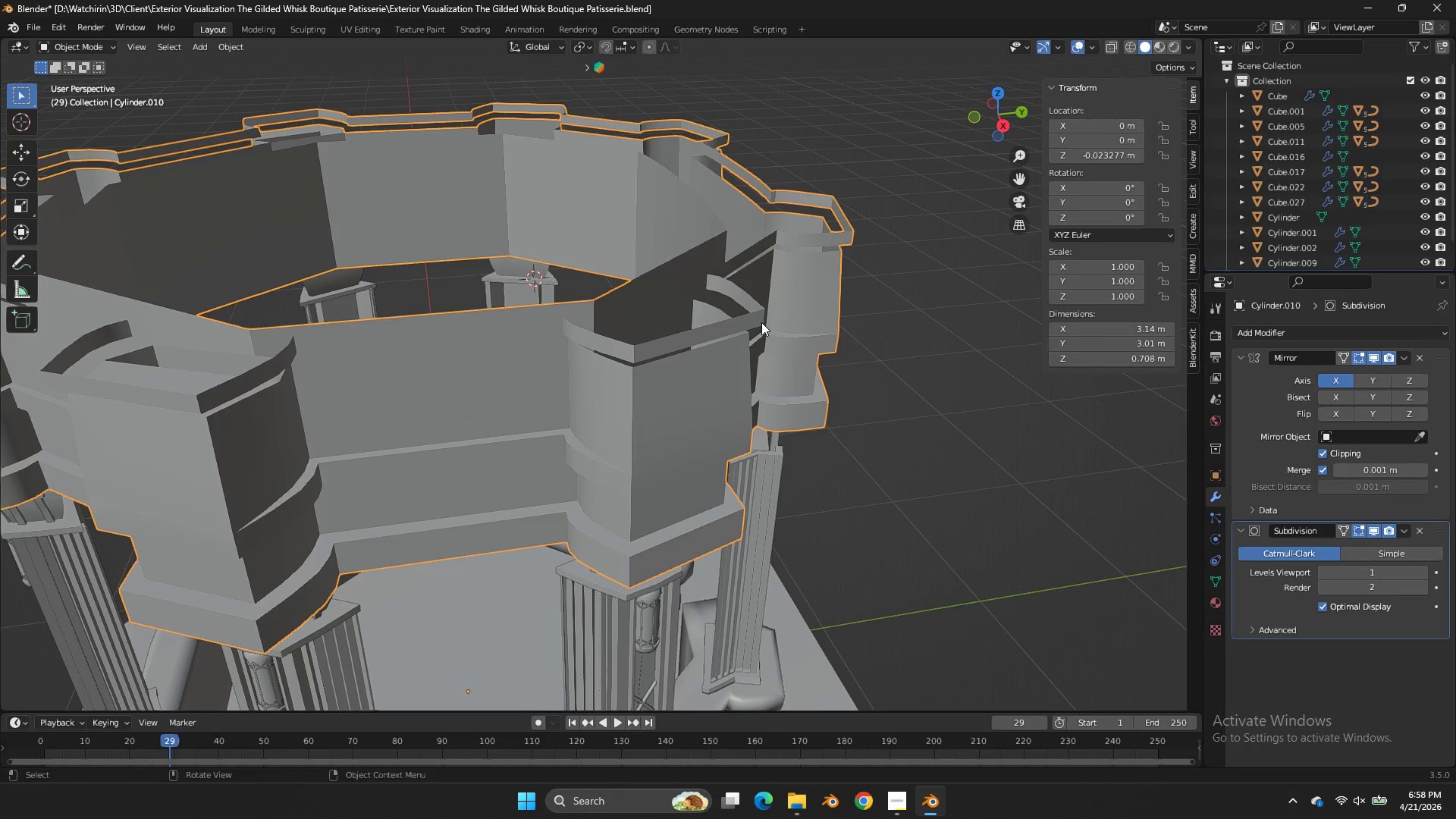 
key(Tab)
 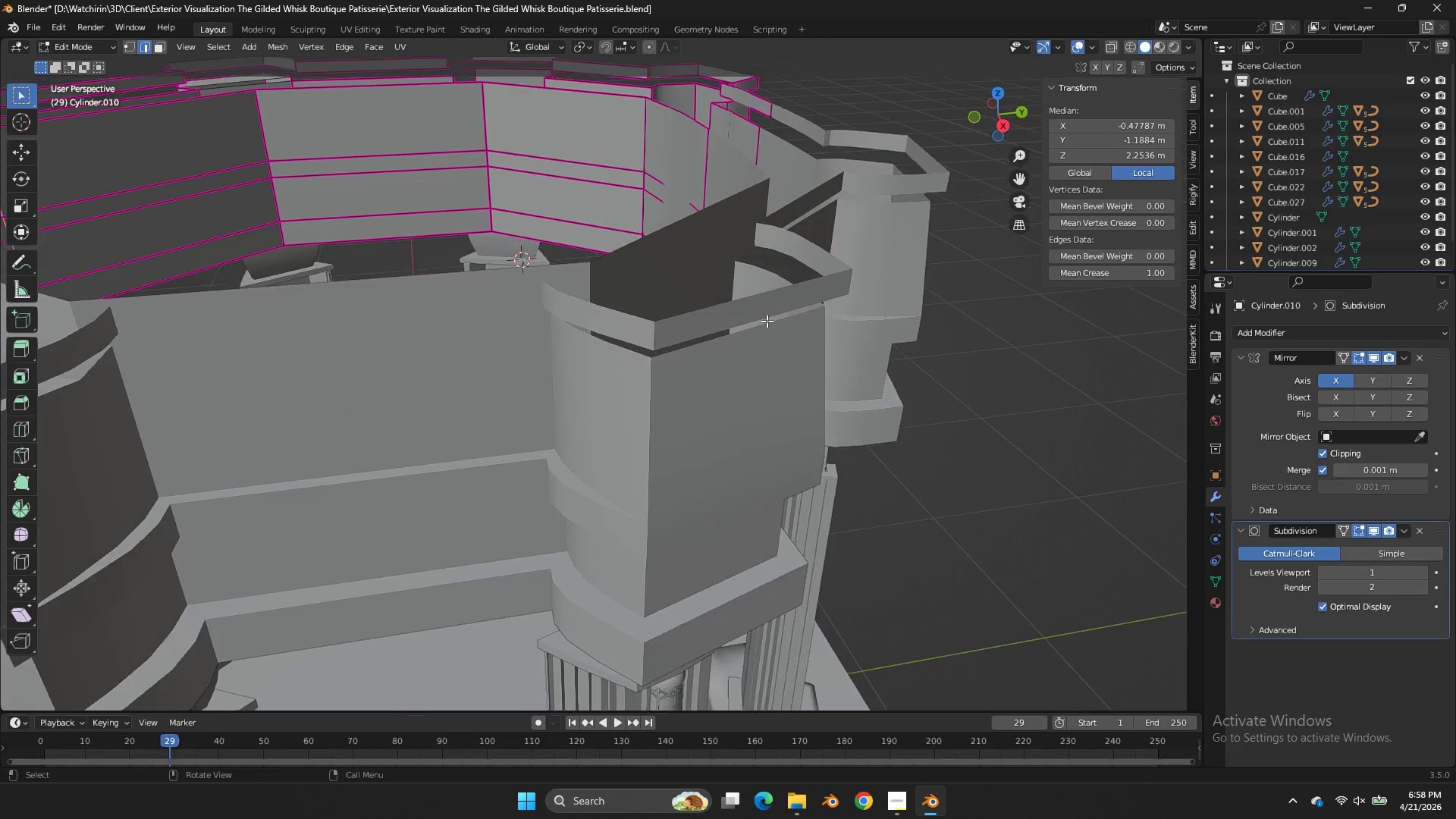 
scroll: coordinate [767, 321], scroll_direction: up, amount: 1.0
 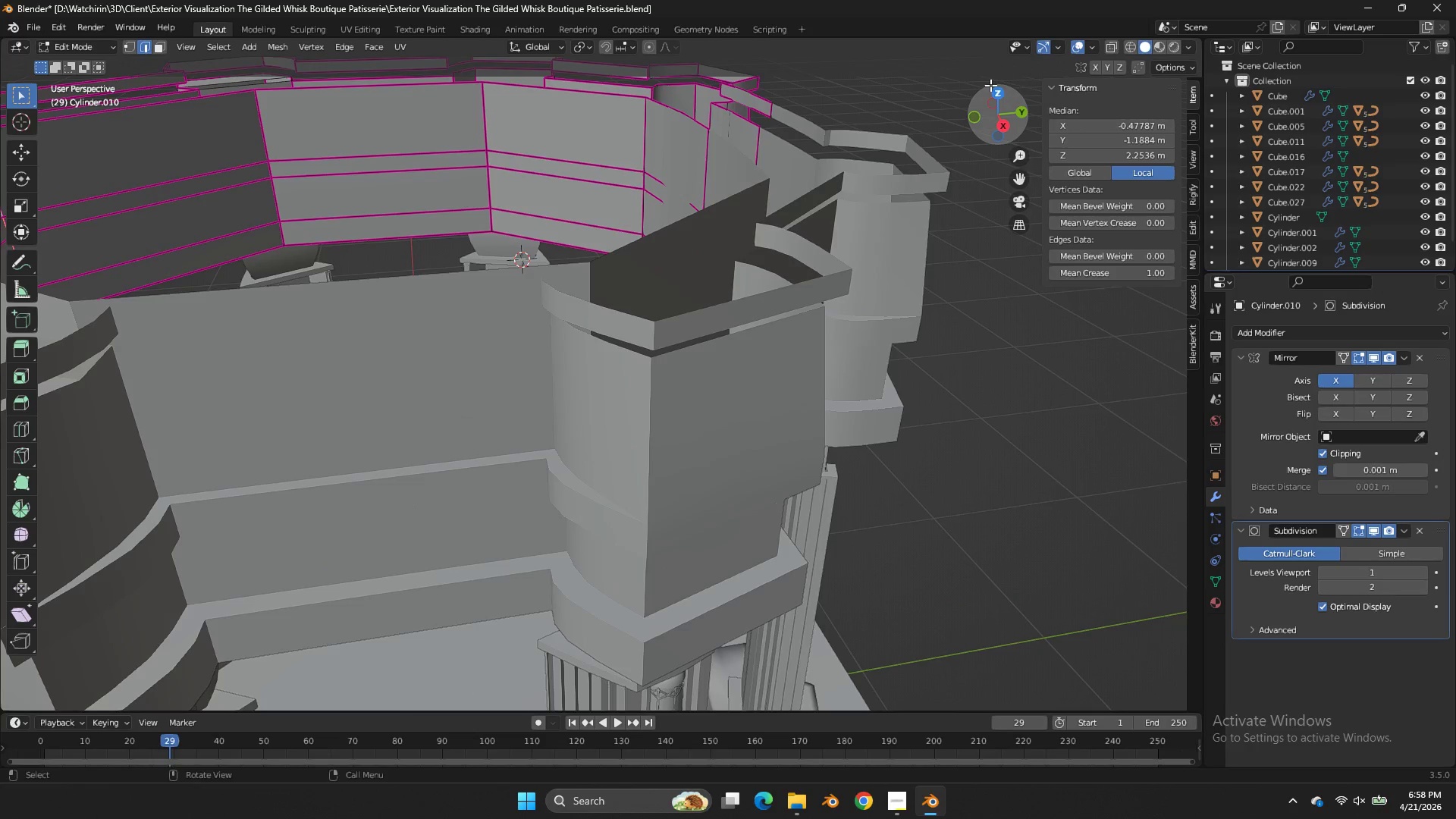 
left_click_drag(start_coordinate=[983, 110], to_coordinate=[816, 104])
 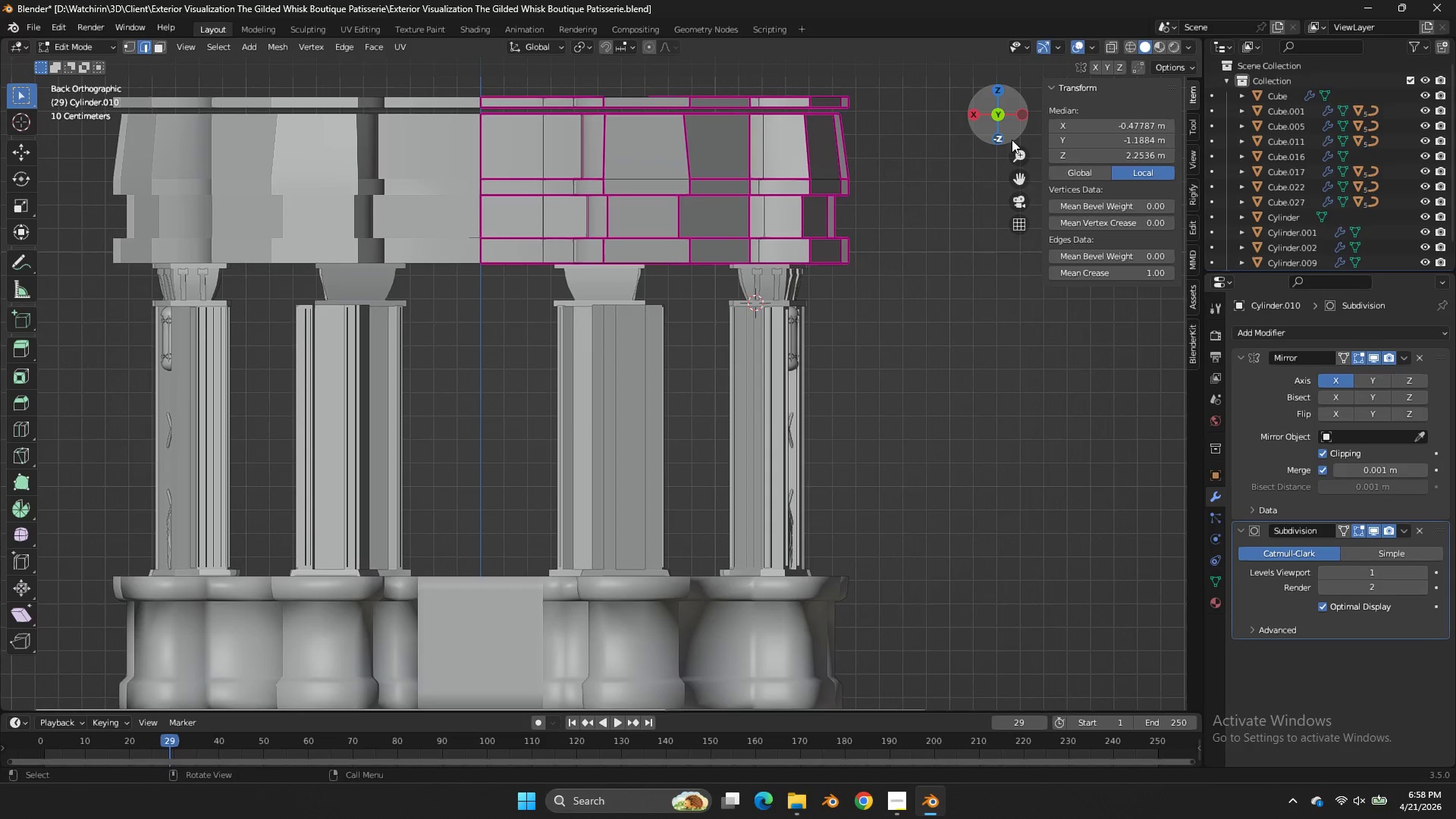 
key(Z)
 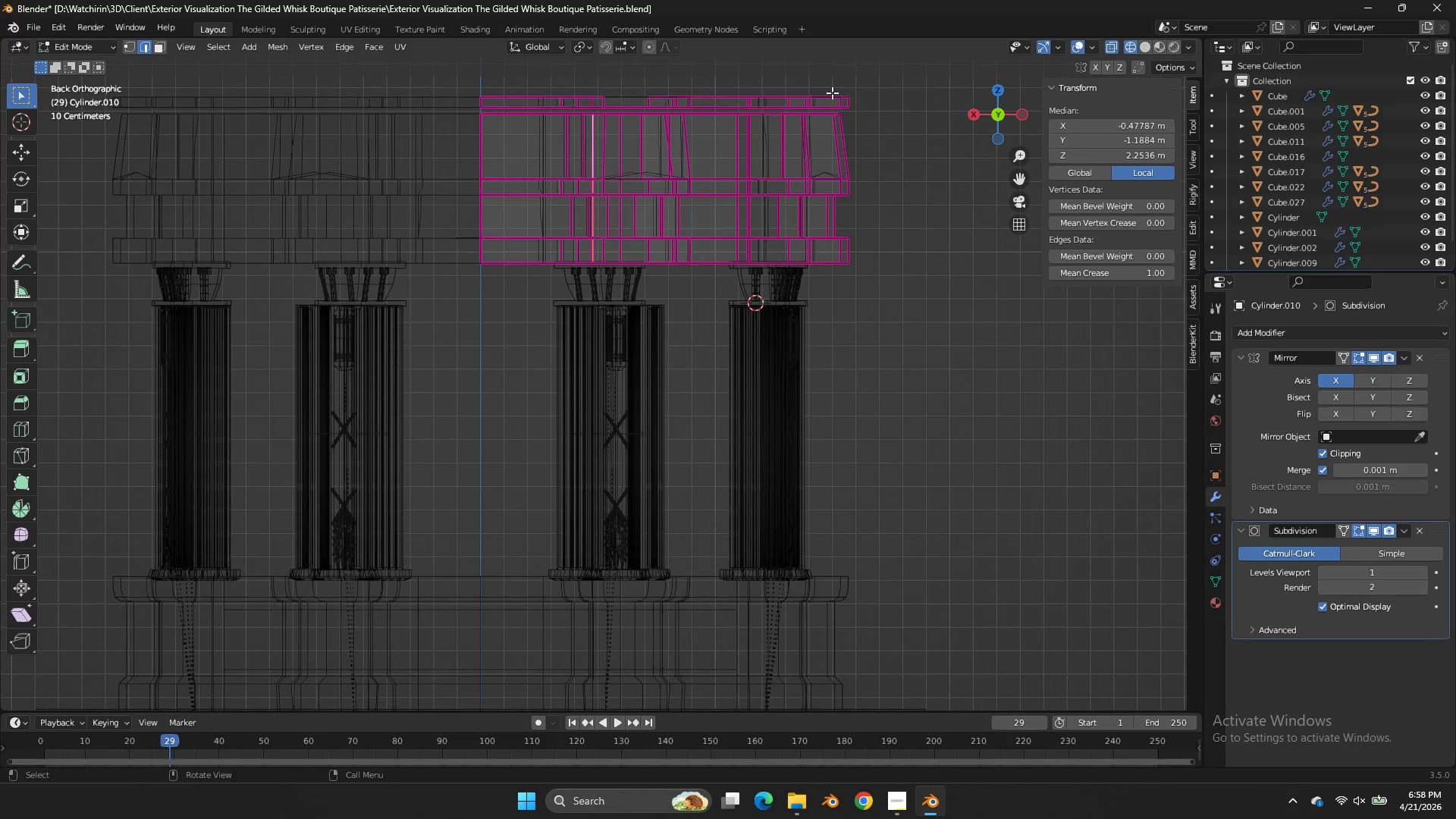 
hold_key(key=AltLeft, duration=0.42)
left_click([697, 94])
 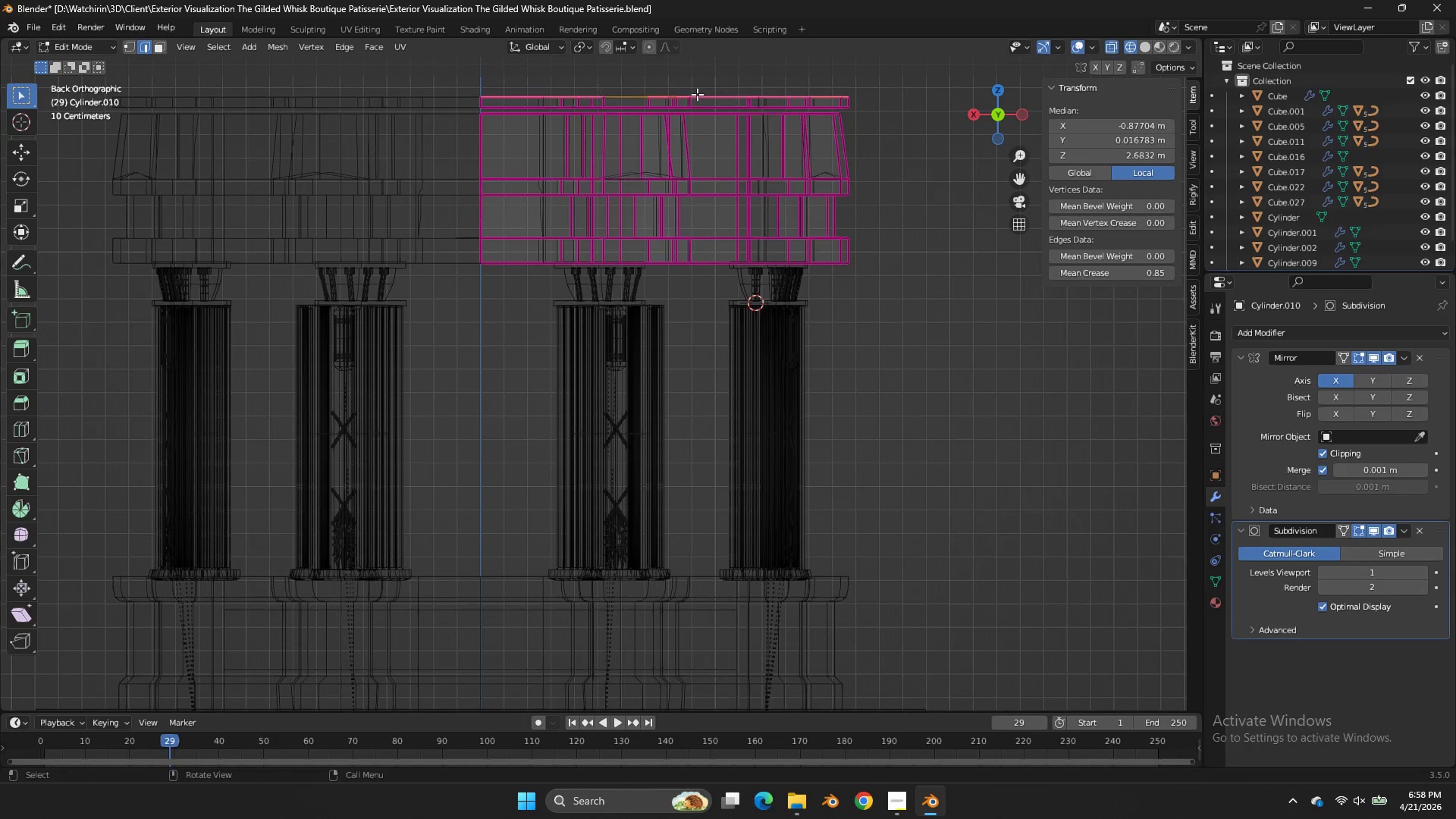 
left_click([697, 94])
 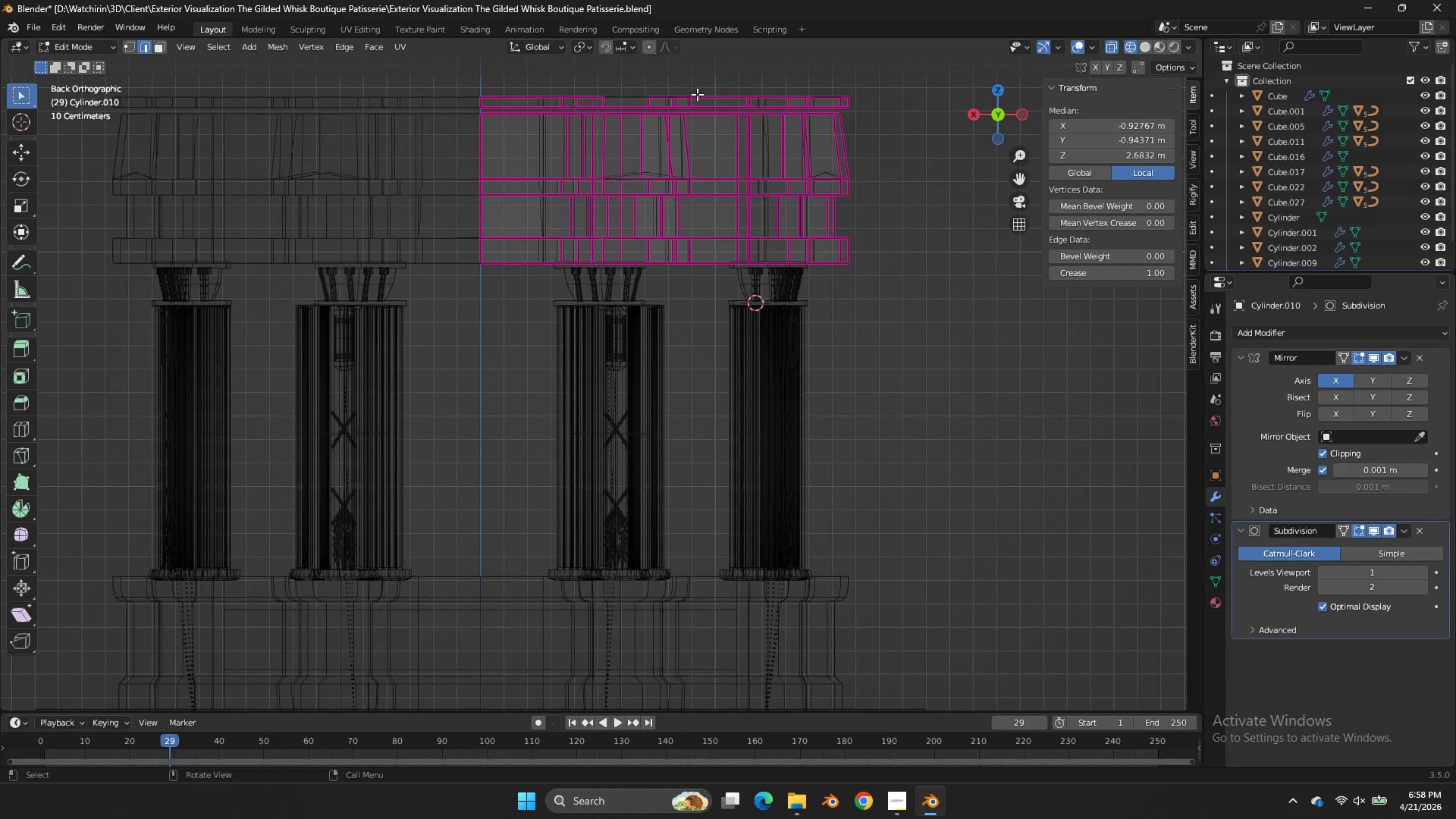 
key(L)
 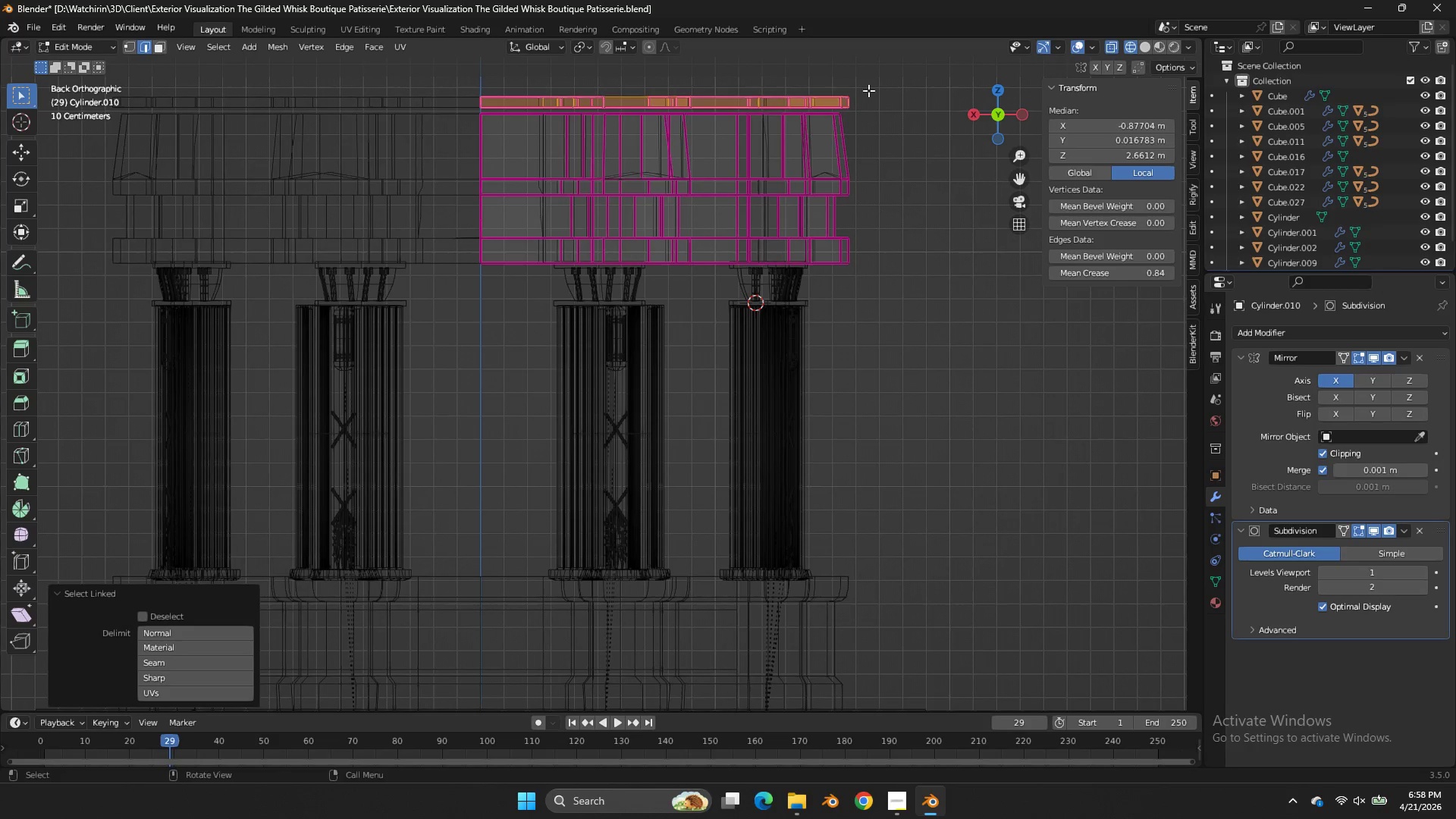 
left_click_drag(start_coordinate=[885, 82], to_coordinate=[462, 102])
 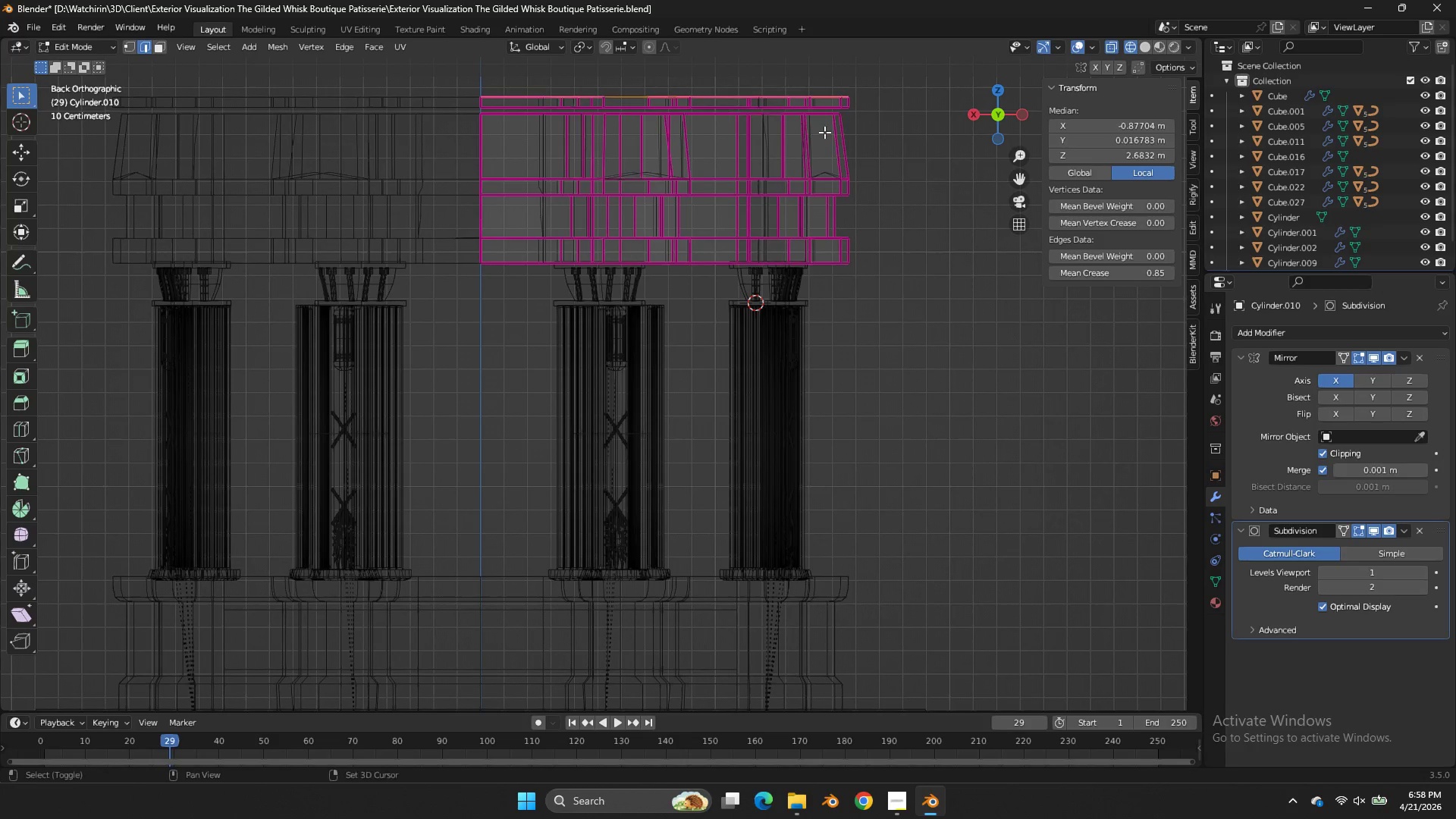 
key(Shift+E)
 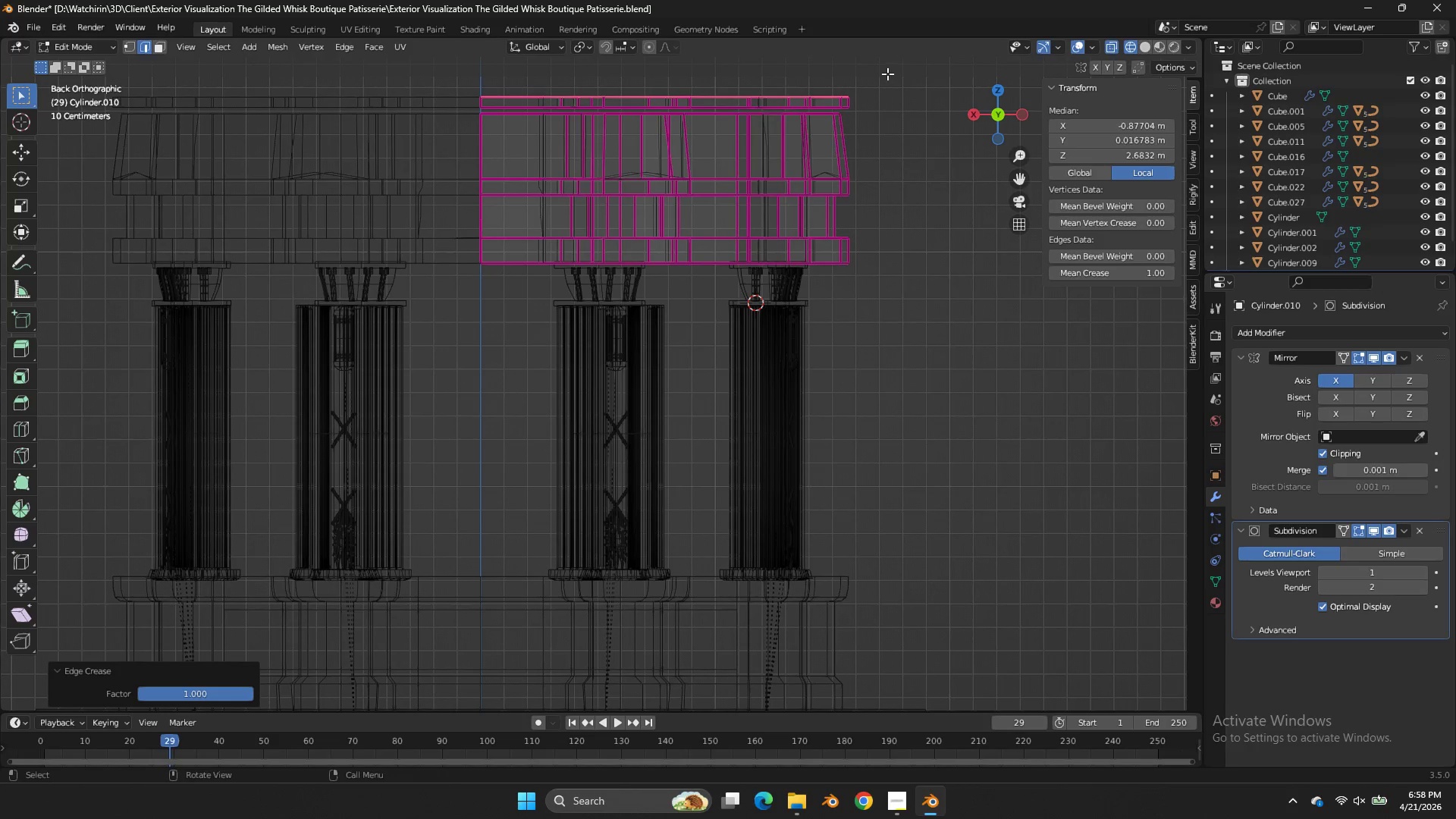 
left_click([852, 103])
 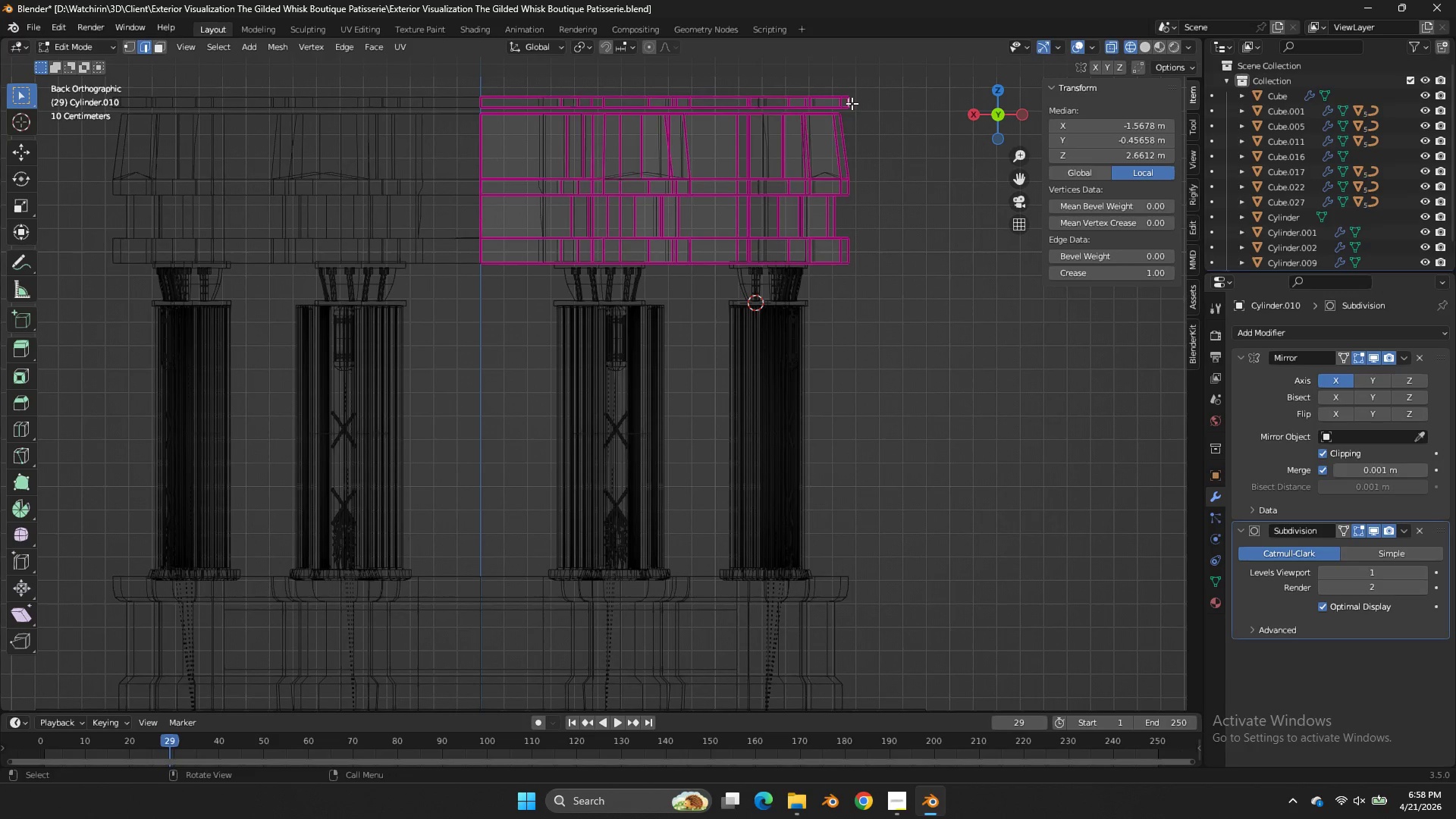 
key(L)
 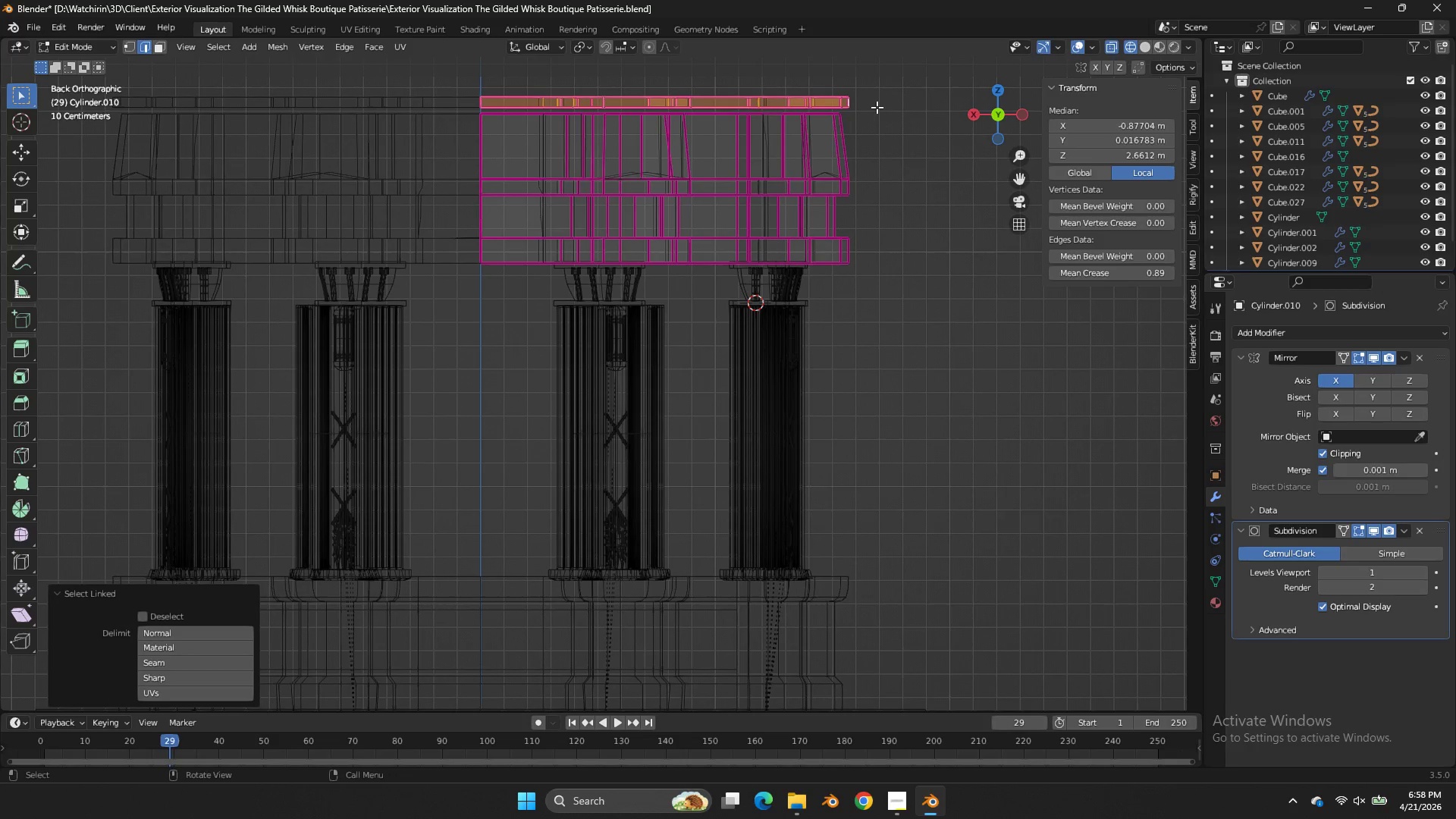 
type(gz)
 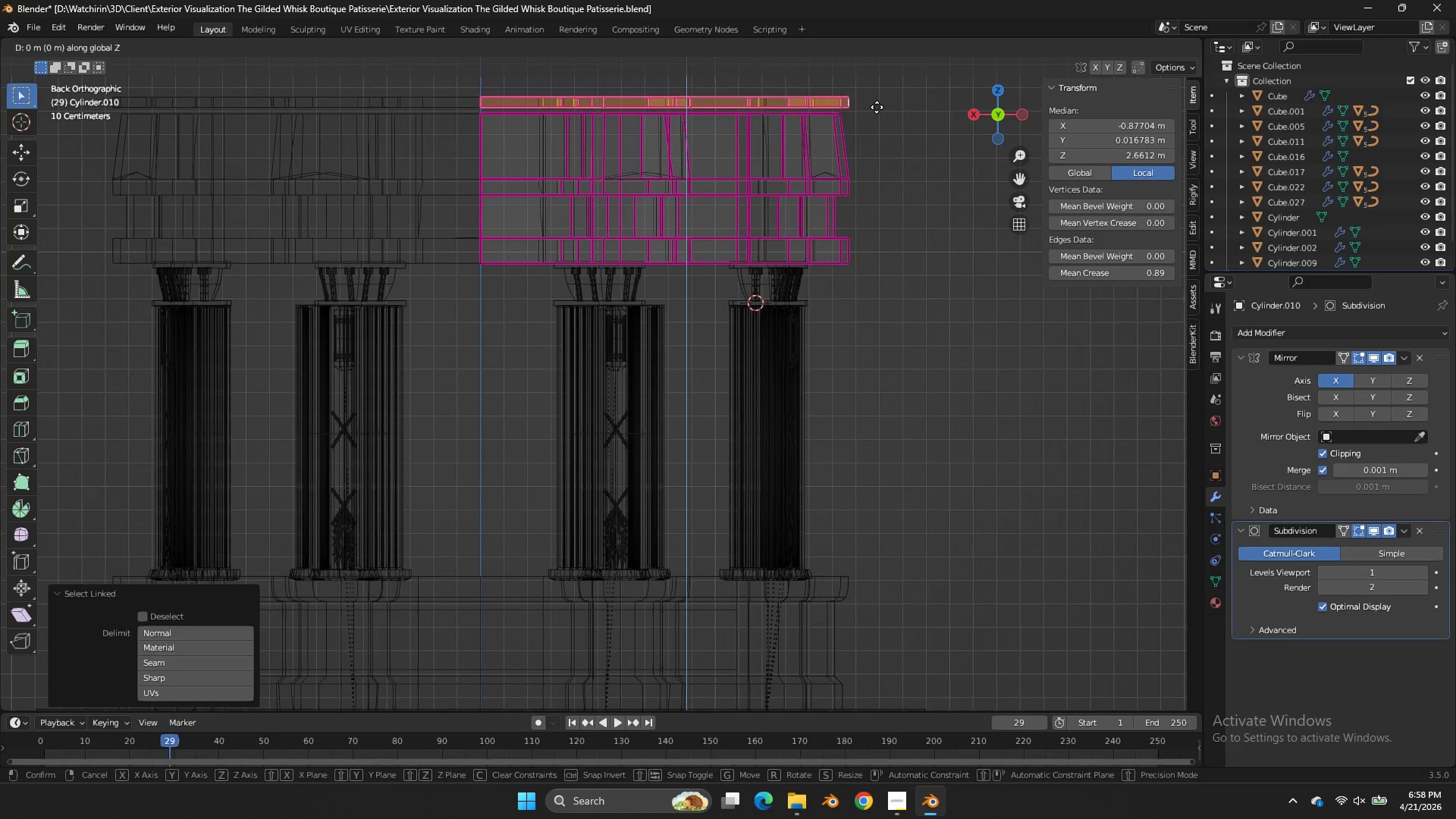 
hold_key(key=ShiftLeft, duration=1.02)
left_click([871, 165])
 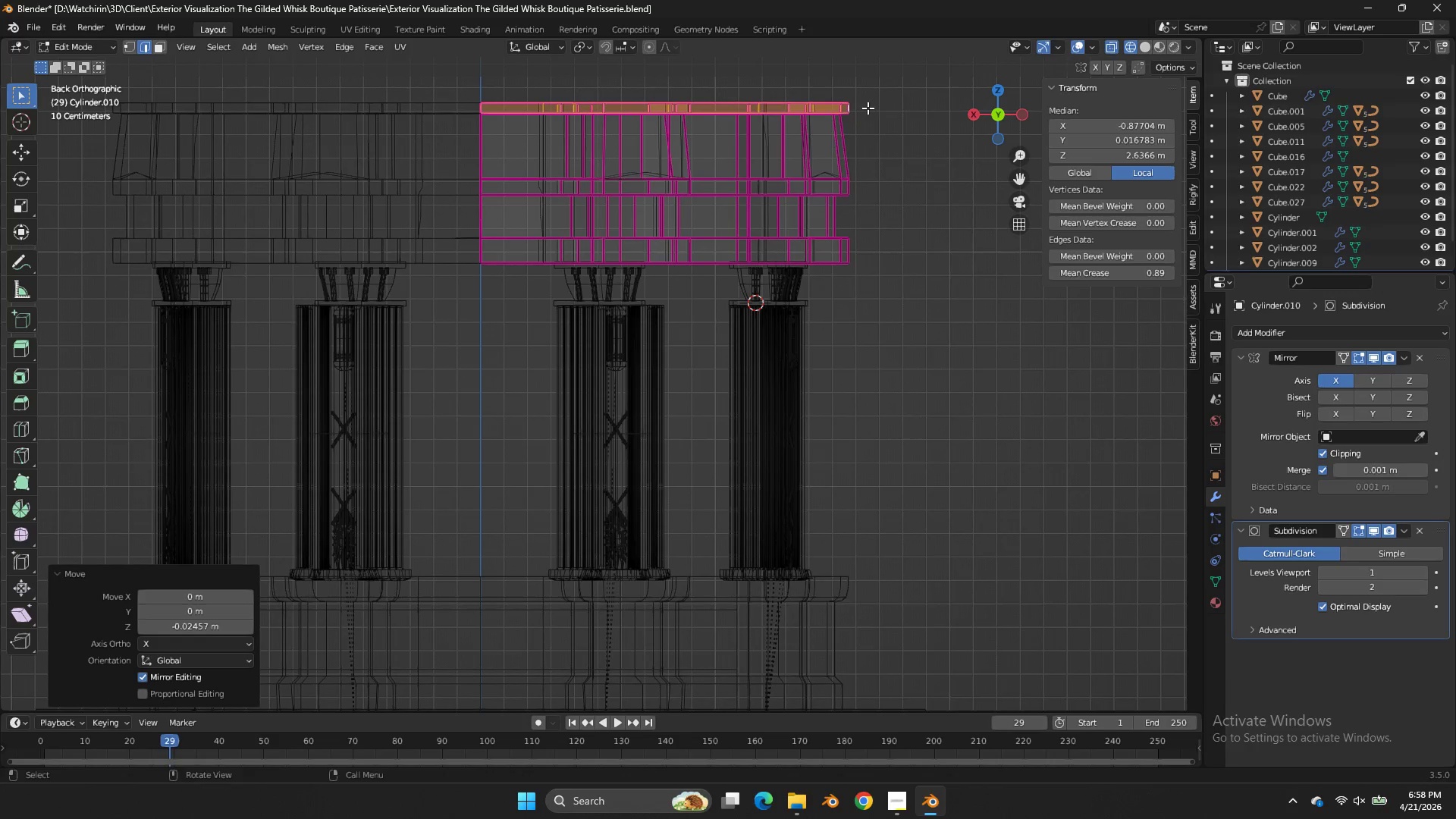 
left_click_drag(start_coordinate=[868, 112], to_coordinate=[413, 118])
 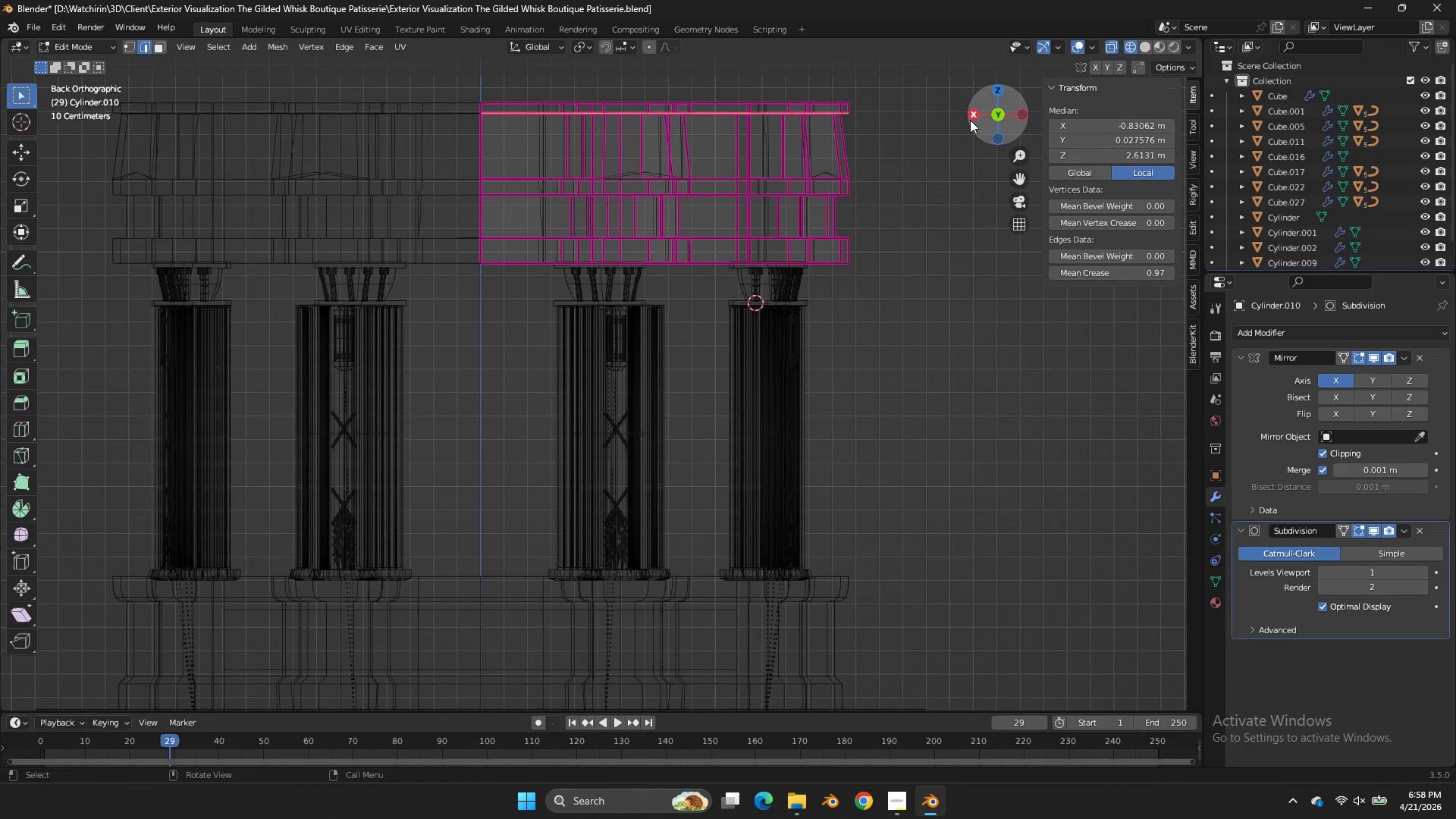 
type(sz0)
 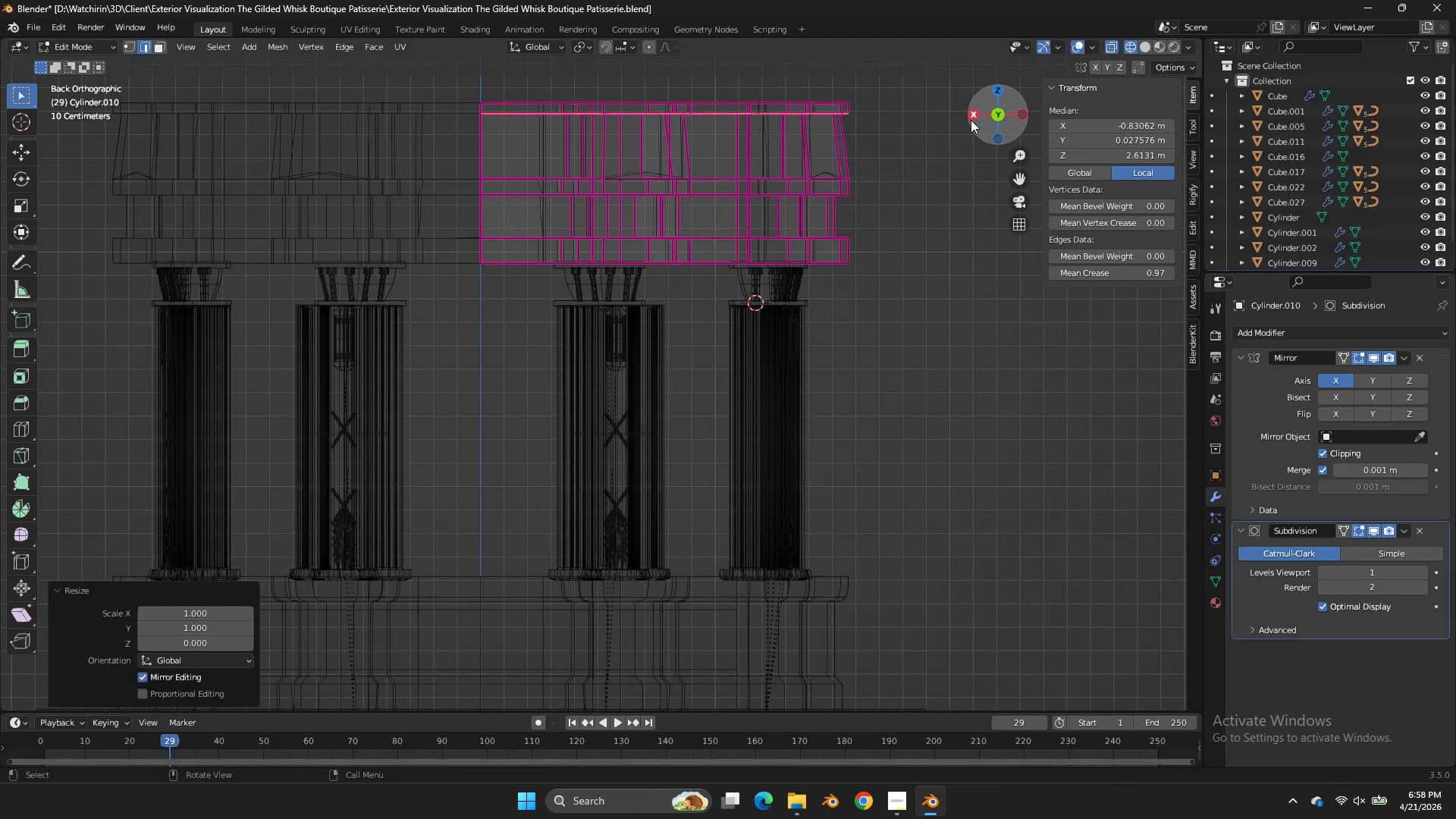 
key(Enter)
 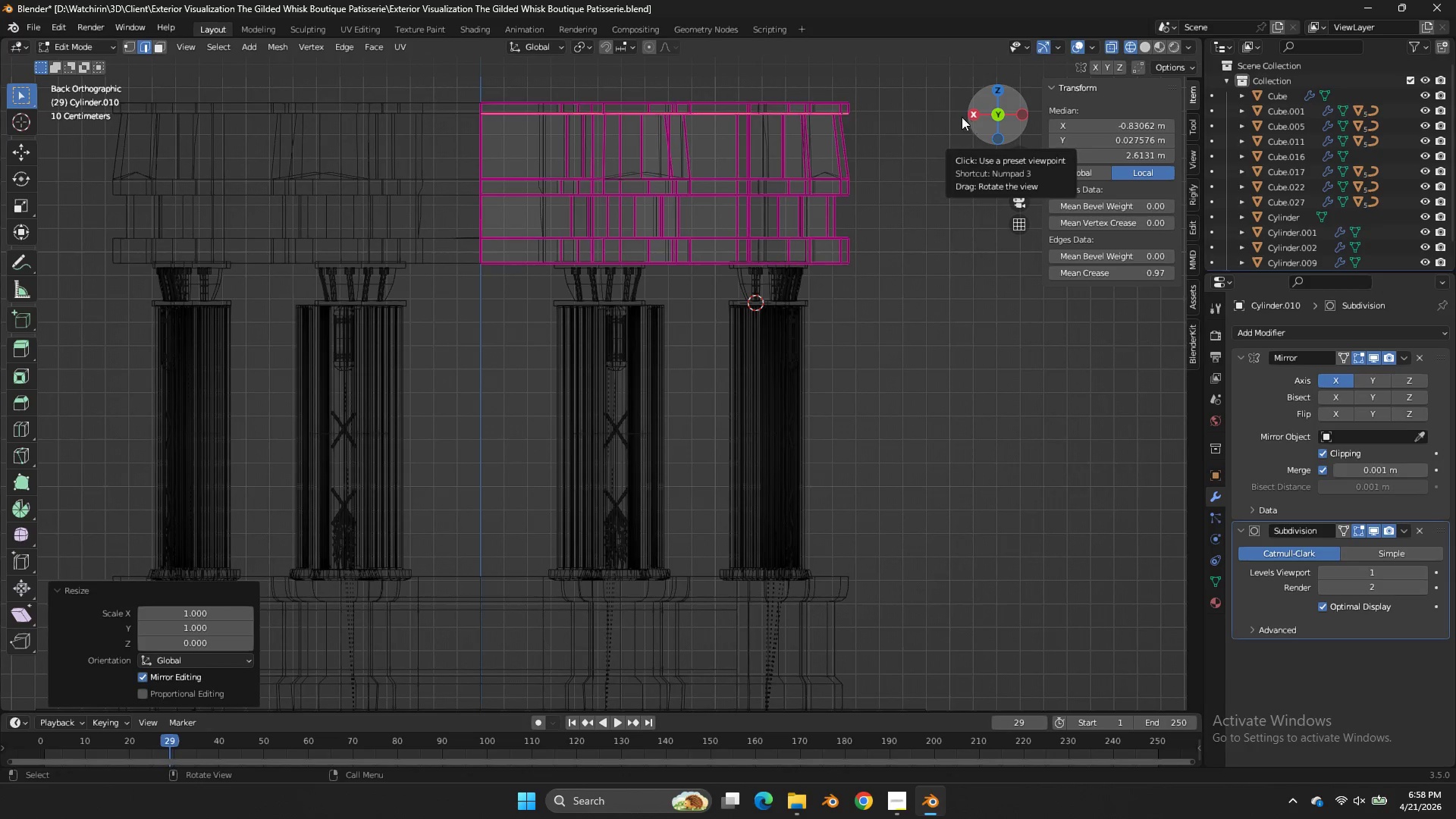 
key(Z)
 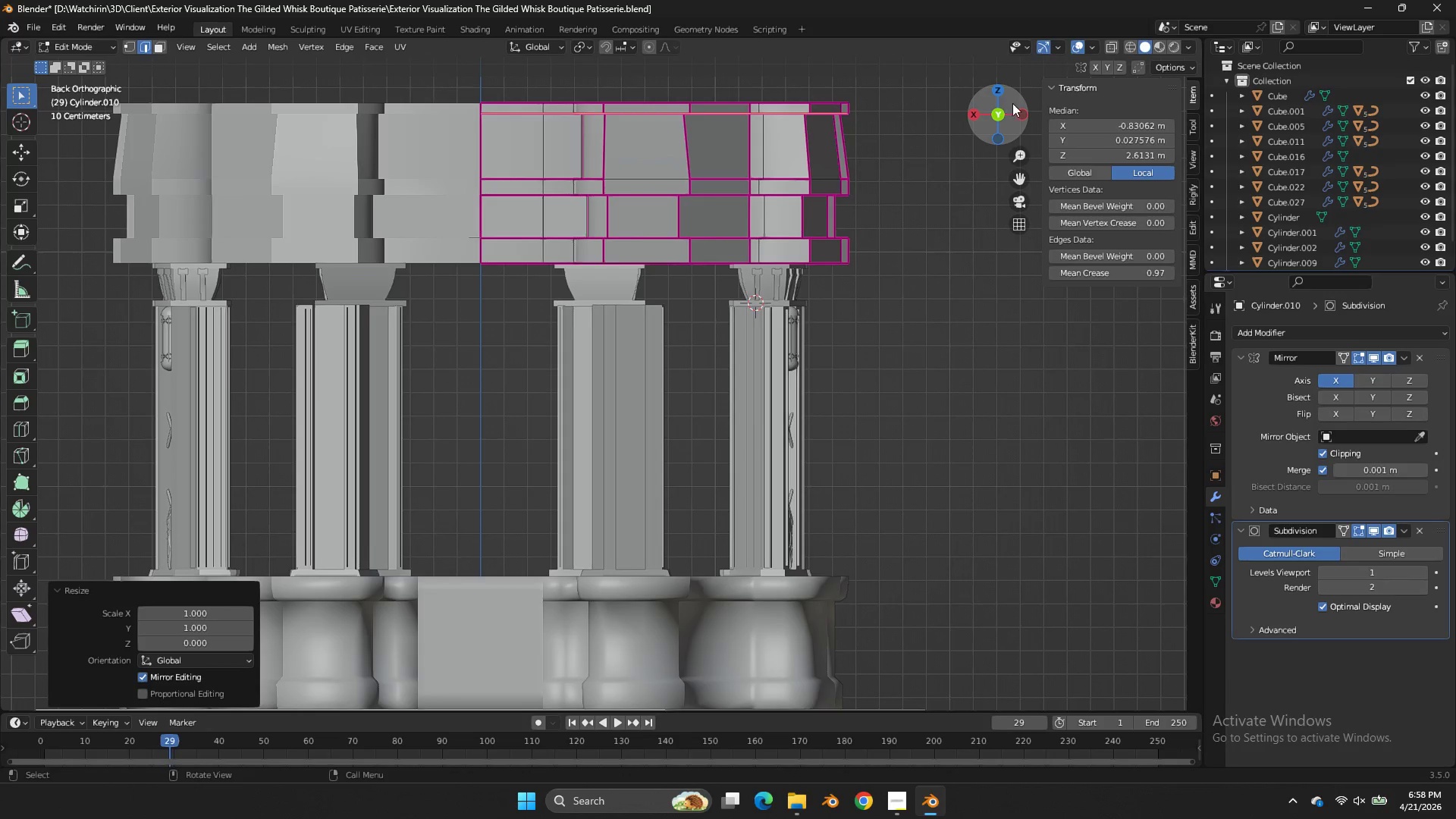 
left_click_drag(start_coordinate=[1012, 103], to_coordinate=[1056, 208])
 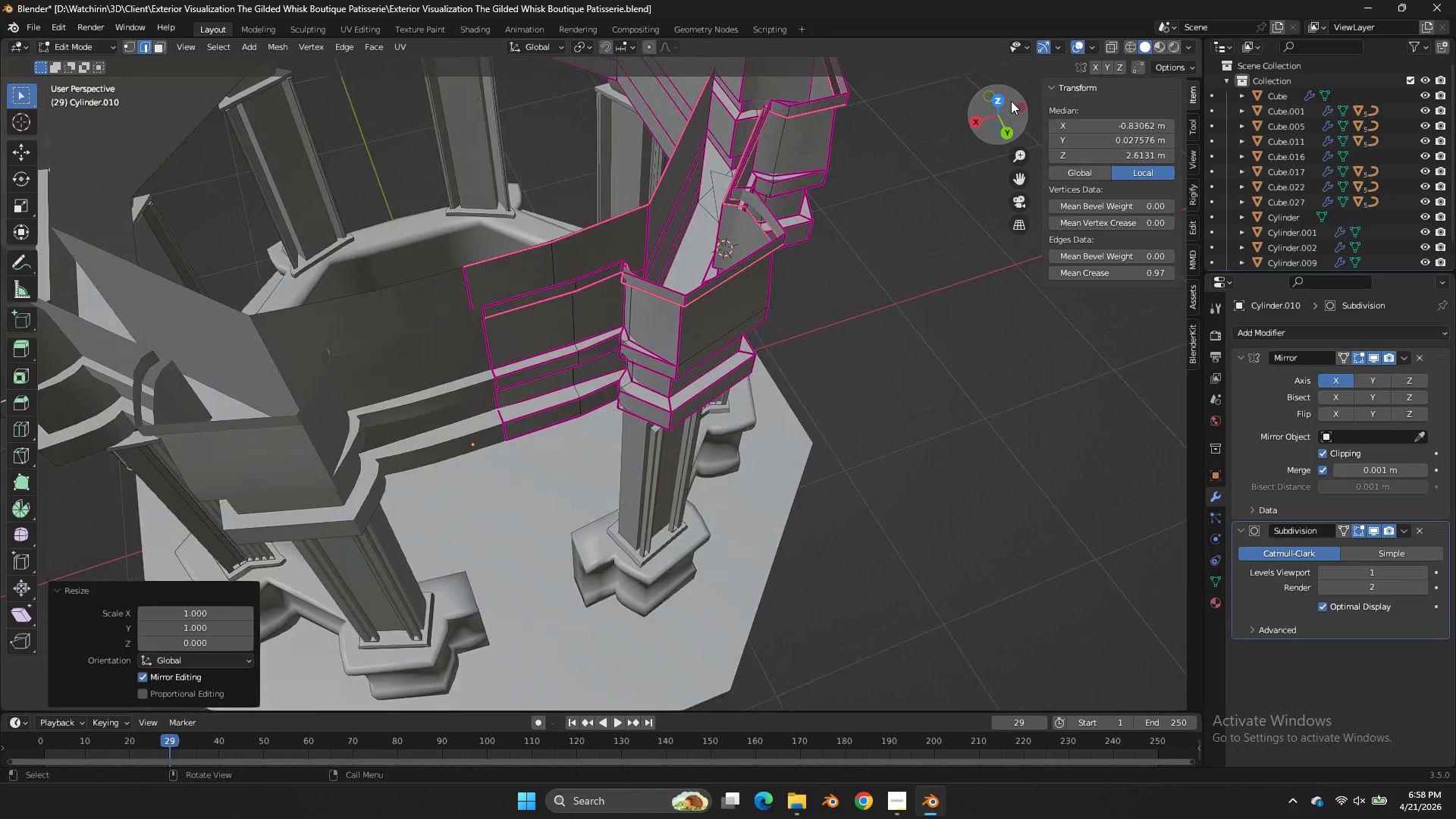 
scroll: coordinate [1011, 101], scroll_direction: up, amount: 1.0
 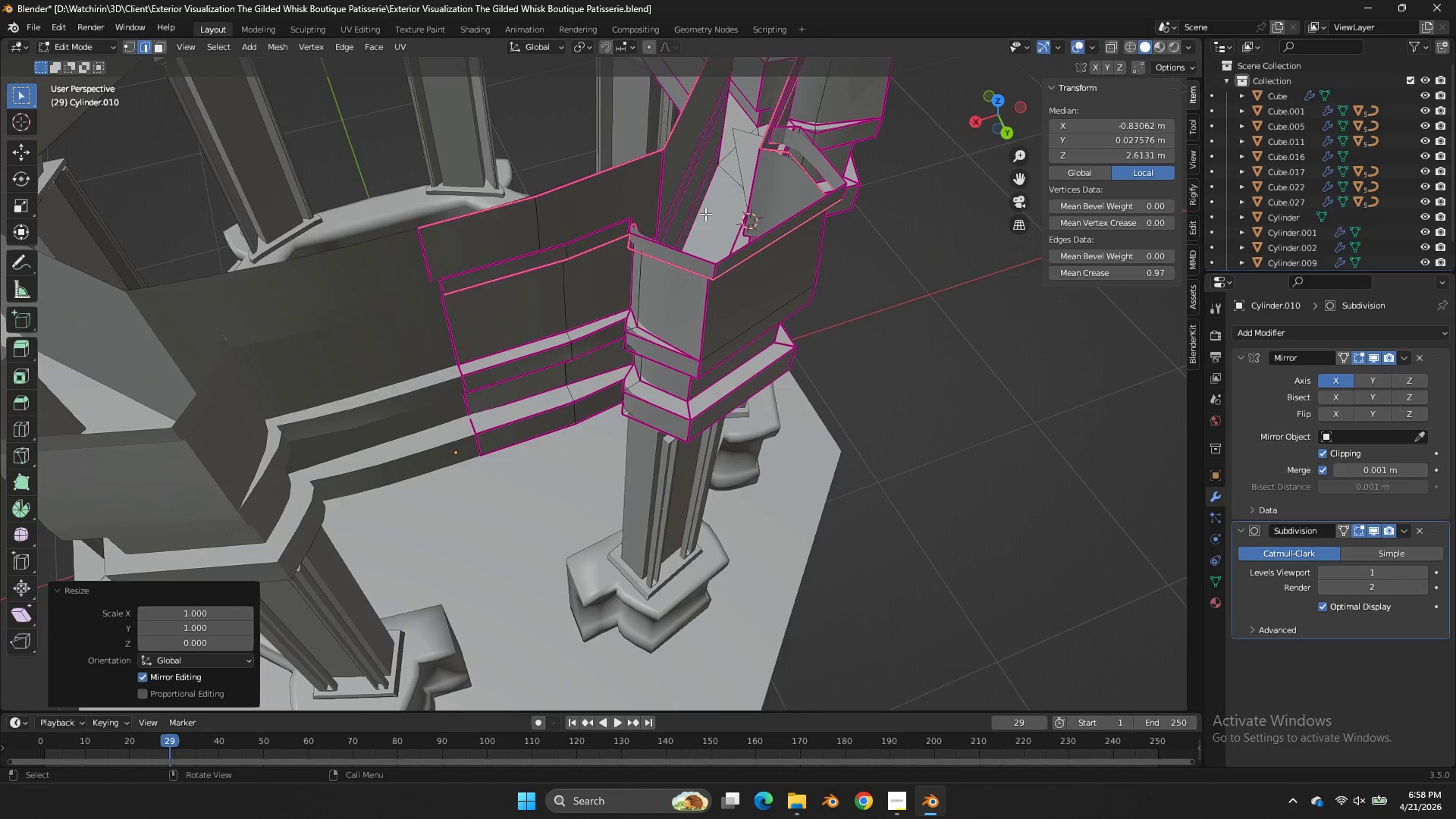 
key(Z)
 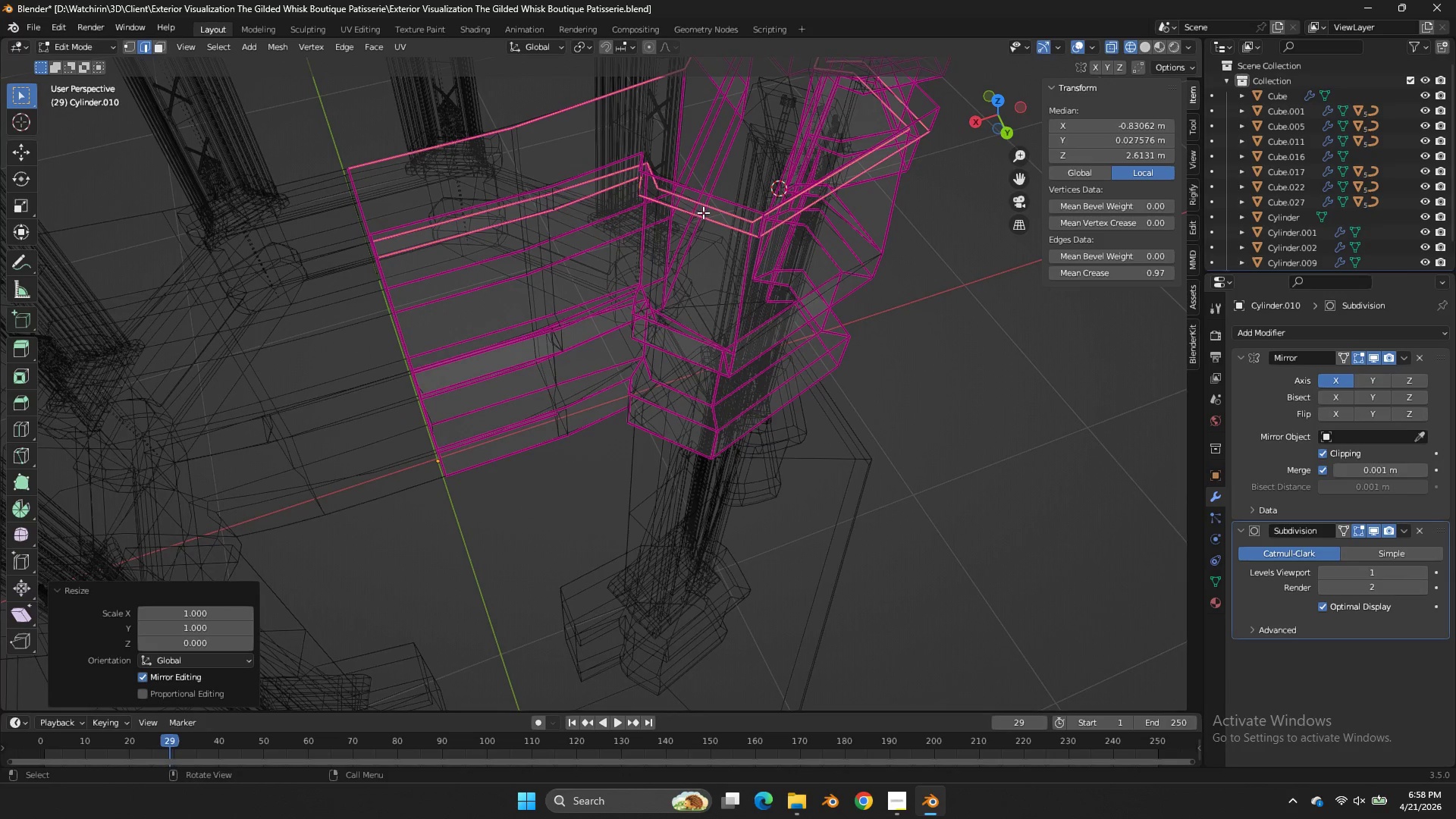 
scroll: coordinate [707, 210], scroll_direction: up, amount: 1.0
 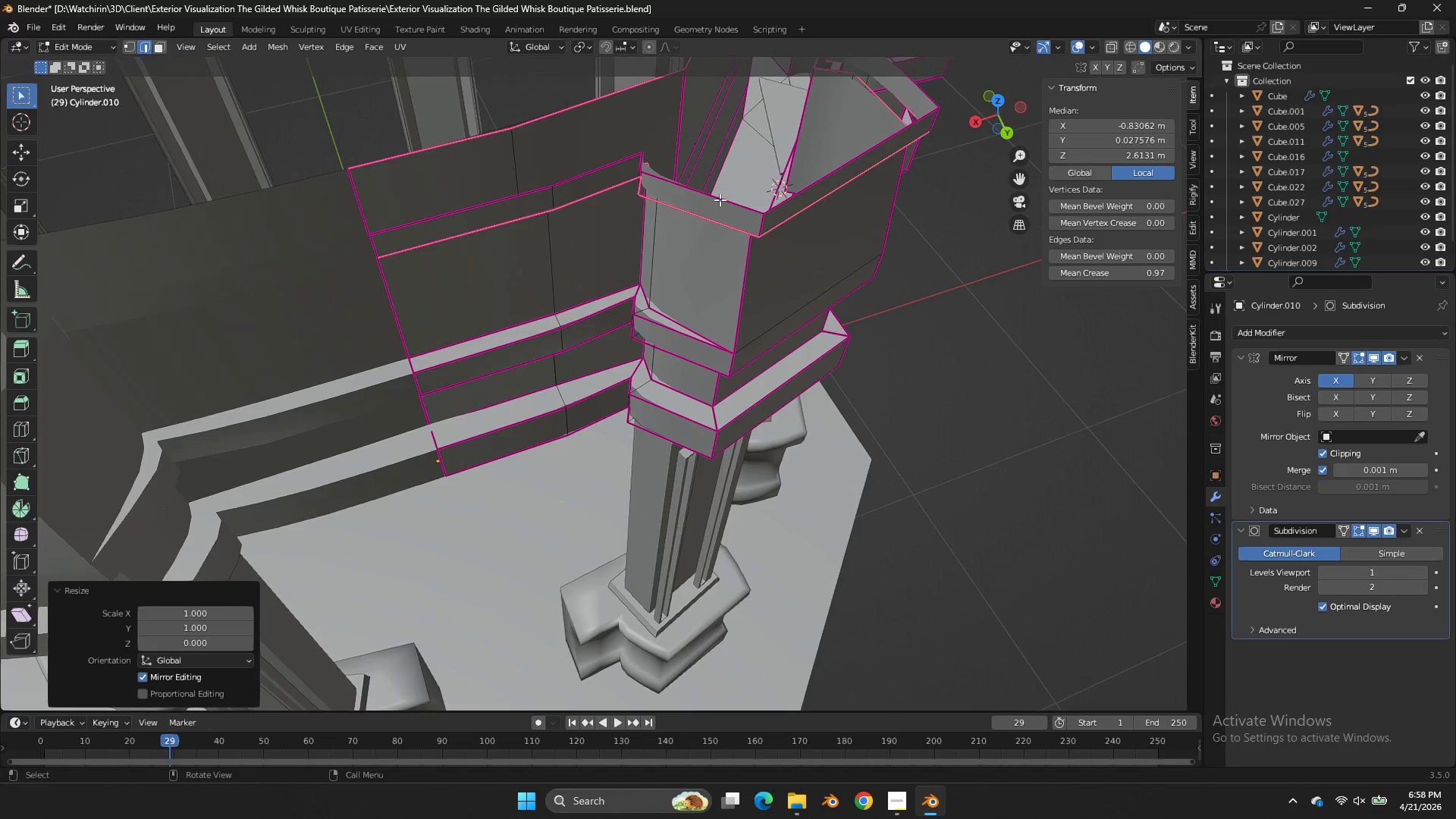 
left_click([703, 212])
 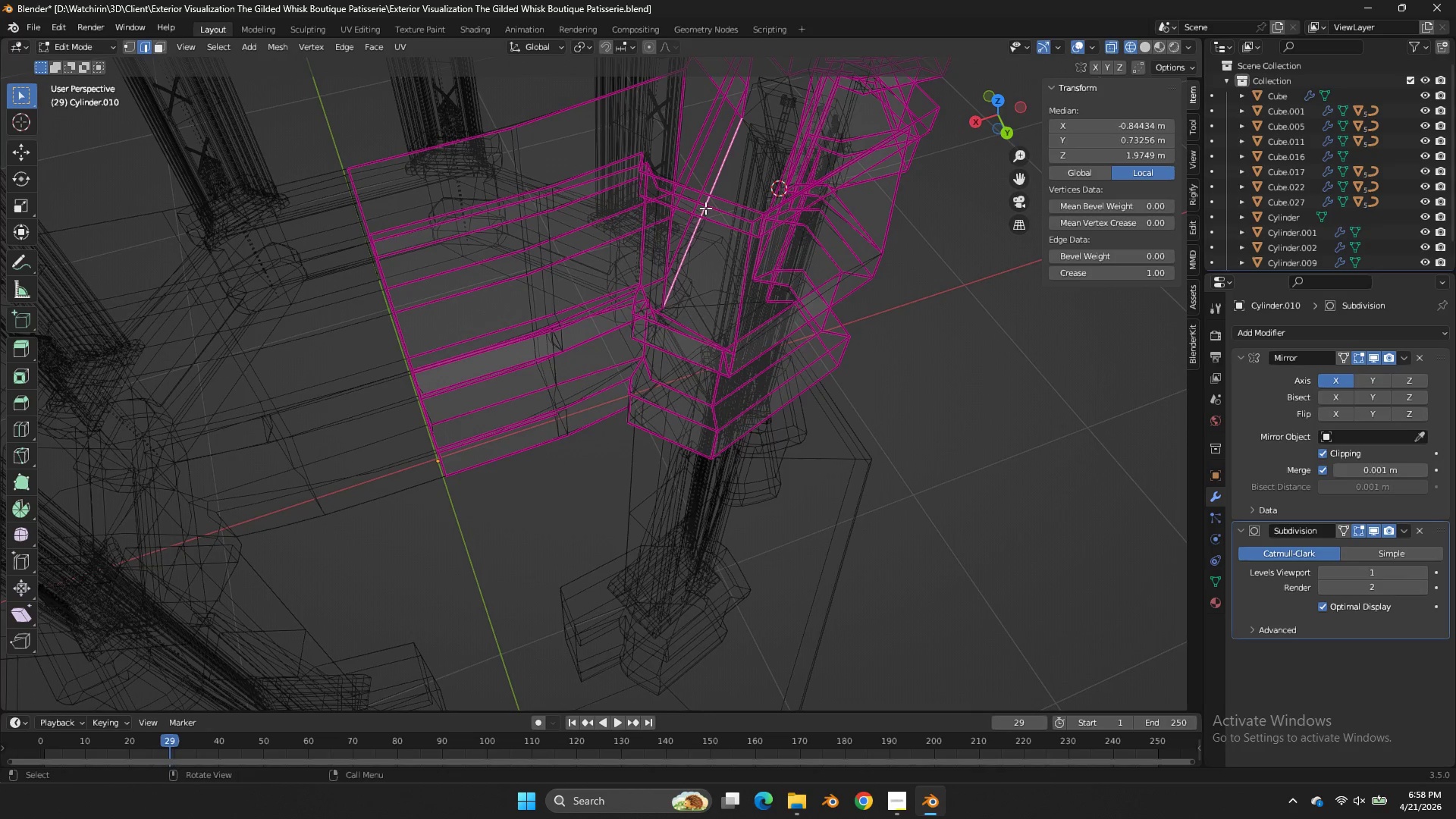 
key(Shift+ShiftLeft)
 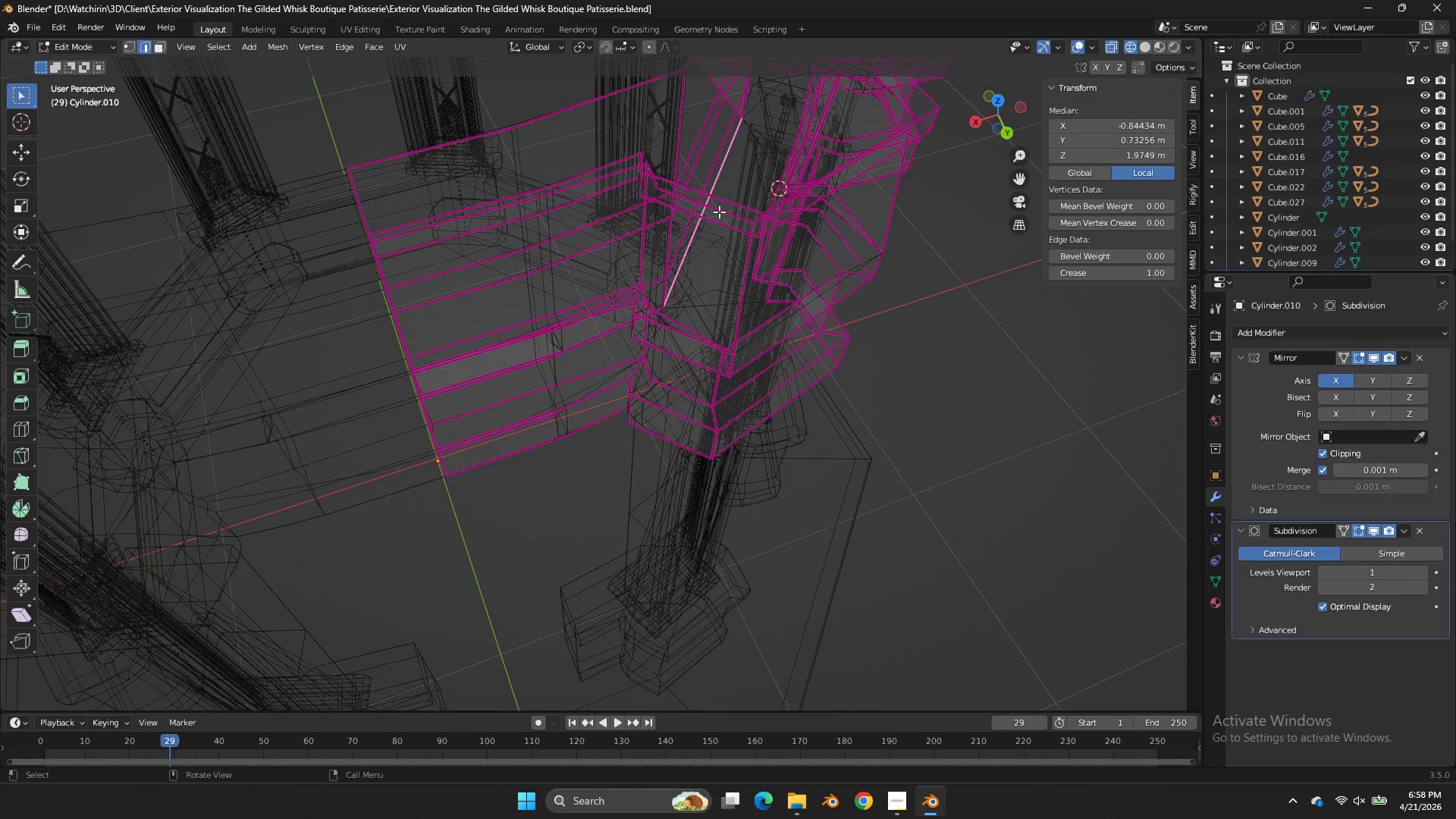 
left_click([719, 212])
 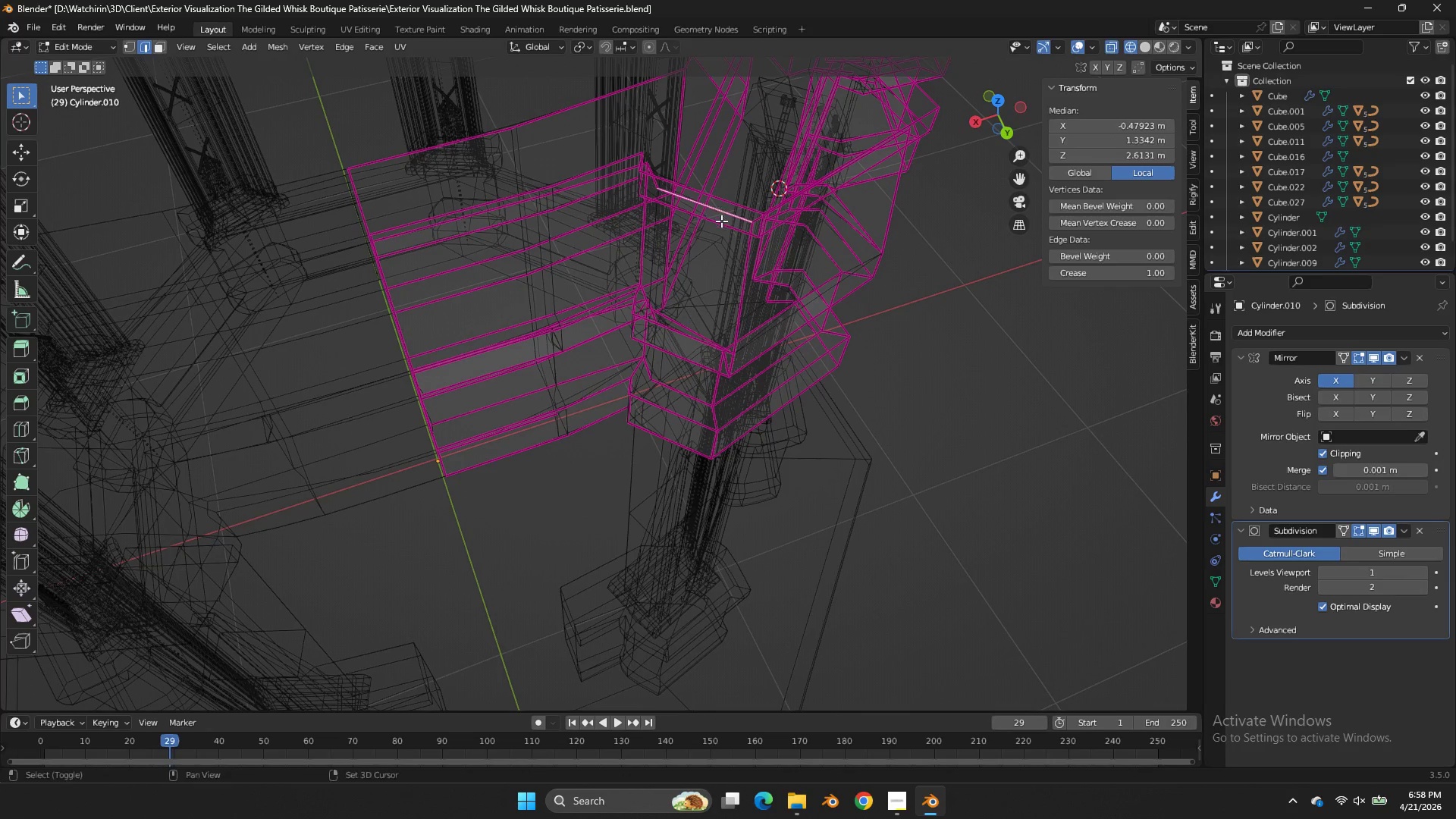 
hold_key(key=ShiftLeft, duration=0.34)
double_click([721, 221])
 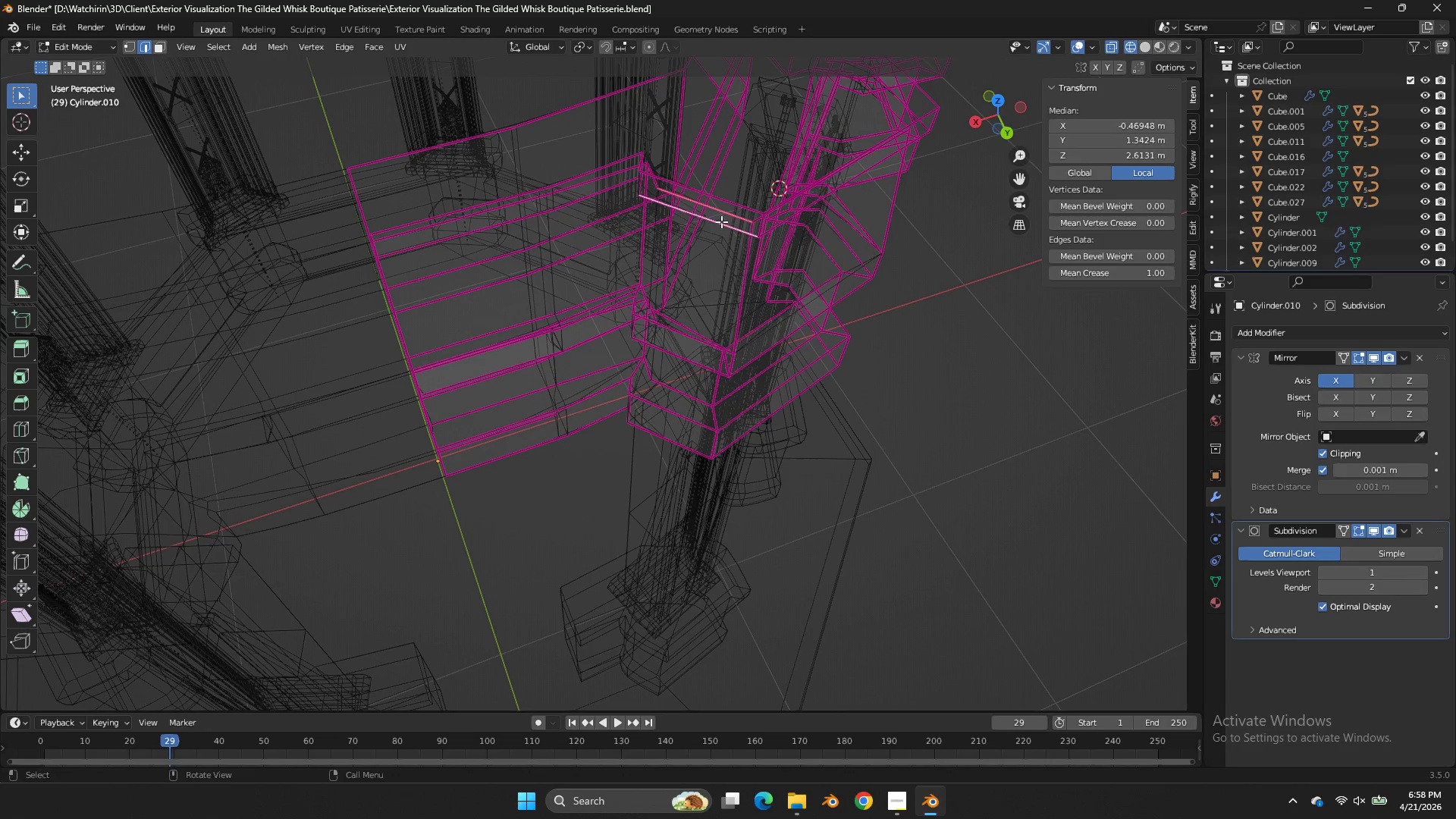 
key(F)
 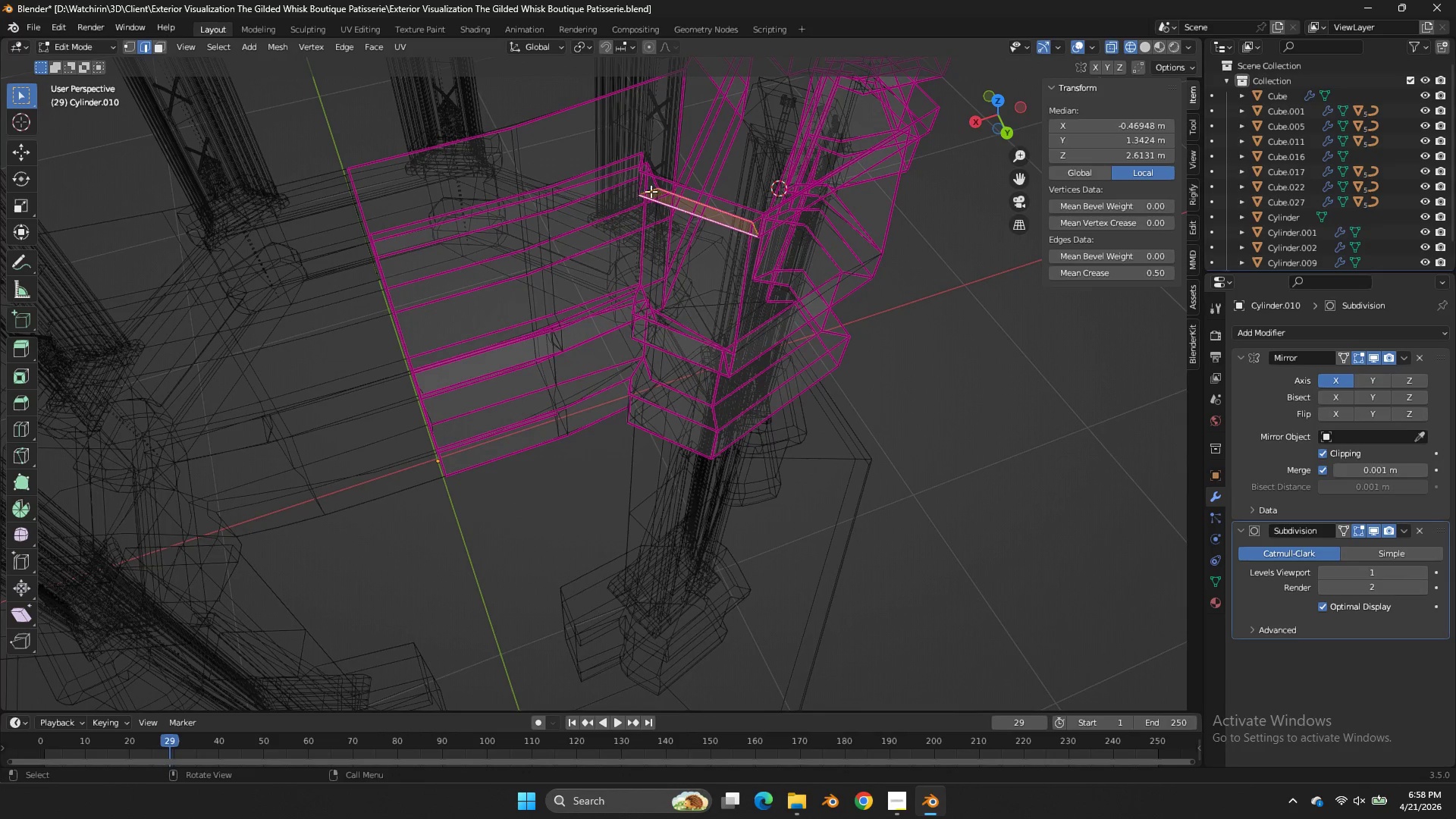 
left_click([648, 187])
 